 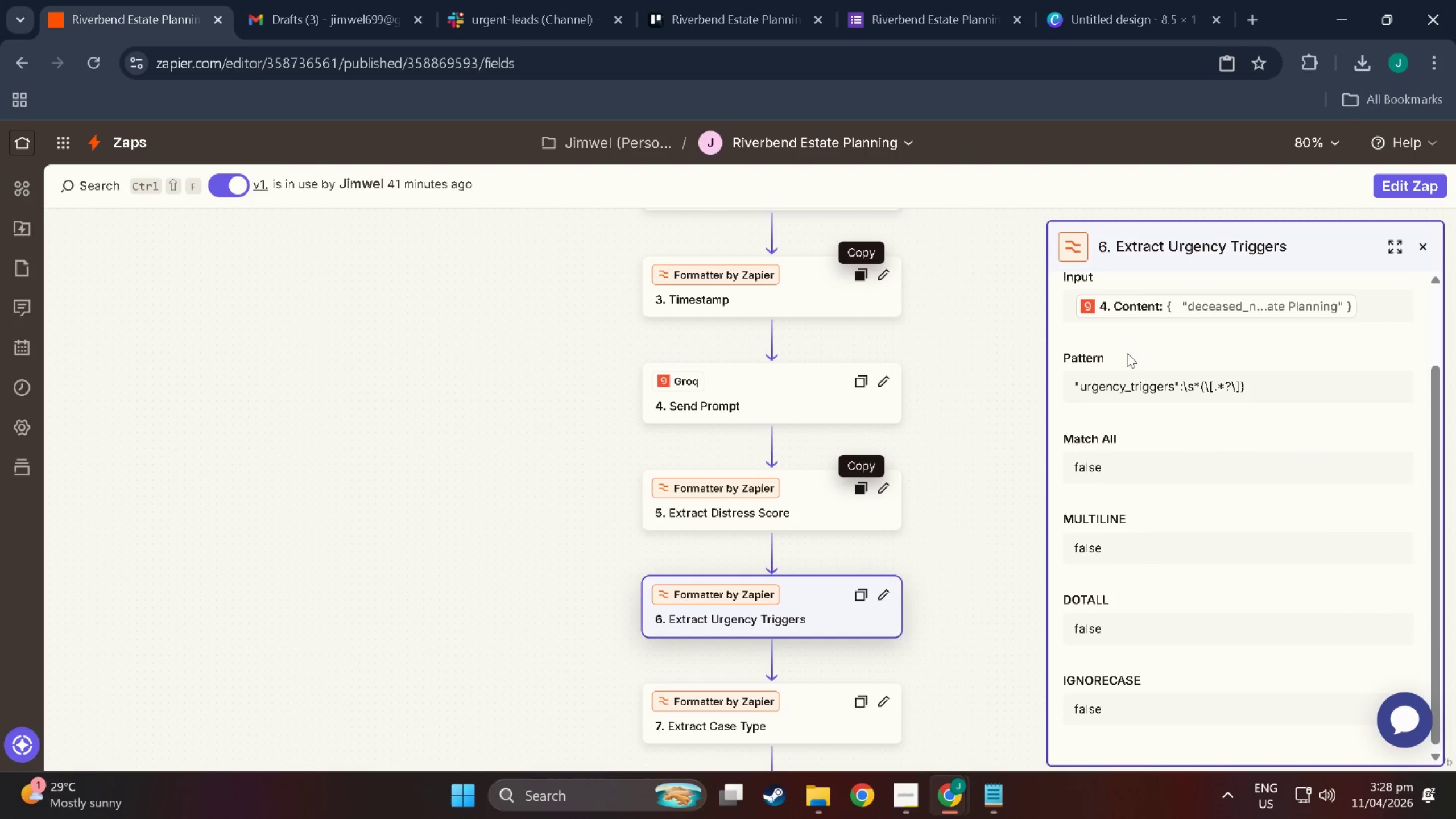 
scroll: coordinate [1136, 441], scroll_direction: down, amount: 3.0
 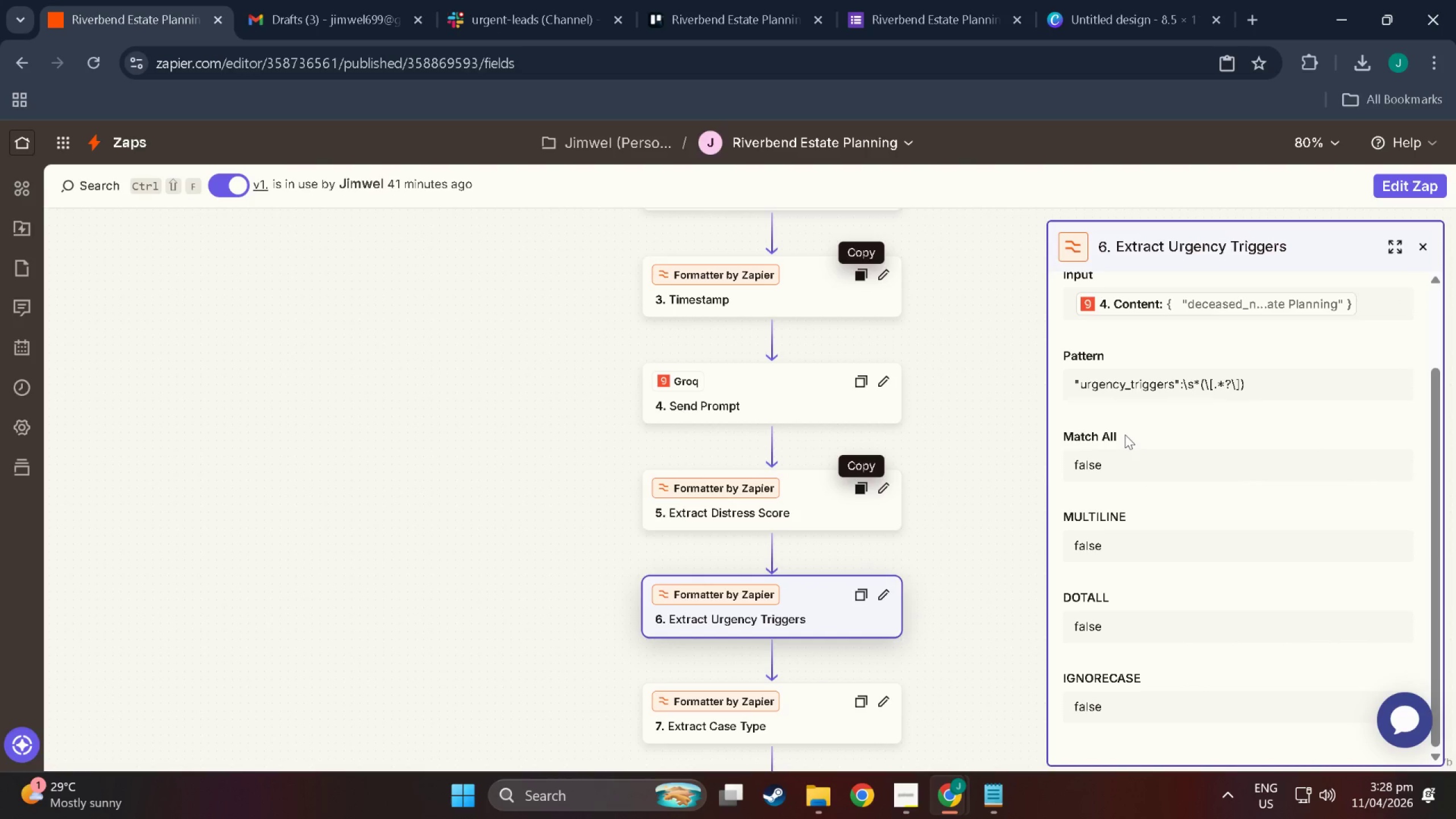 
scroll: coordinate [1122, 436], scroll_direction: up, amount: 10.0
 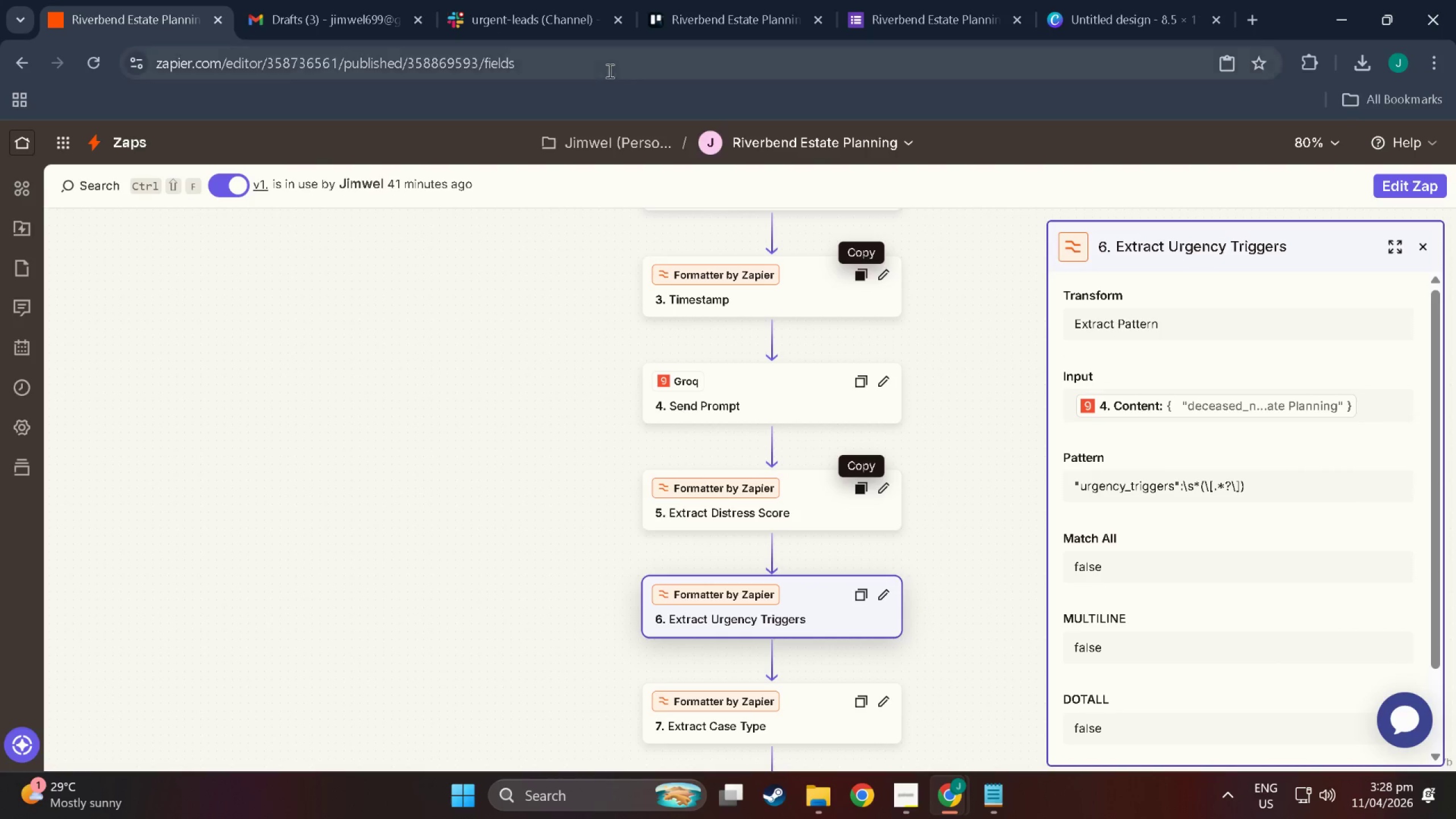 
scroll: coordinate [823, 557], scroll_direction: down, amount: 3.0
 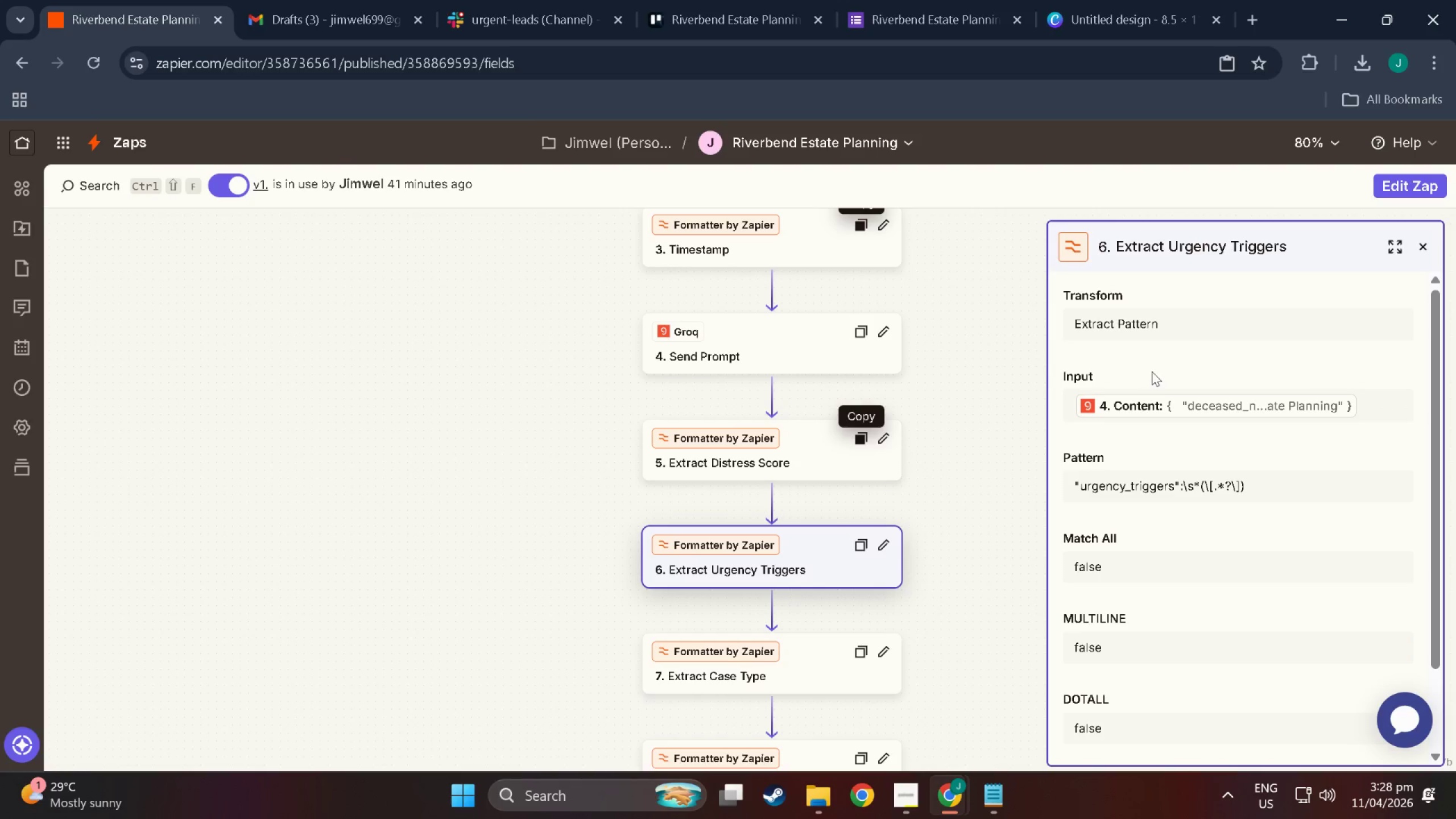 
scroll: coordinate [1172, 407], scroll_direction: up, amount: 1.0
 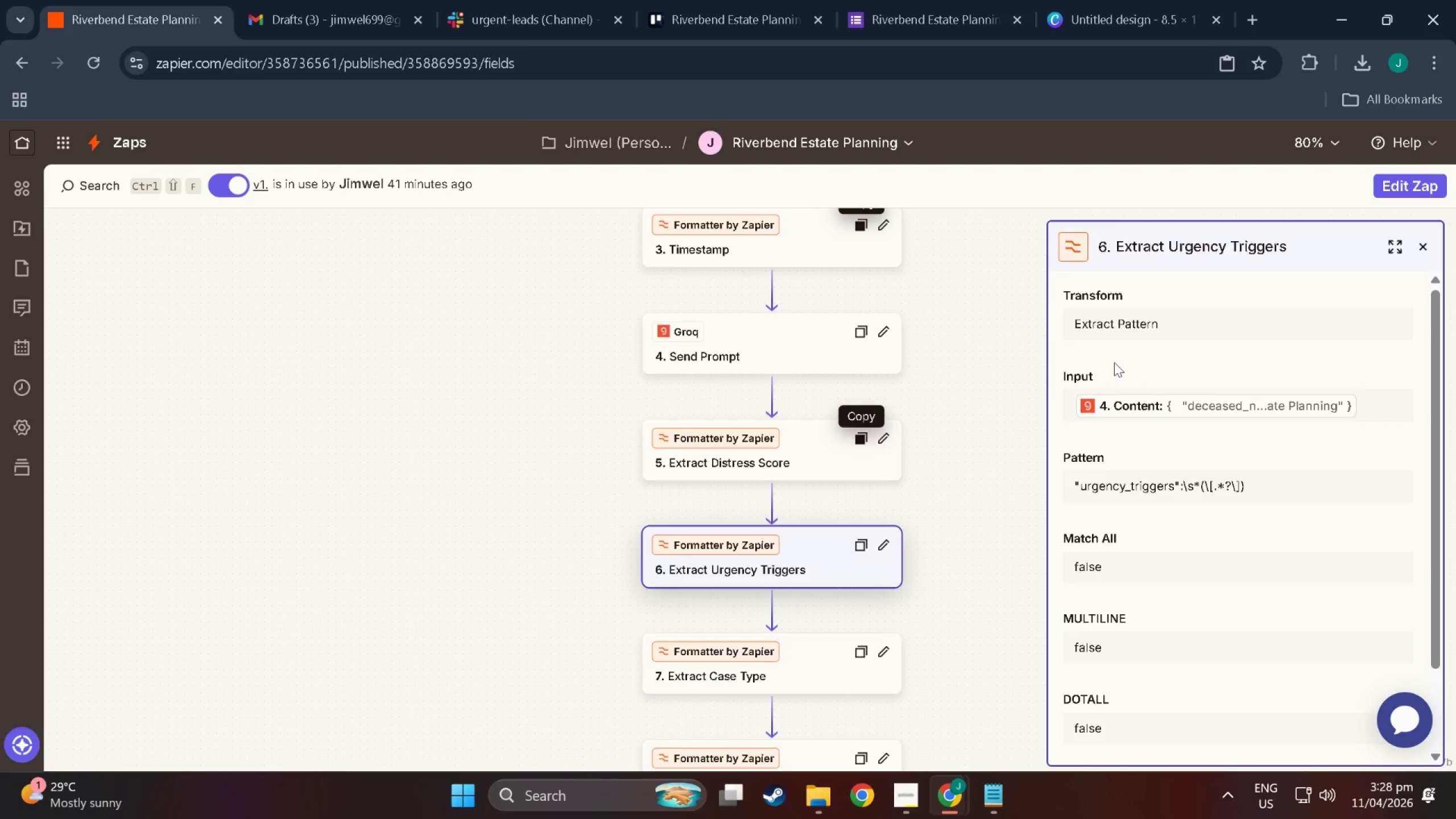 
key(Shift+ShiftLeft)
 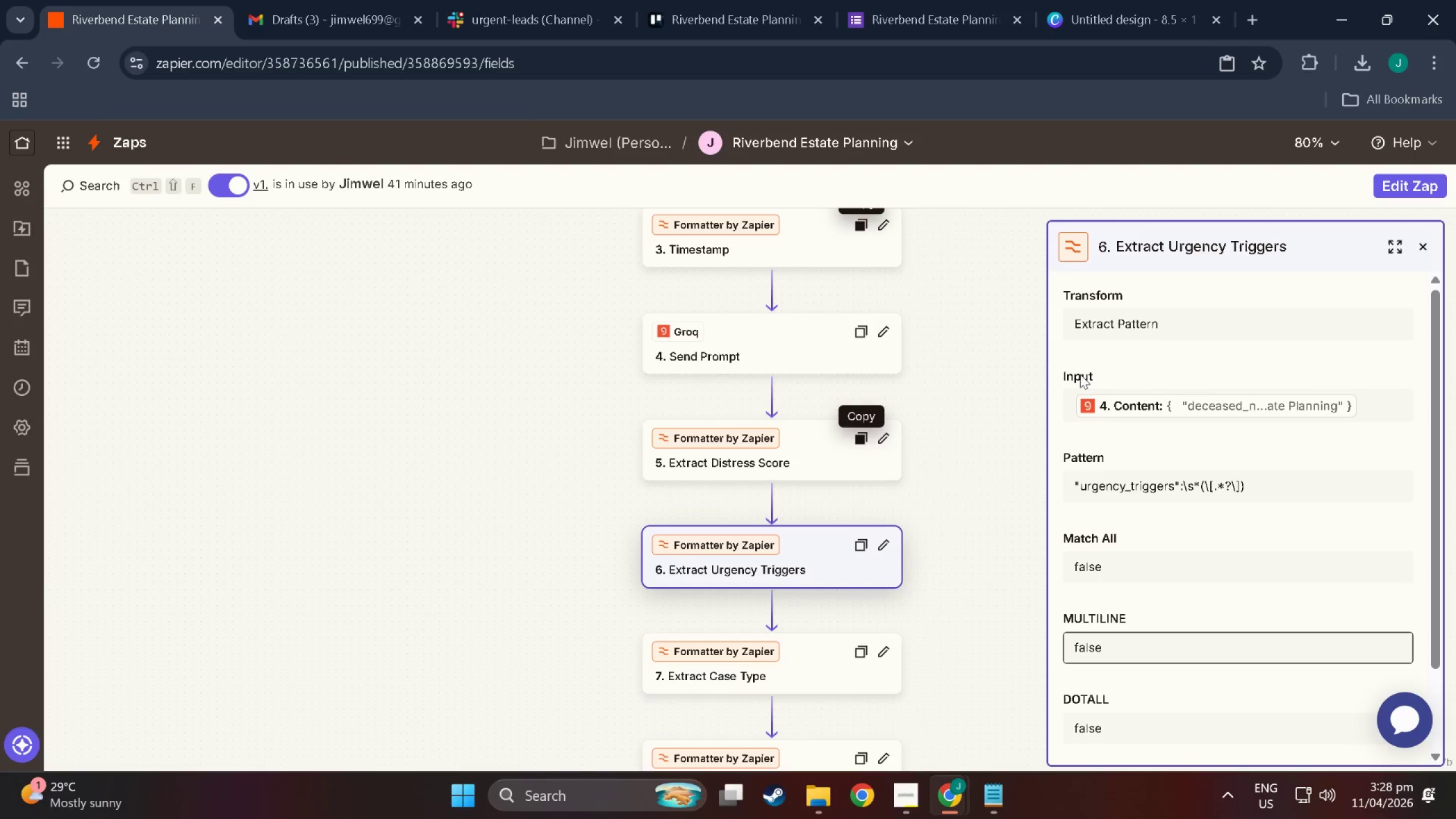 
key(Meta+Shift+MetaLeft)
 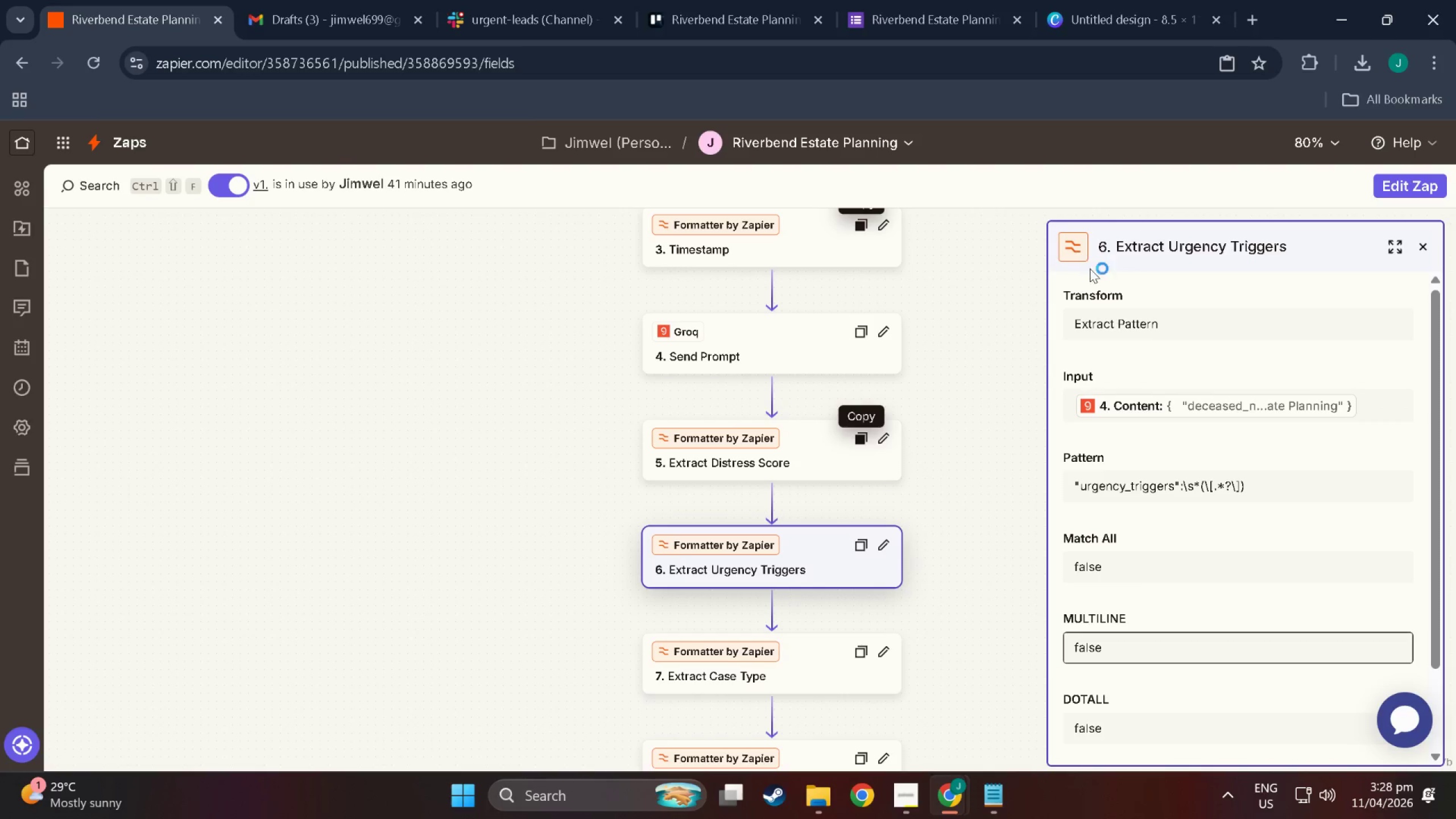 
key(Meta+Shift+S)
 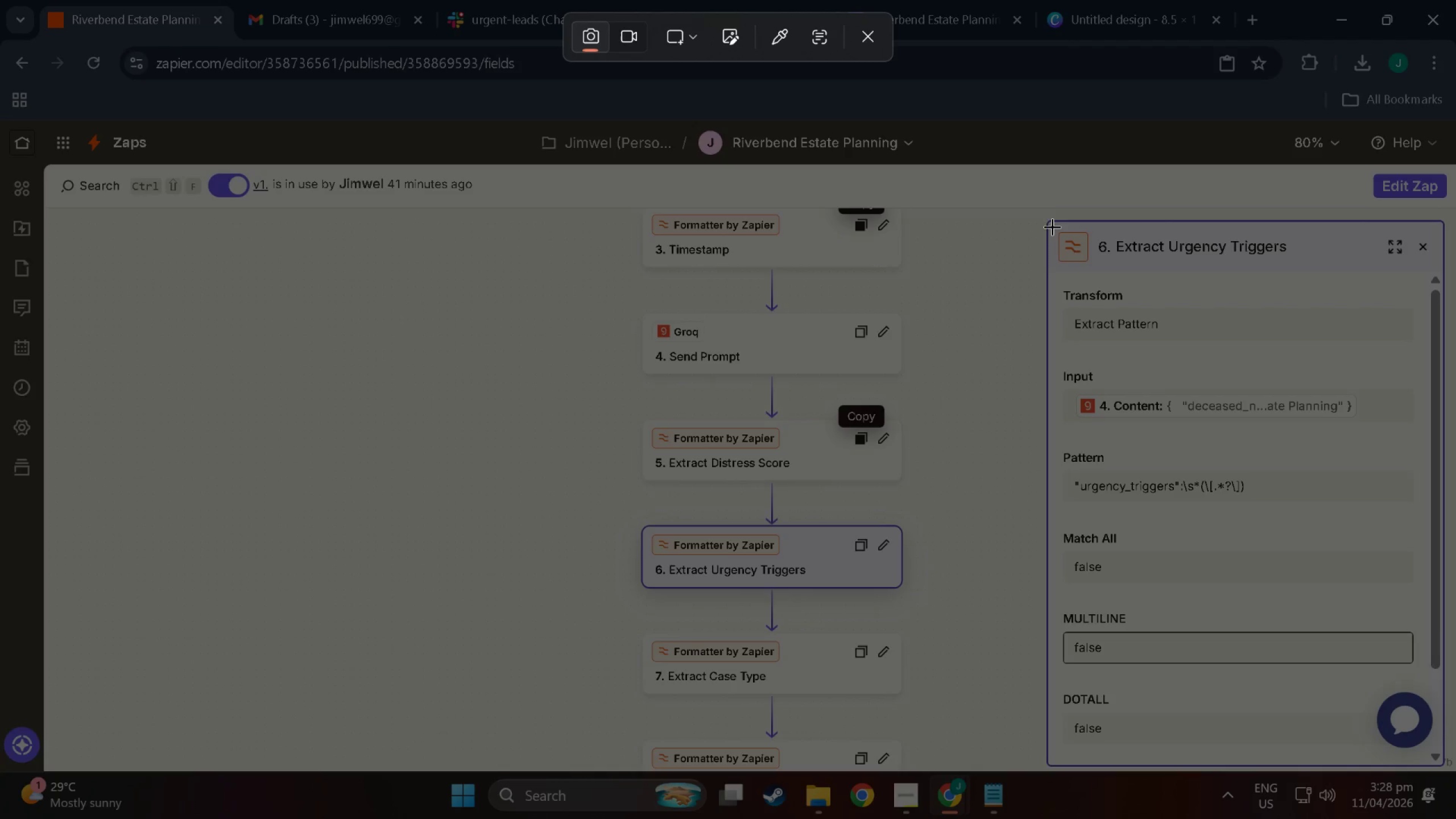 
left_click_drag(start_coordinate=[1049, 223], to_coordinate=[1440, 502])
 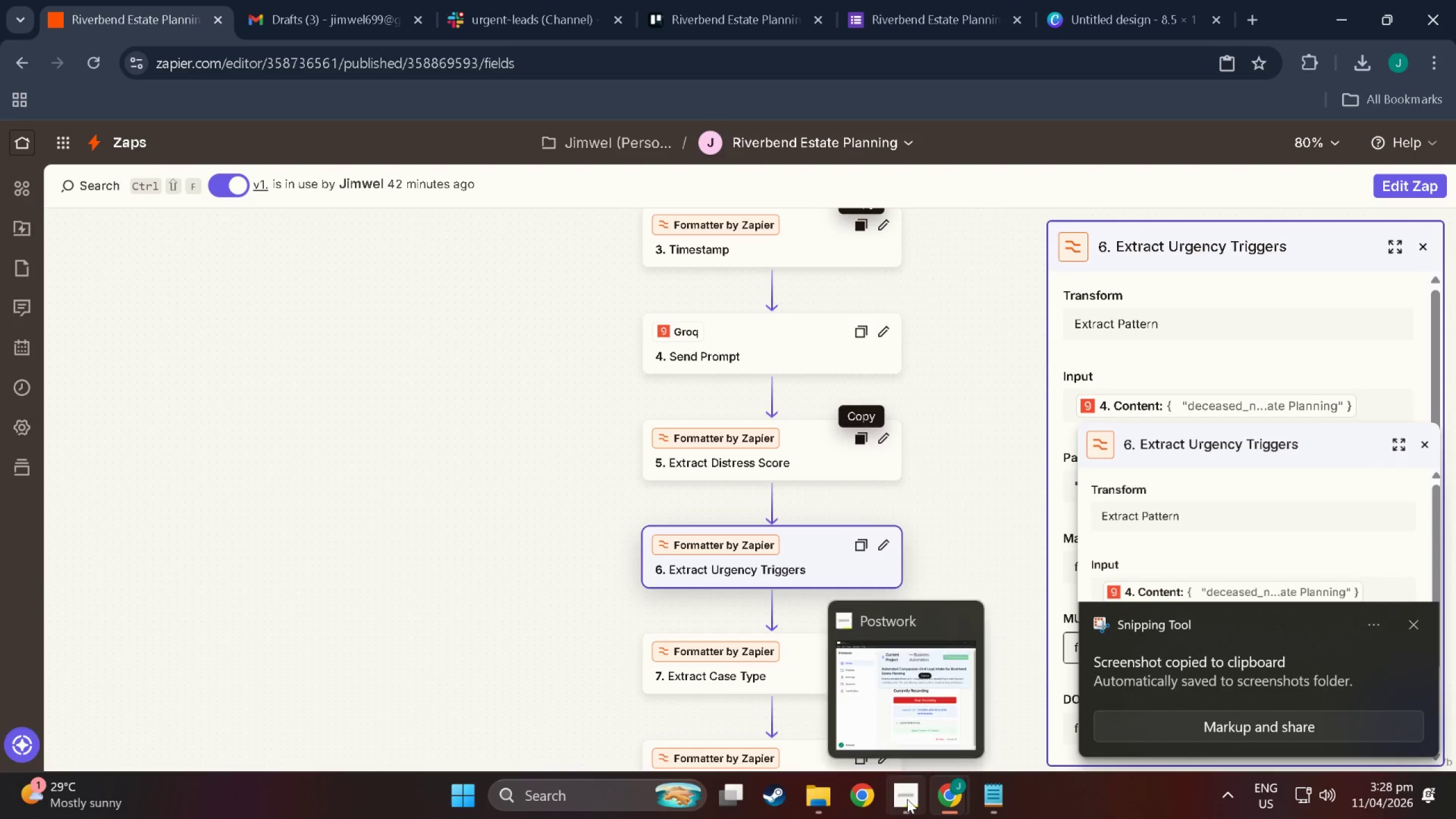 
left_click([1086, 3])
 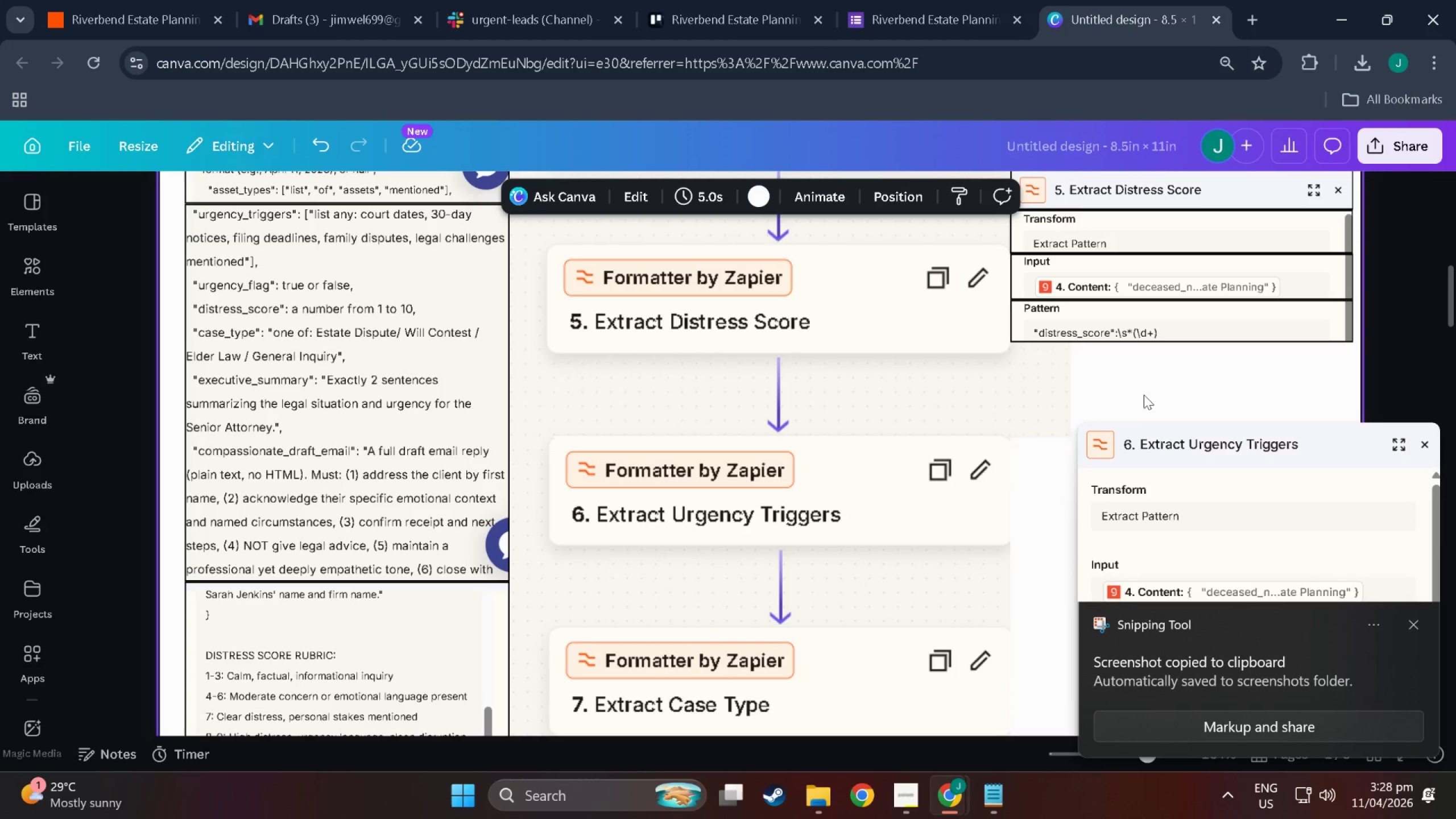 
left_click([1108, 379])
 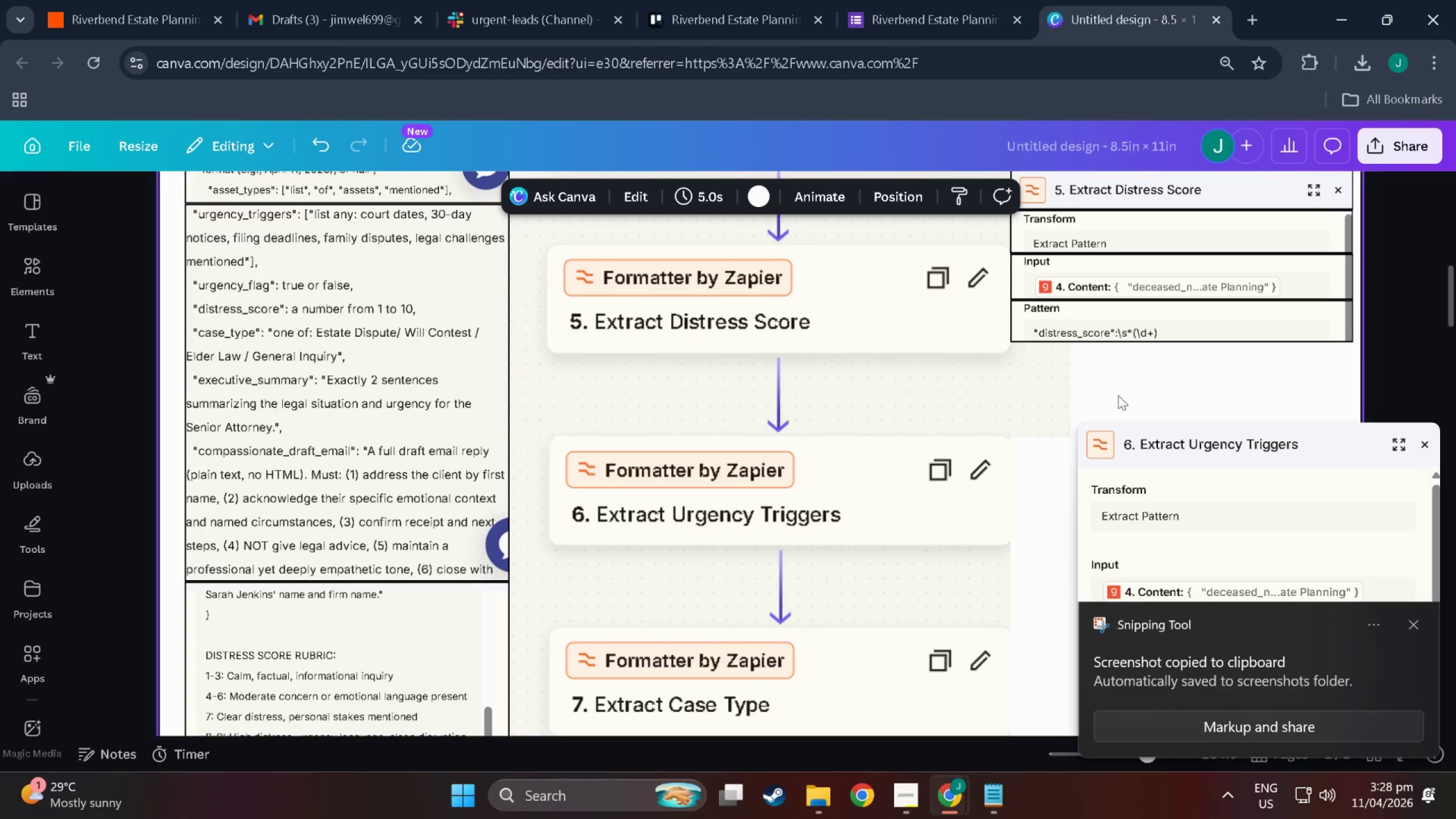 
left_click([1118, 395])
 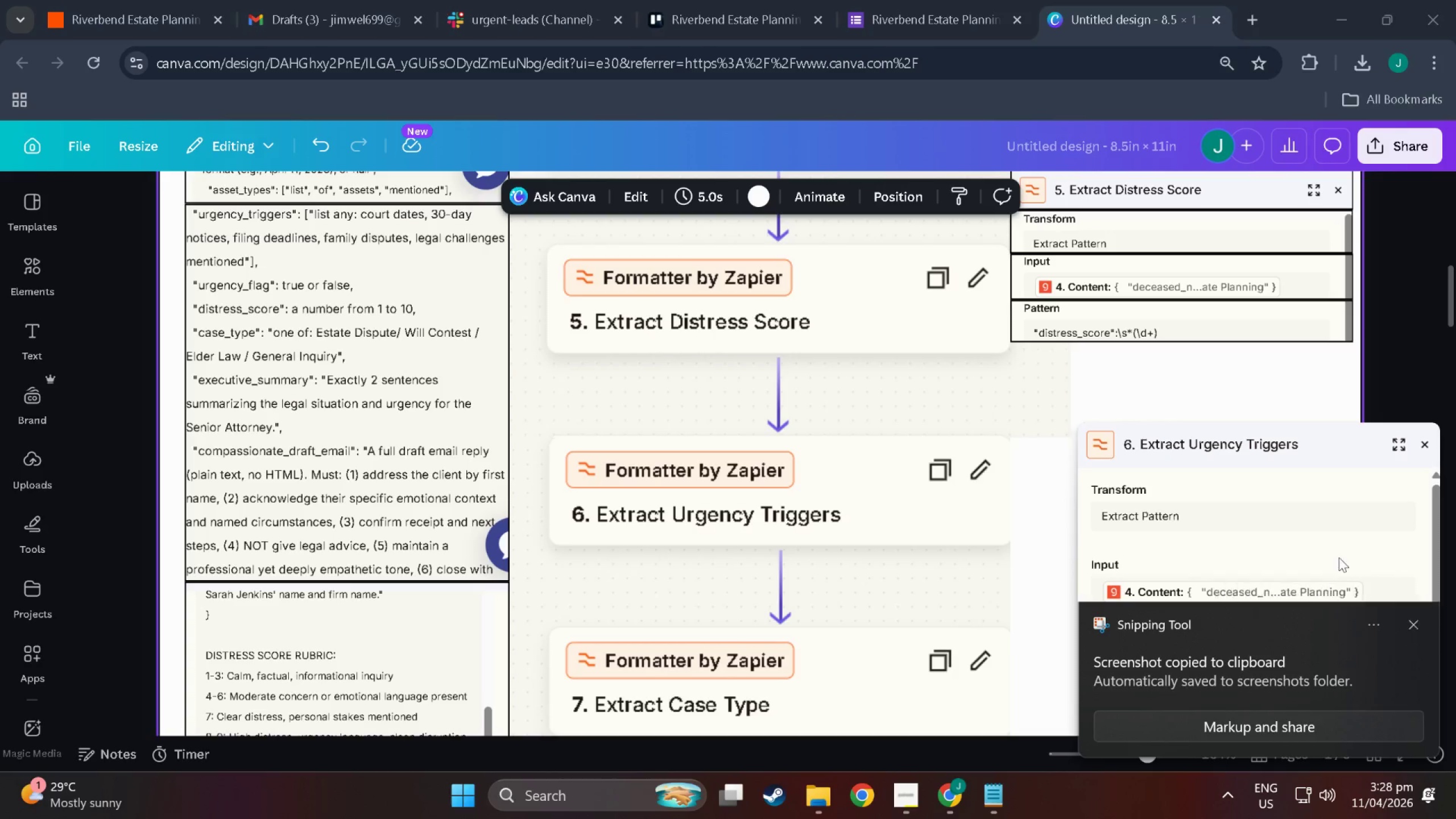 
key(Control+V)
 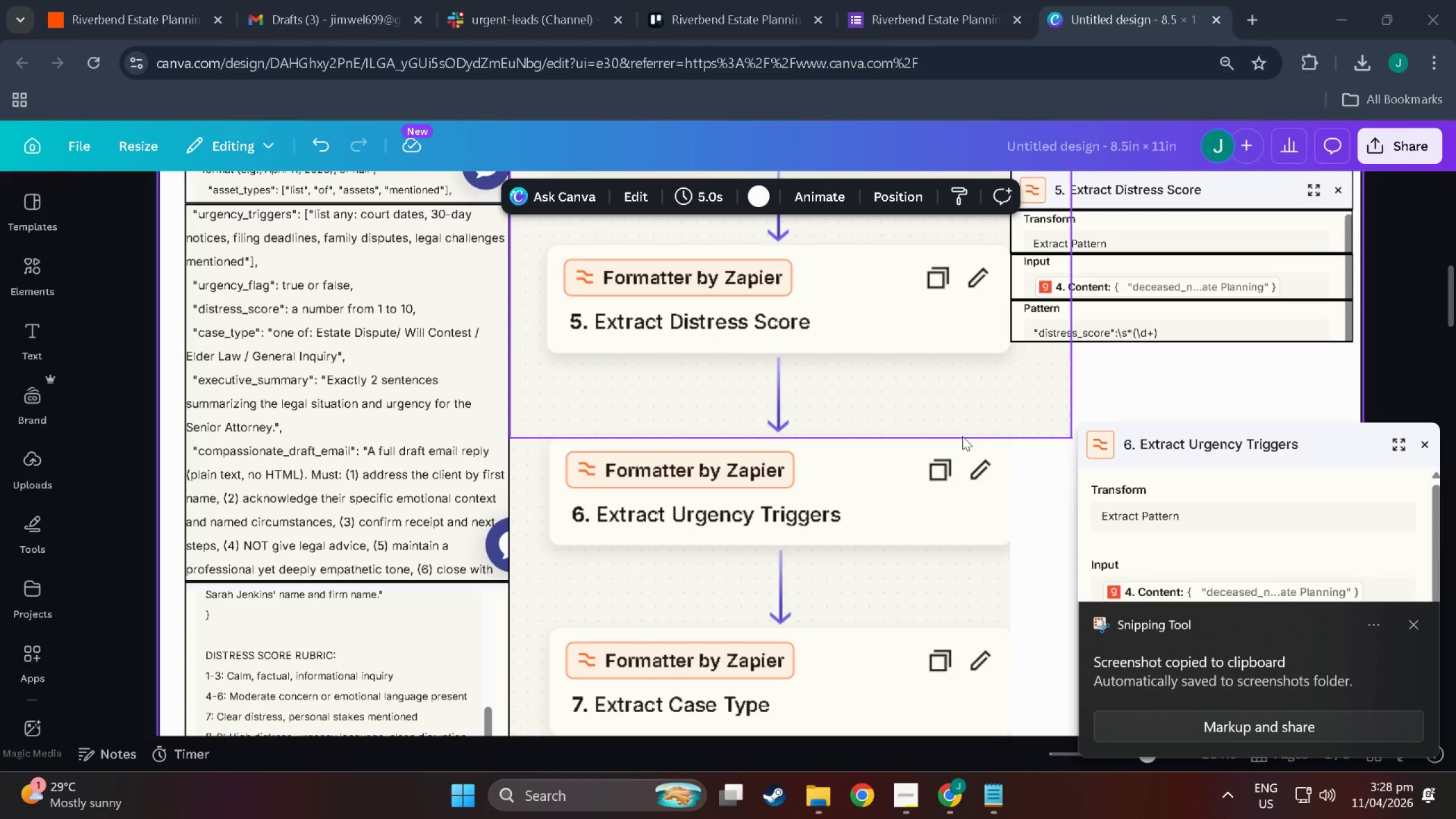 
scroll: coordinate [827, 498], scroll_direction: up, amount: 25.0
 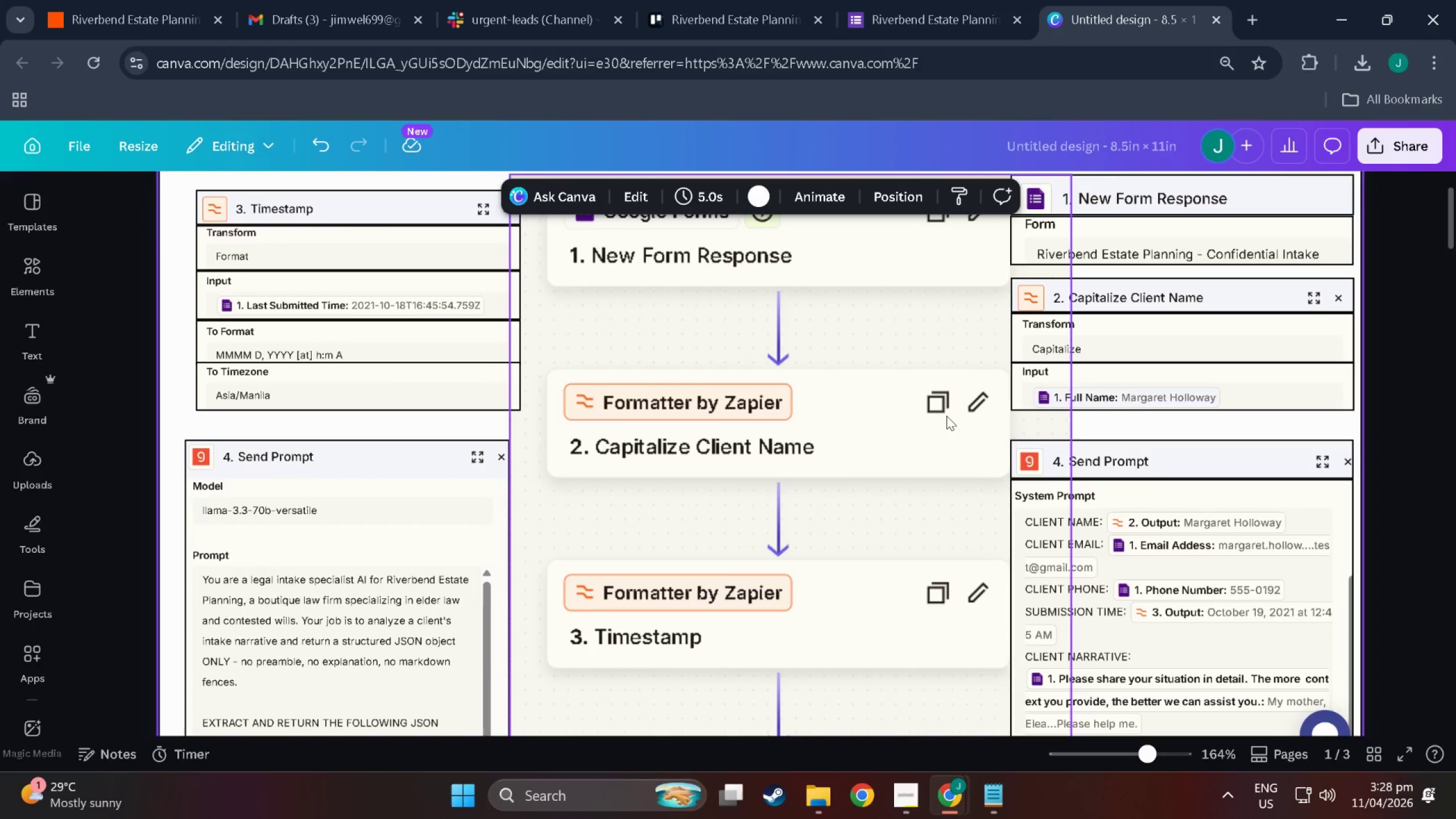 
left_click_drag(start_coordinate=[948, 416], to_coordinate=[965, 463])
 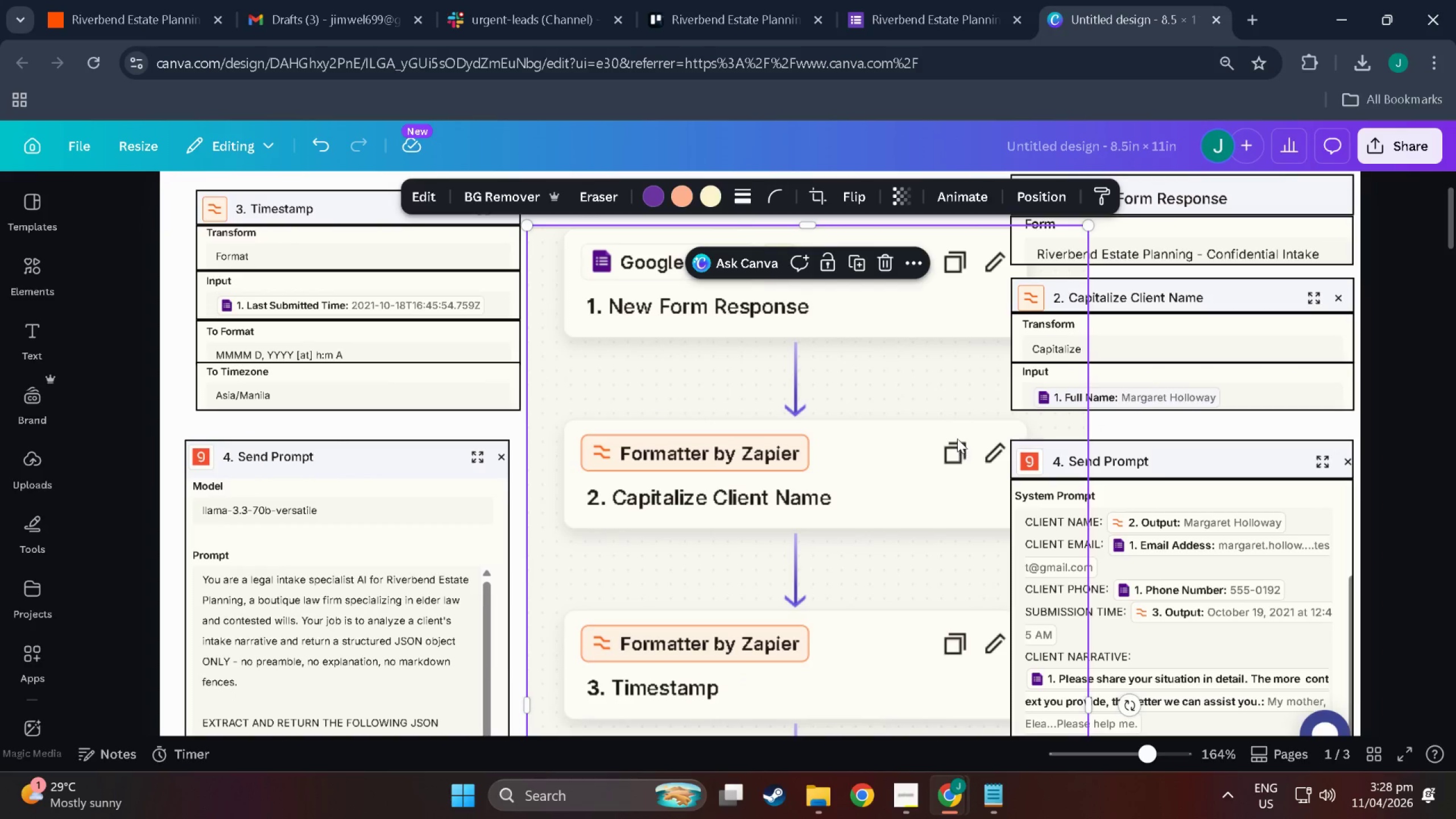 
key(Control+Z)
 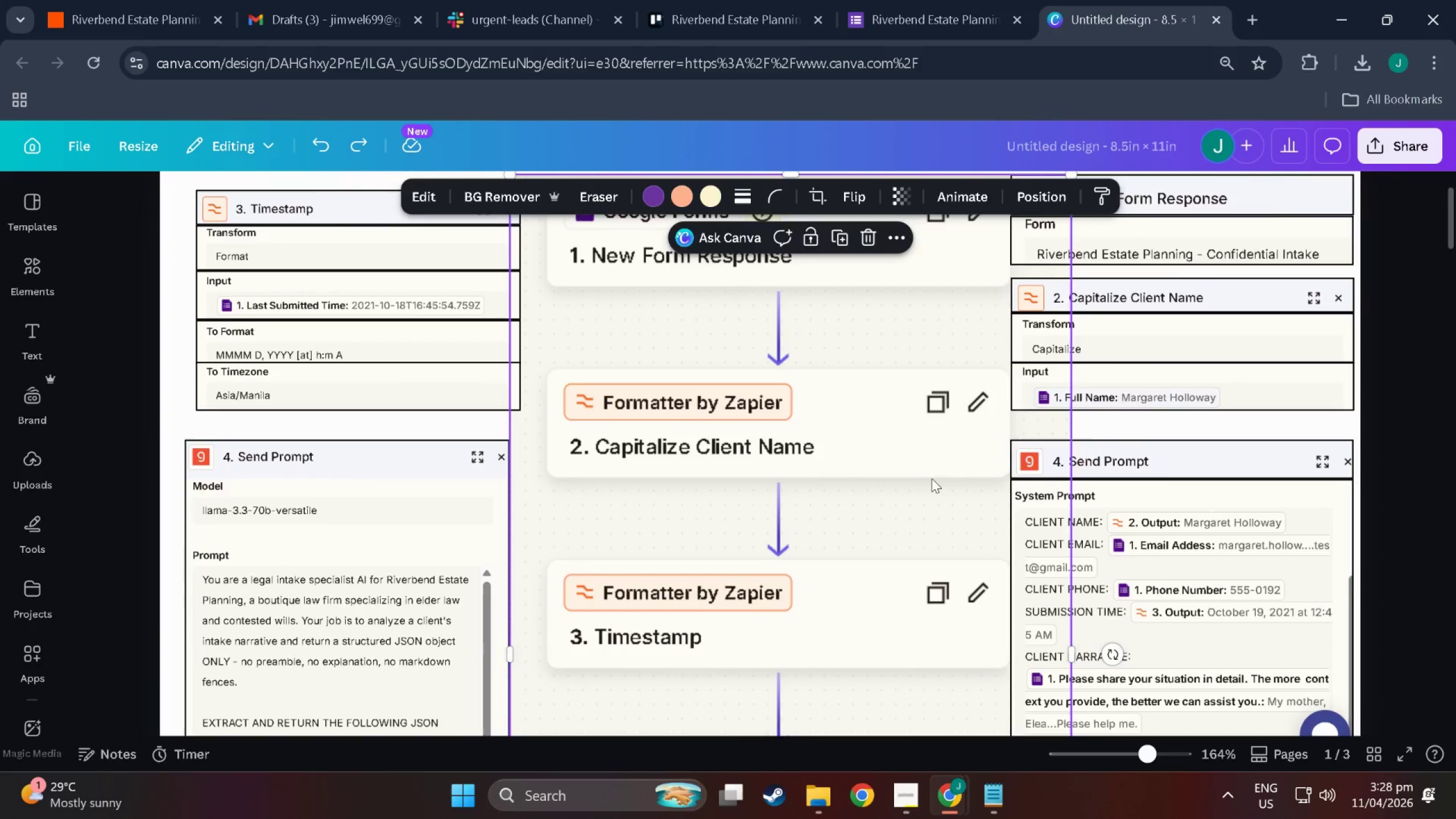 
left_click([1123, 528])
 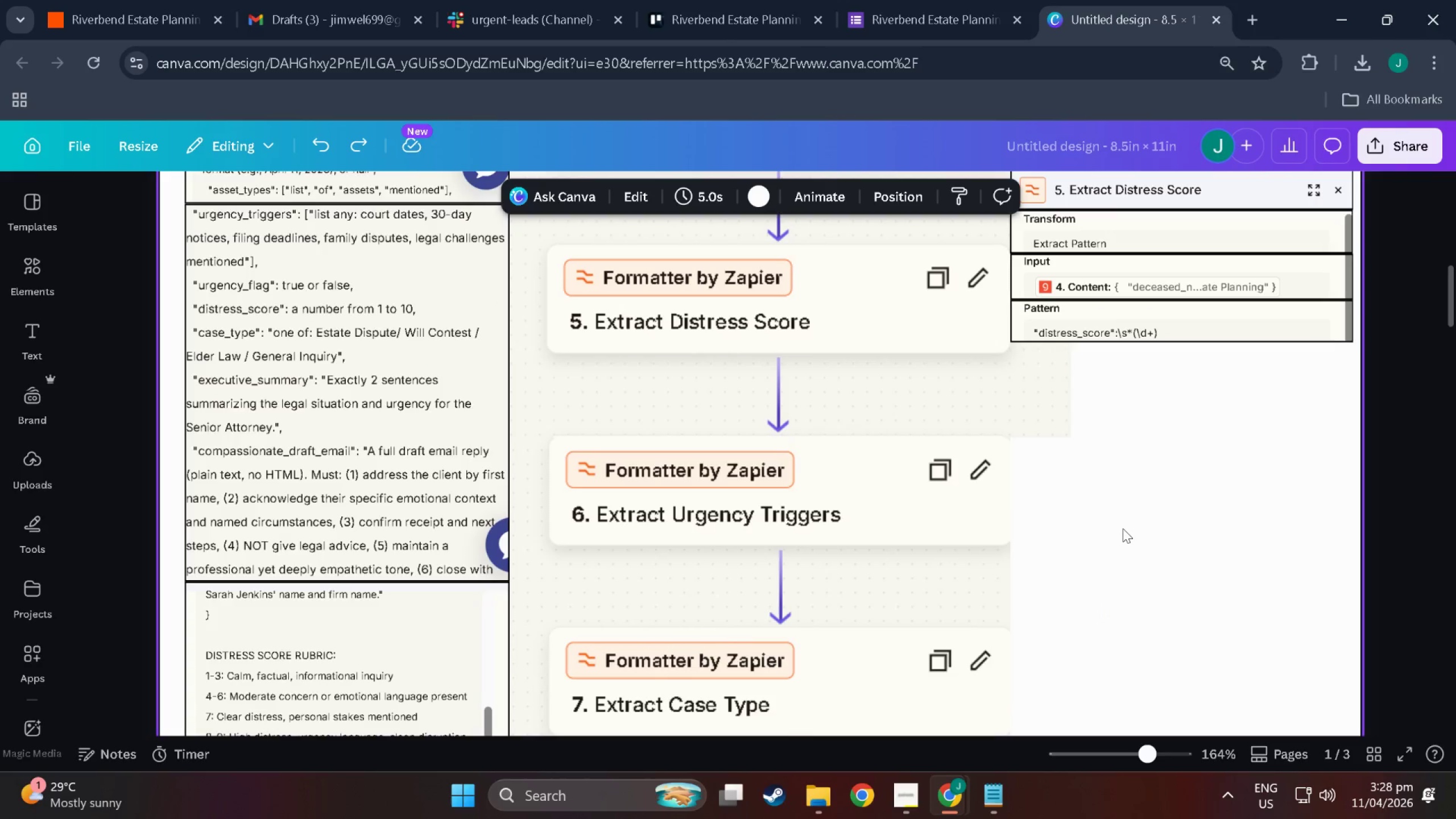 
scroll: coordinate [1002, 582], scroll_direction: down, amount: 21.0
 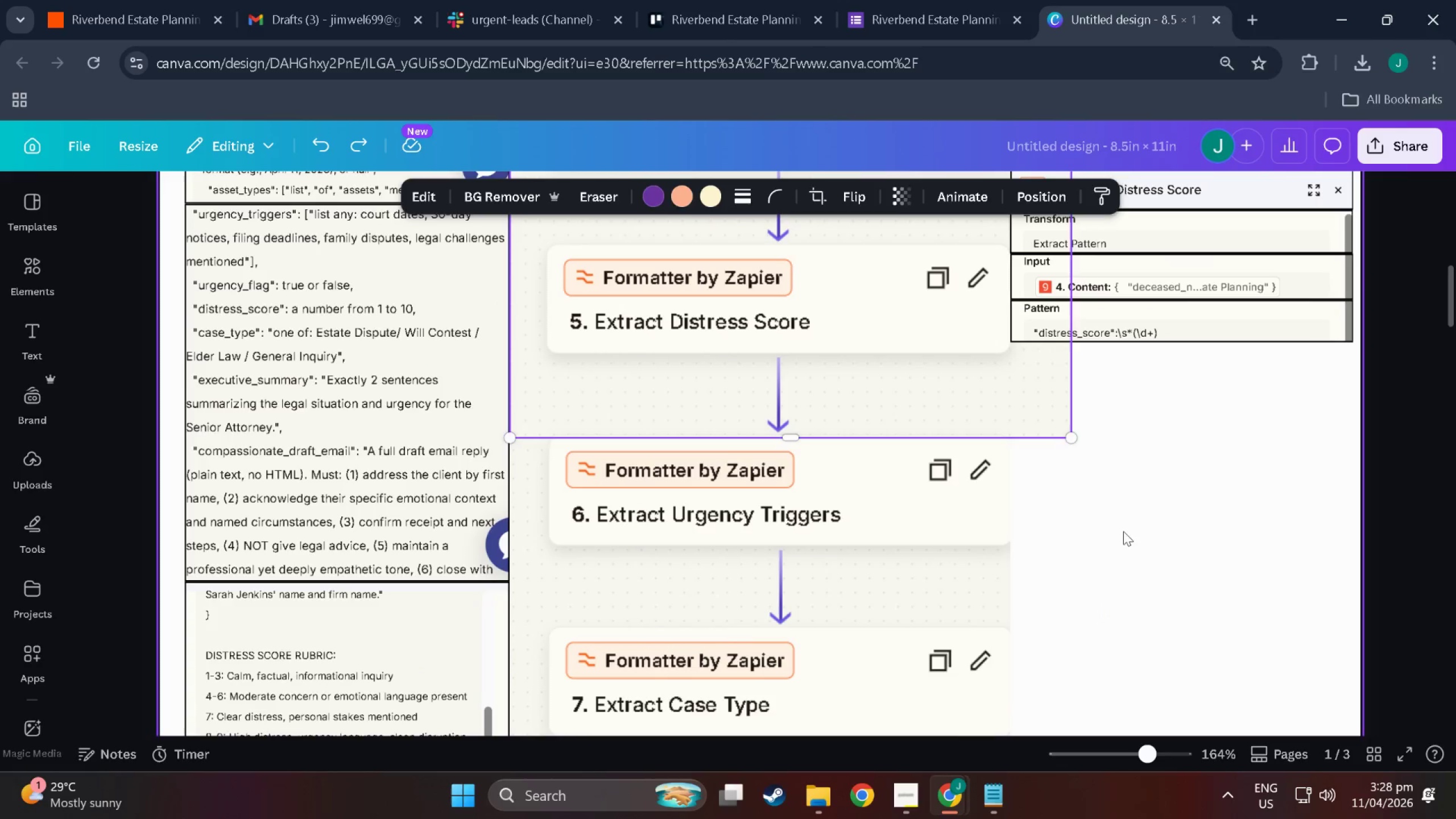 
key(Control+V)
 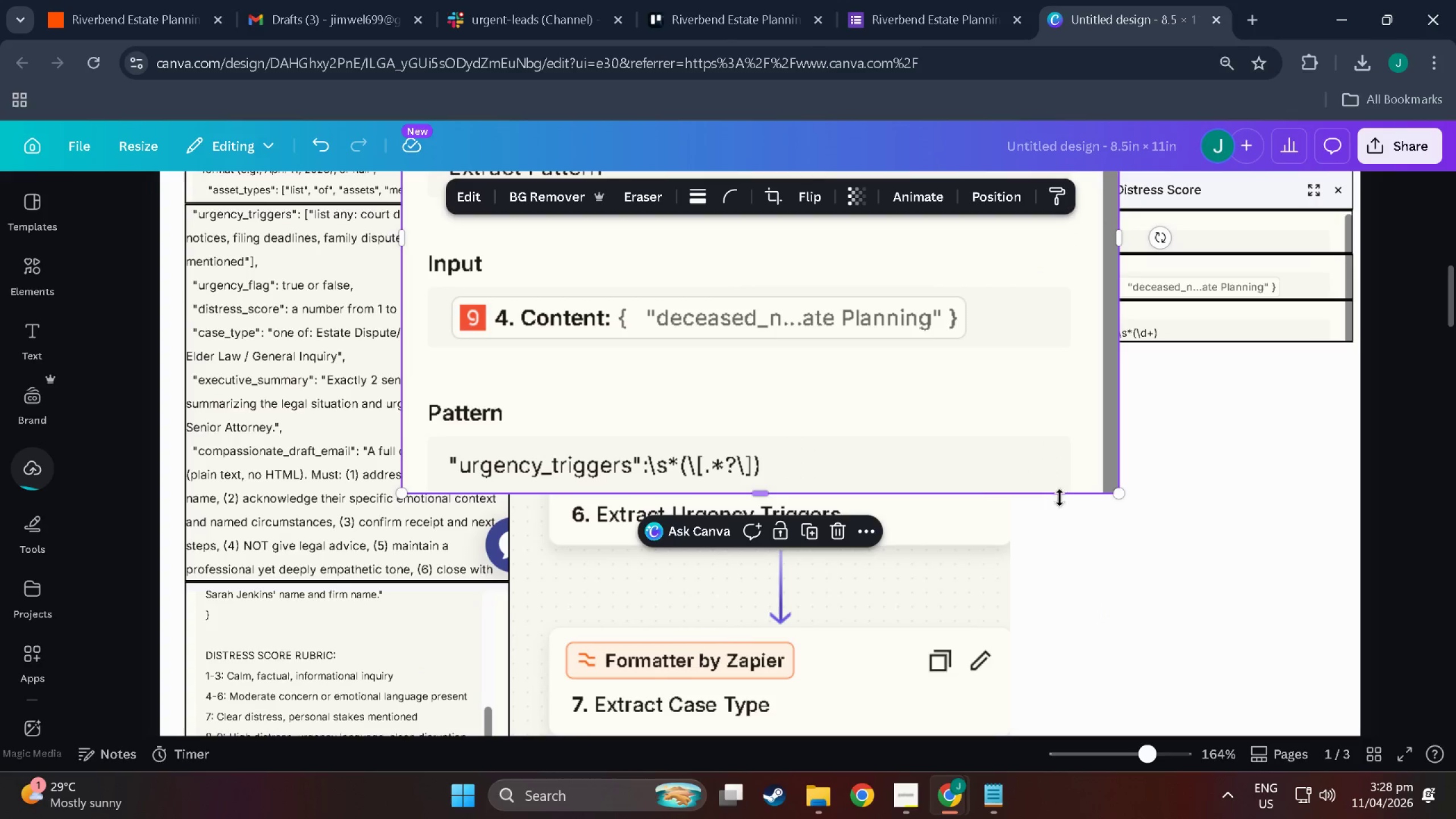 
scroll: coordinate [867, 453], scroll_direction: up, amount: 12.0
 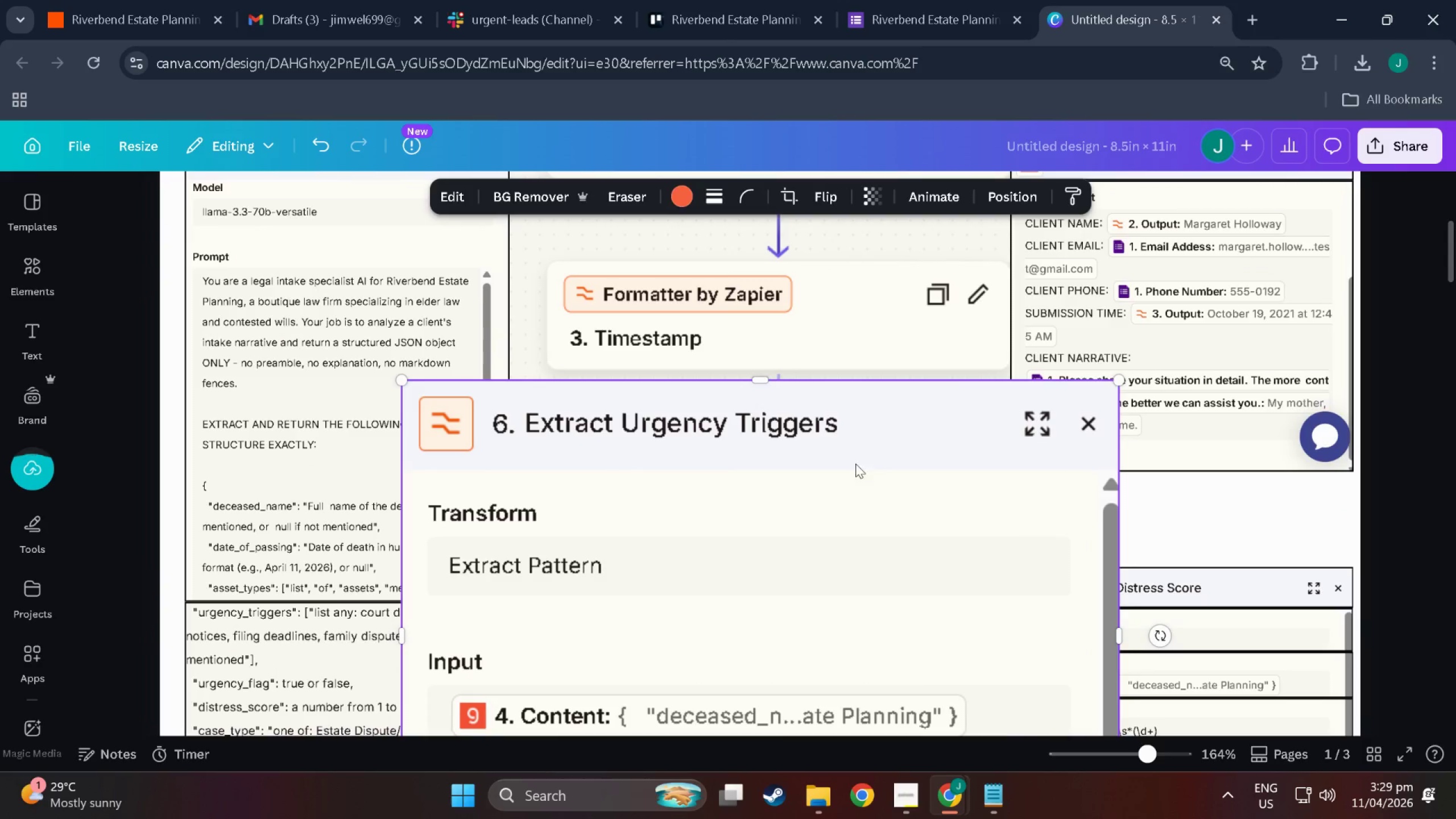 
scroll: coordinate [845, 485], scroll_direction: down, amount: 4.0
 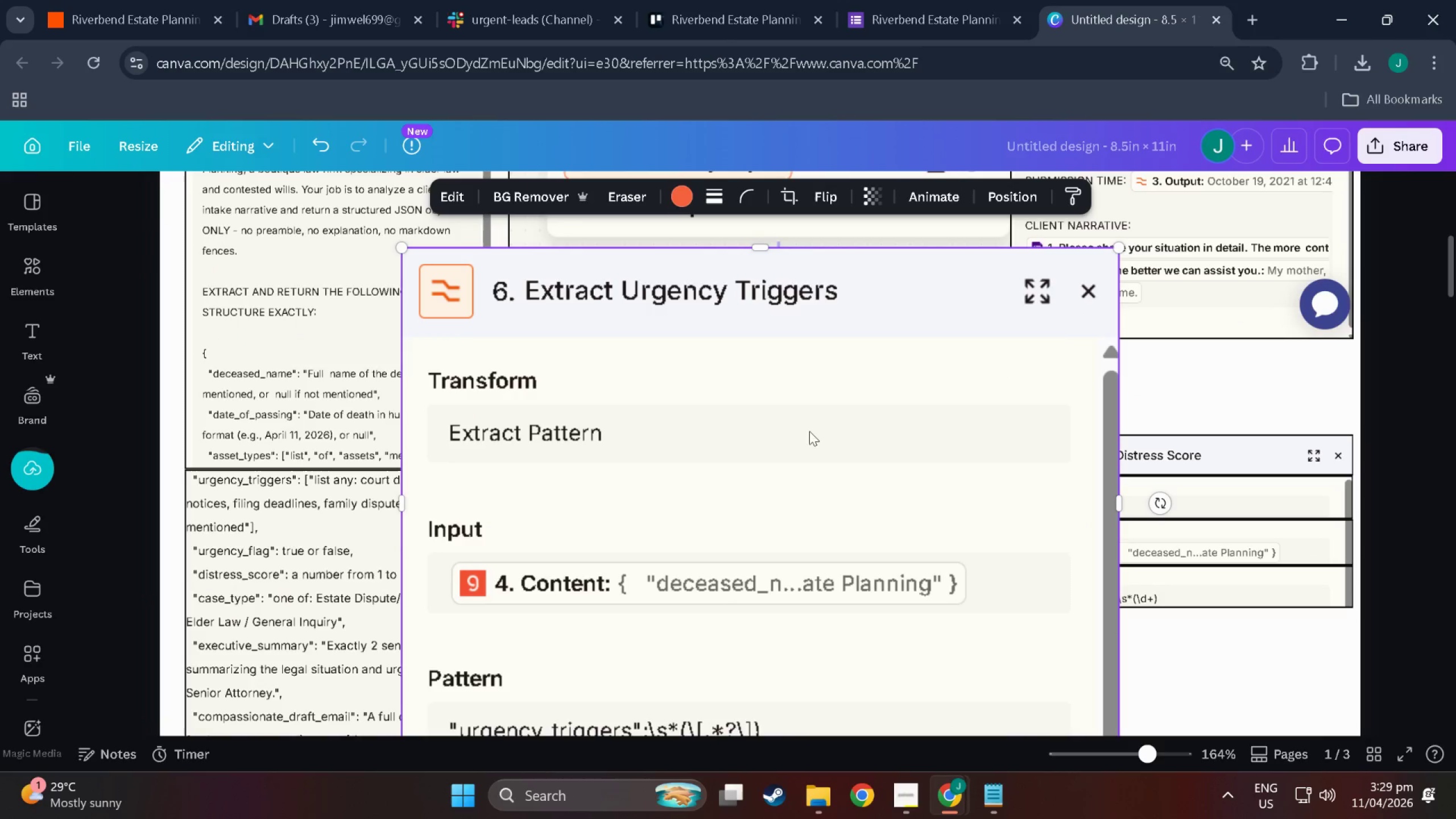 
left_click_drag(start_coordinate=[797, 415], to_coordinate=[993, 464])
 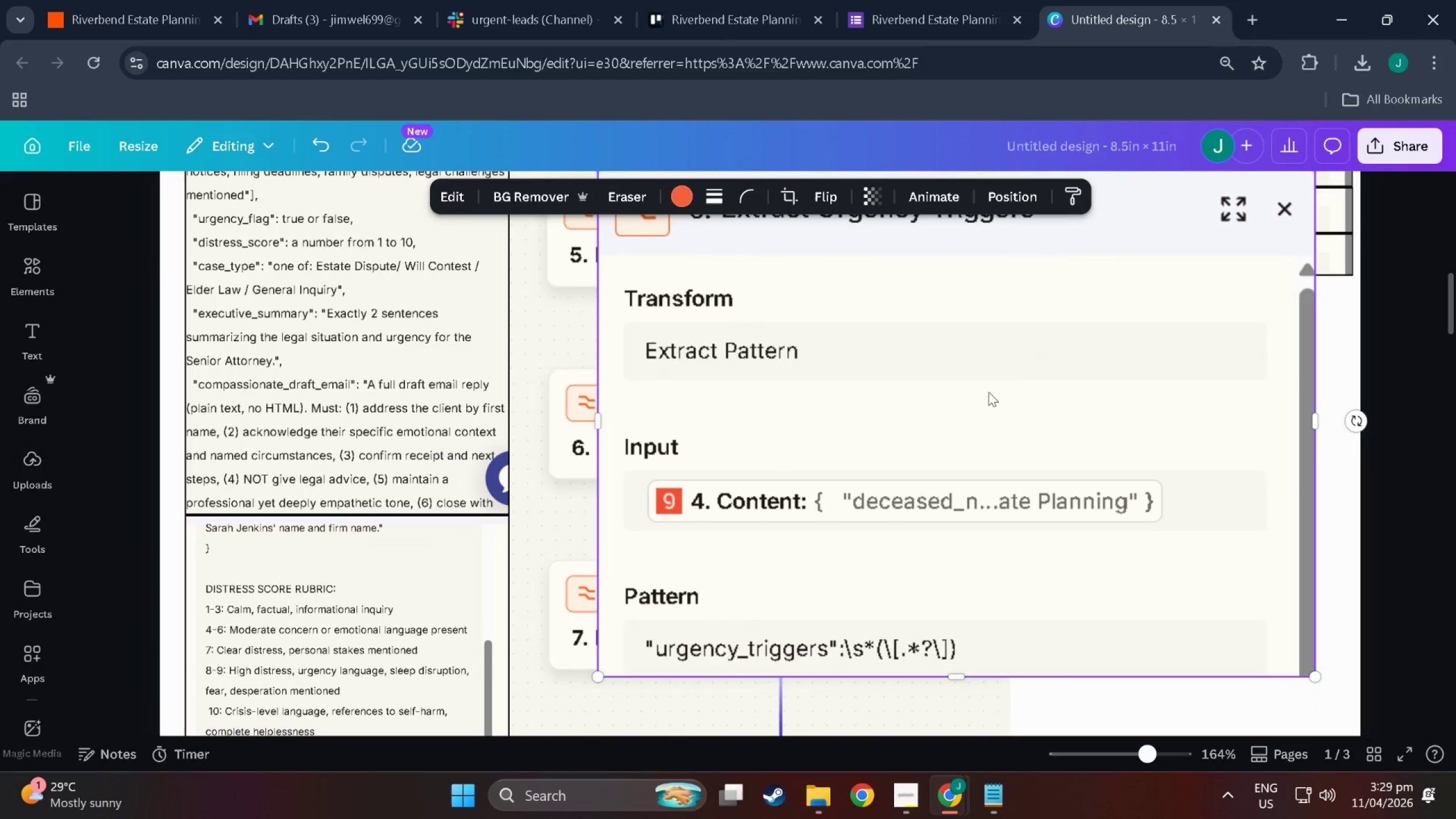 
scroll: coordinate [993, 464], scroll_direction: down, amount: 10.0
 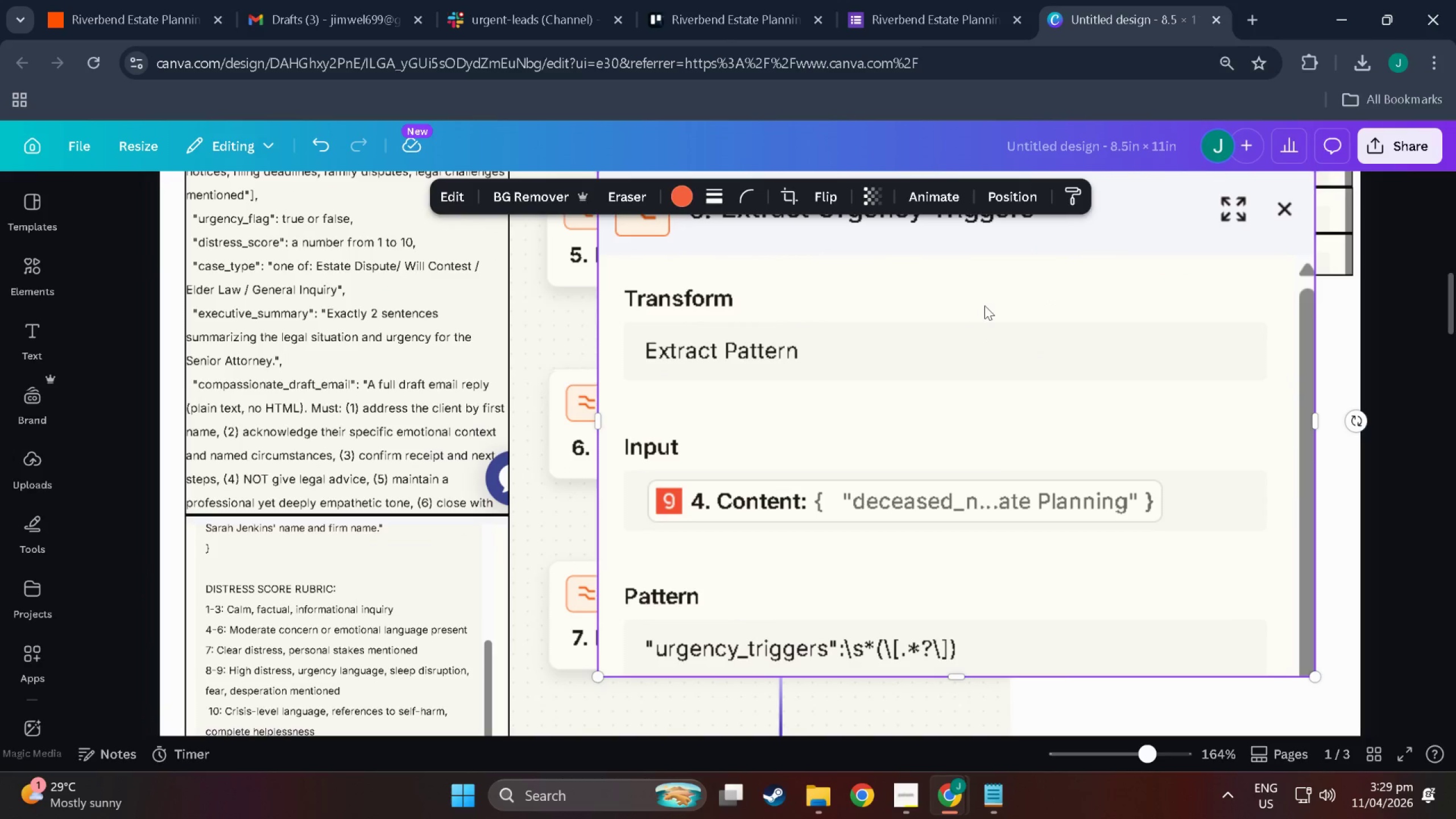 
left_click_drag(start_coordinate=[984, 316], to_coordinate=[969, 464])
 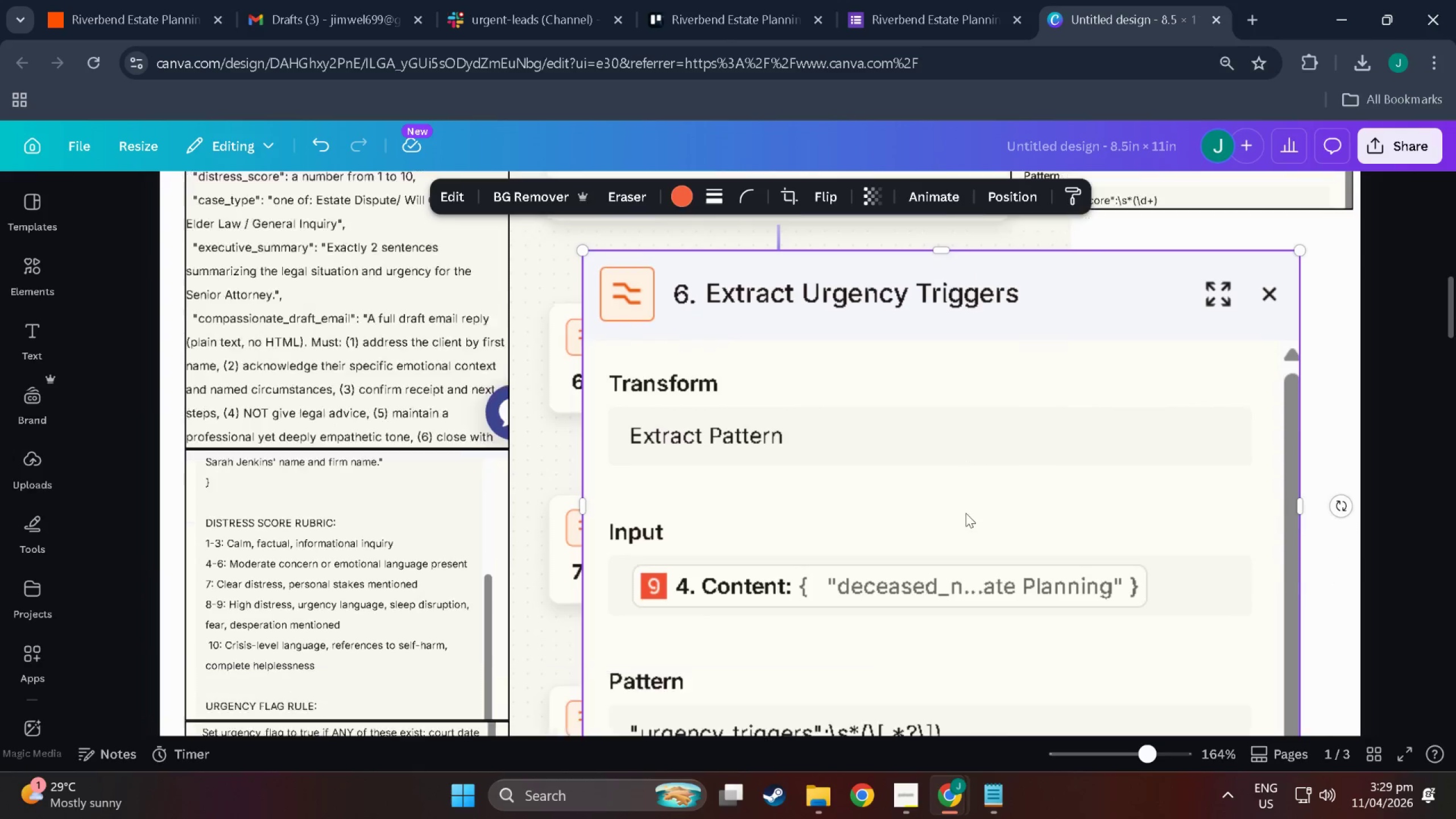 
scroll: coordinate [966, 513], scroll_direction: down, amount: 4.0
 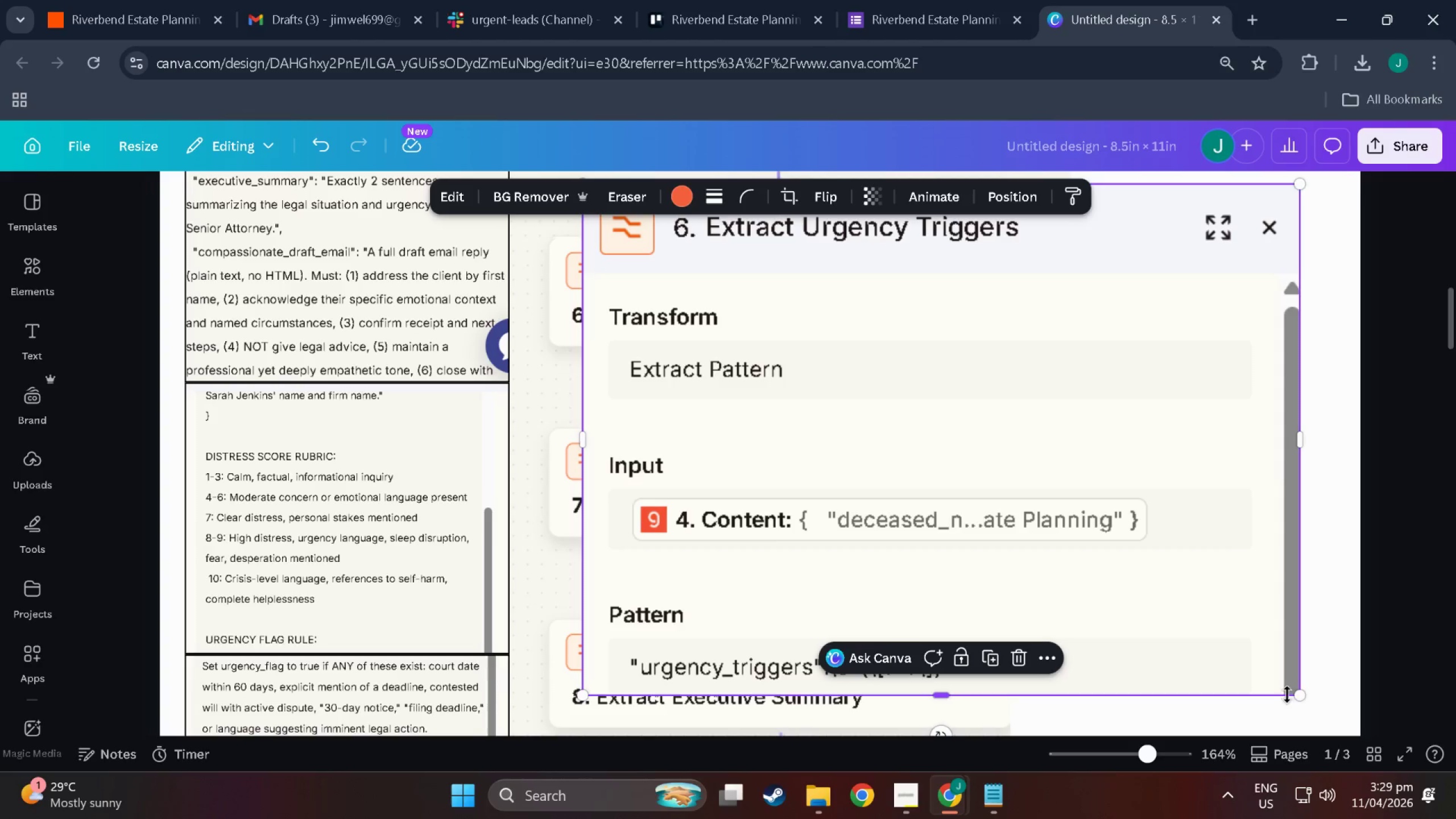 
left_click_drag(start_coordinate=[1300, 695], to_coordinate=[945, 432])
 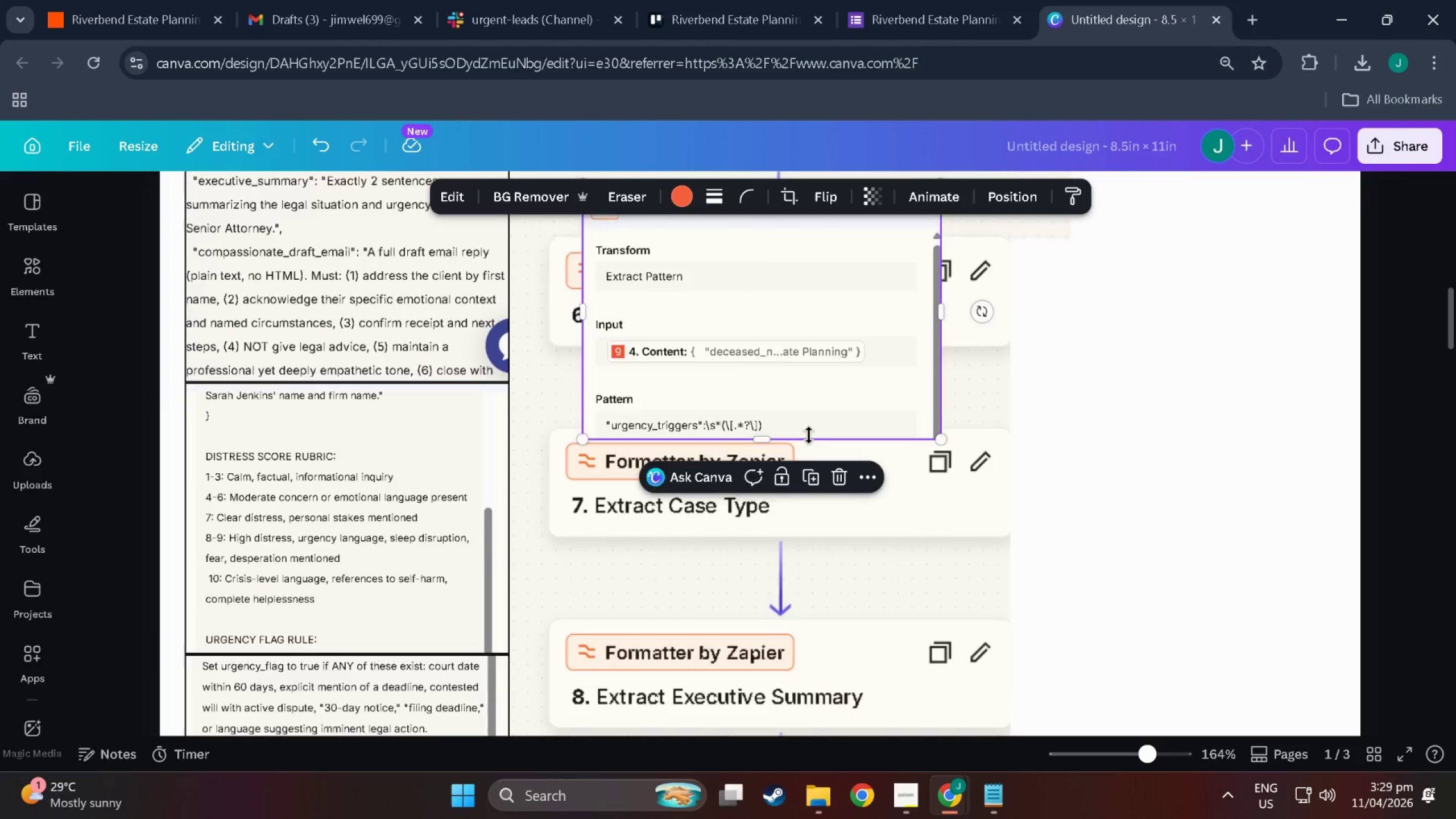 
scroll: coordinate [855, 486], scroll_direction: up, amount: 4.0
 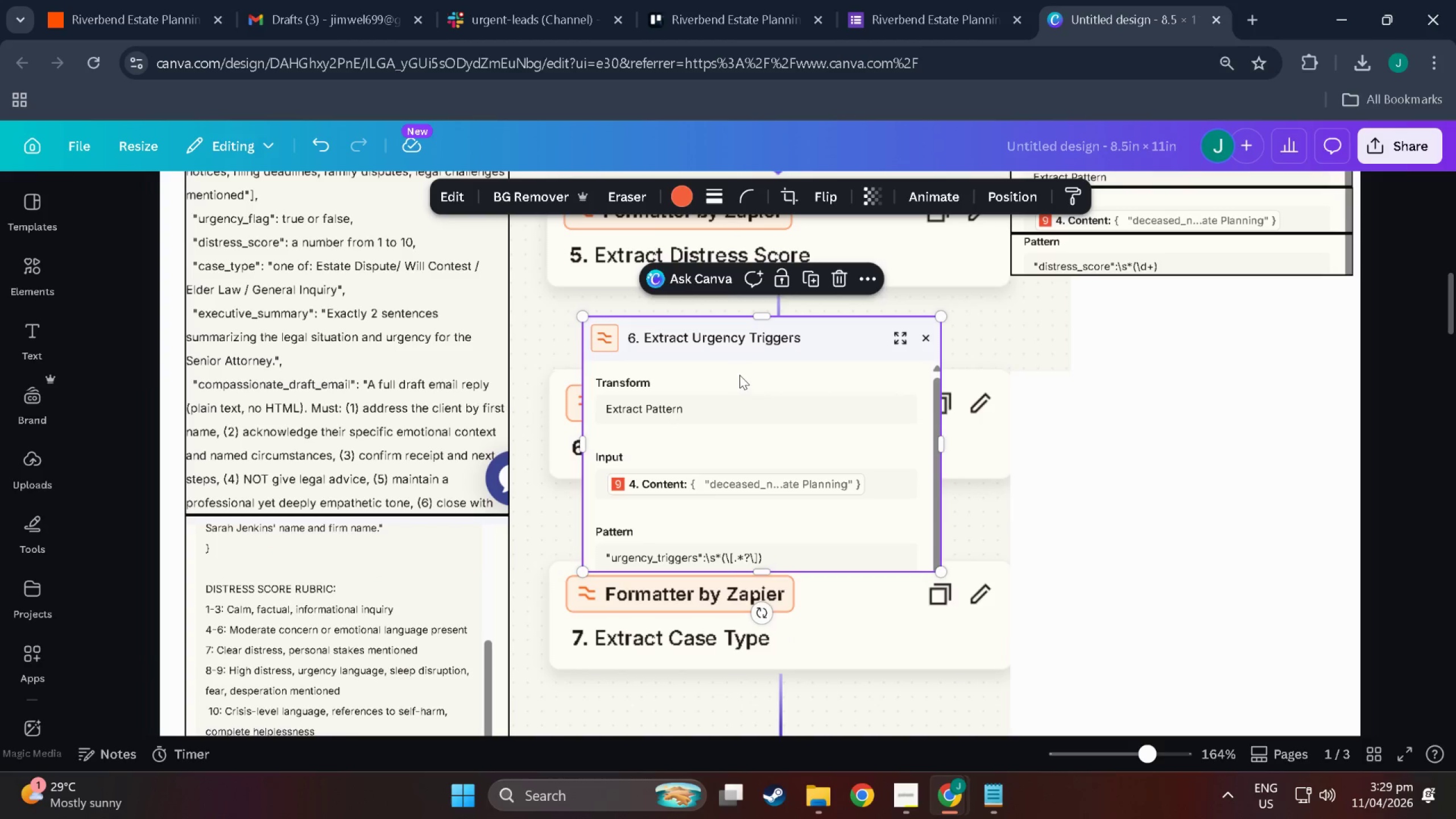 
left_click_drag(start_coordinate=[741, 375], to_coordinate=[1169, 336])
 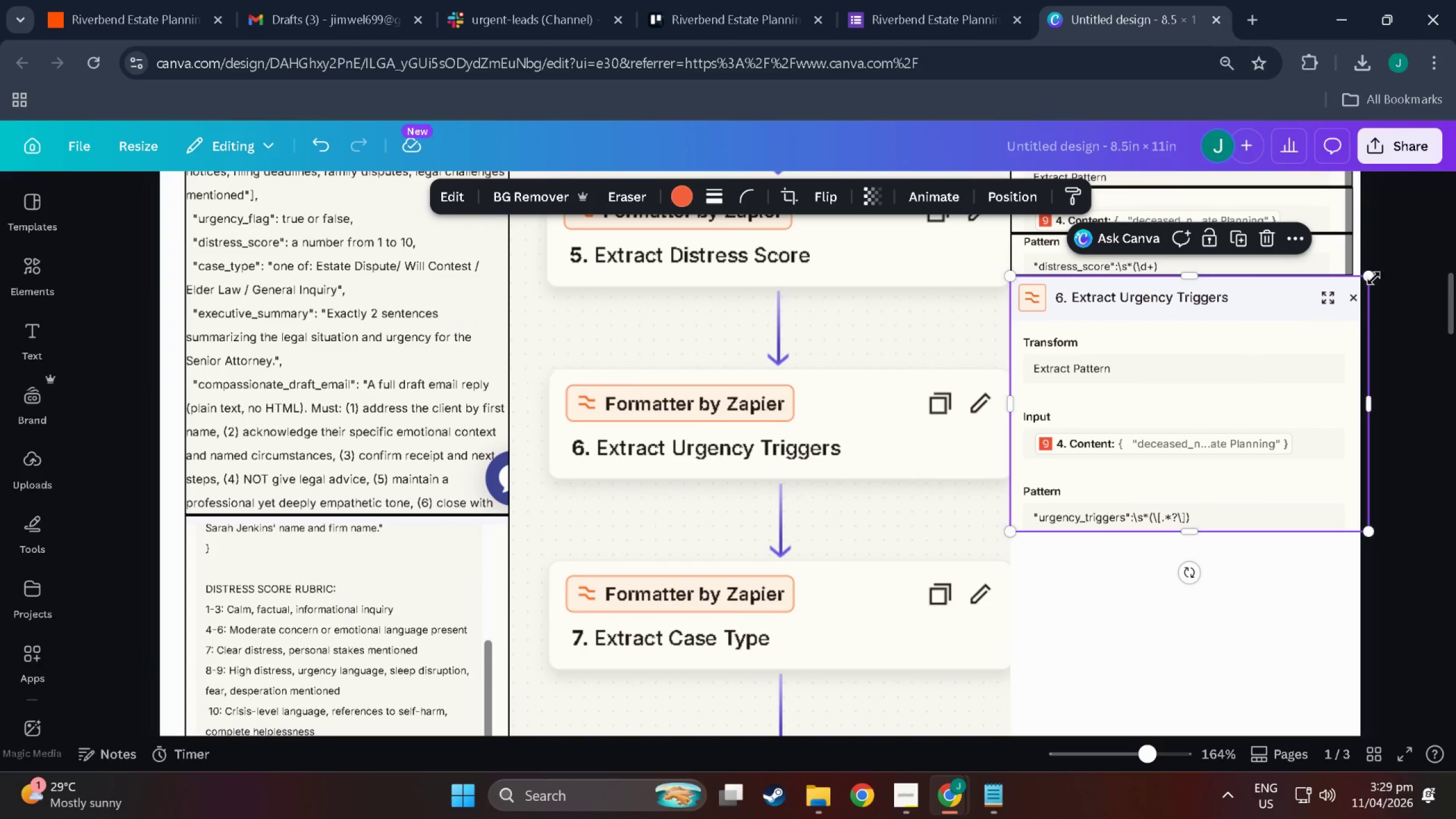 
left_click_drag(start_coordinate=[1368, 276], to_coordinate=[1352, 279])
 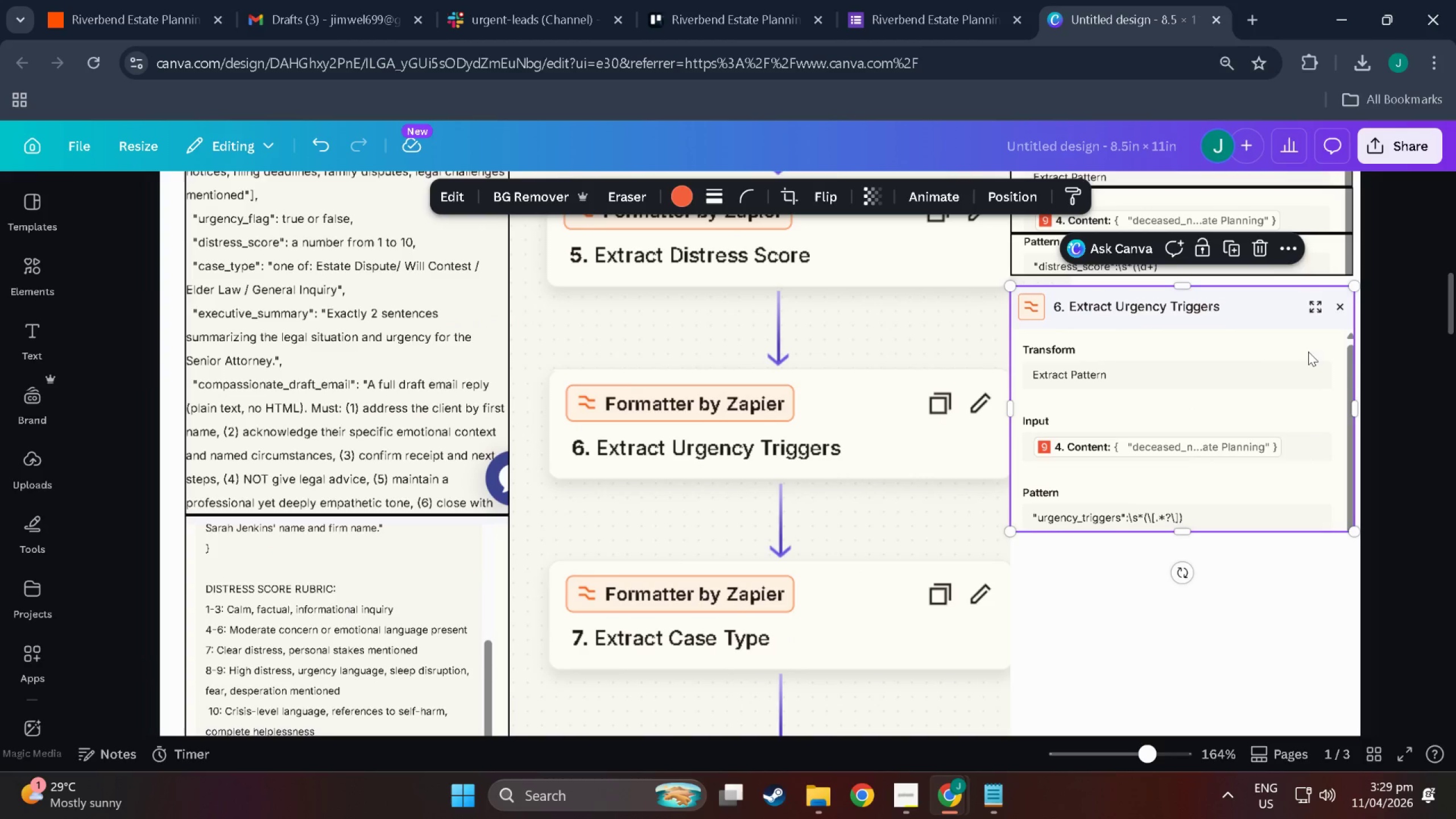 
left_click_drag(start_coordinate=[1308, 351], to_coordinate=[1306, 344])
 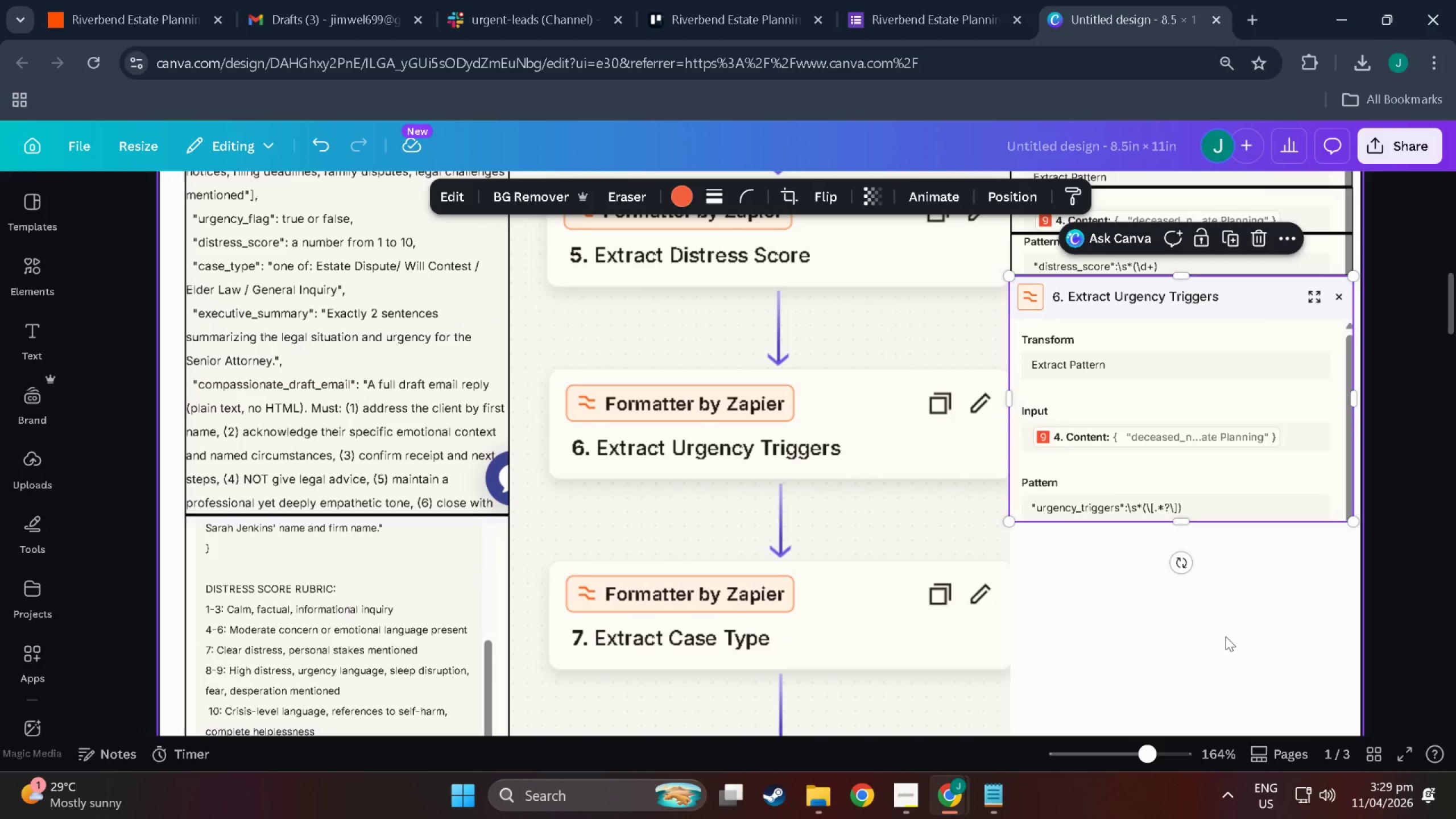 
left_click([1226, 636])
 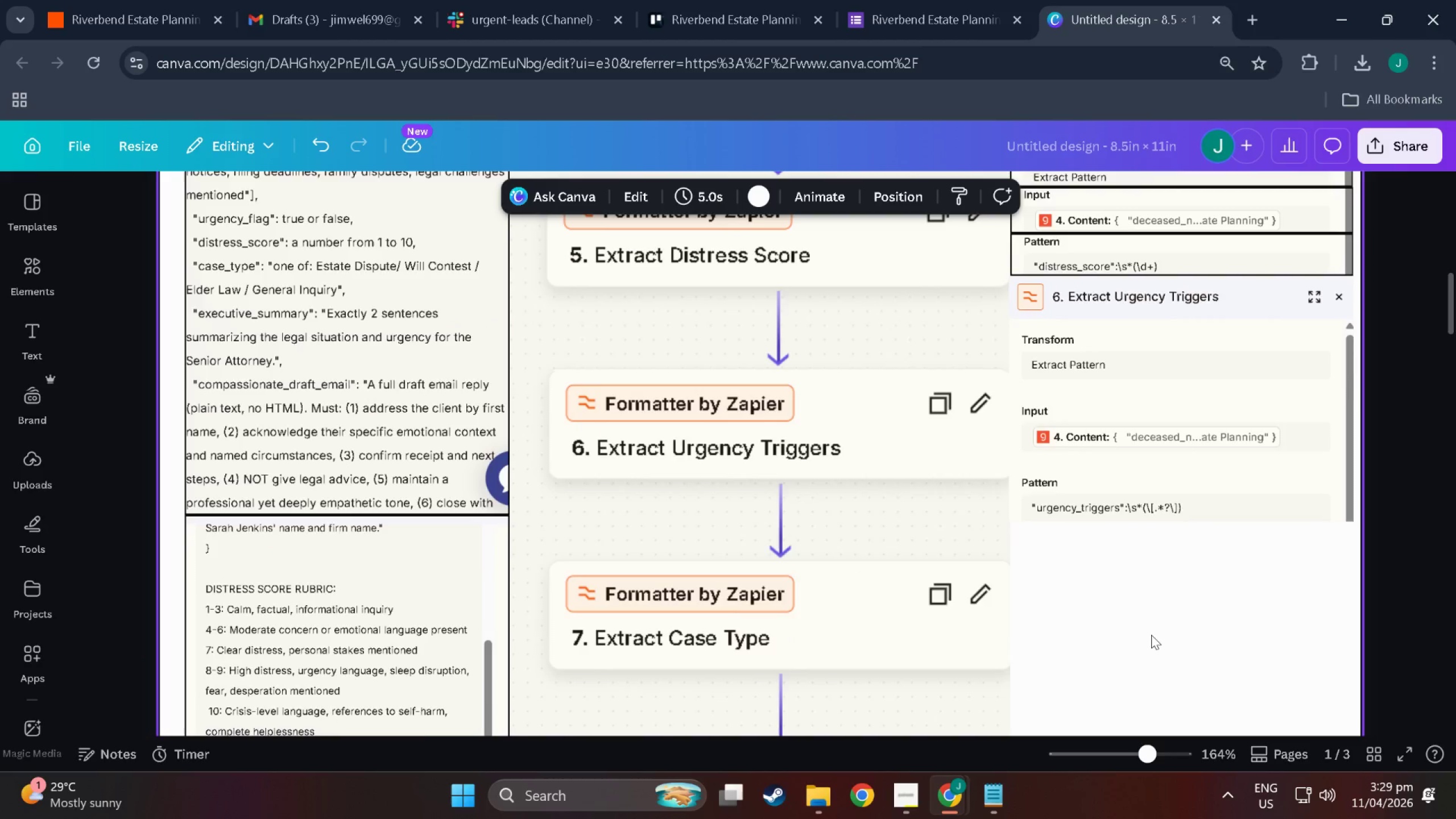 
scroll: coordinate [1045, 578], scroll_direction: up, amount: 9.0
 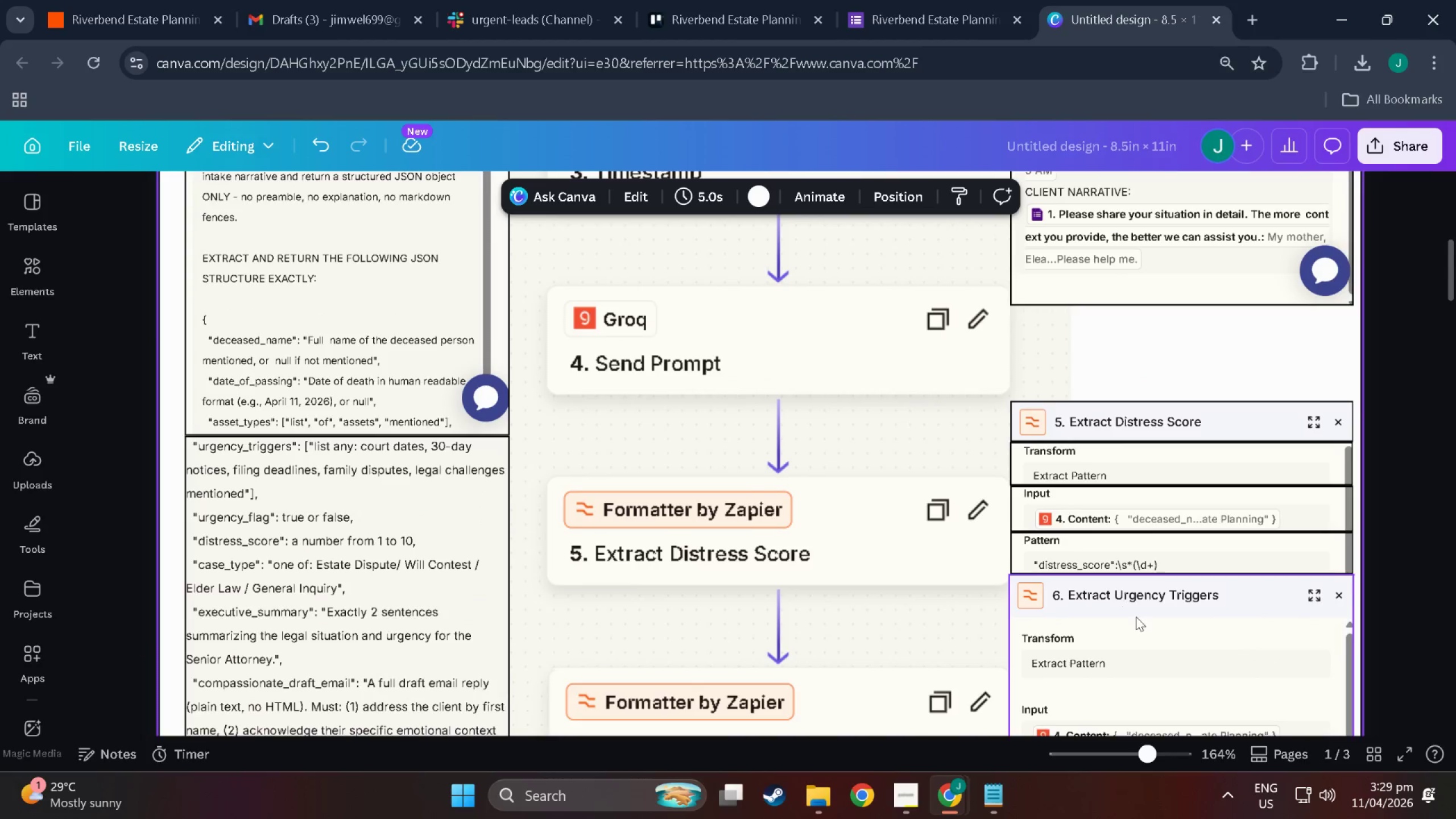 
left_click_drag(start_coordinate=[1152, 527], to_coordinate=[1152, 533])
 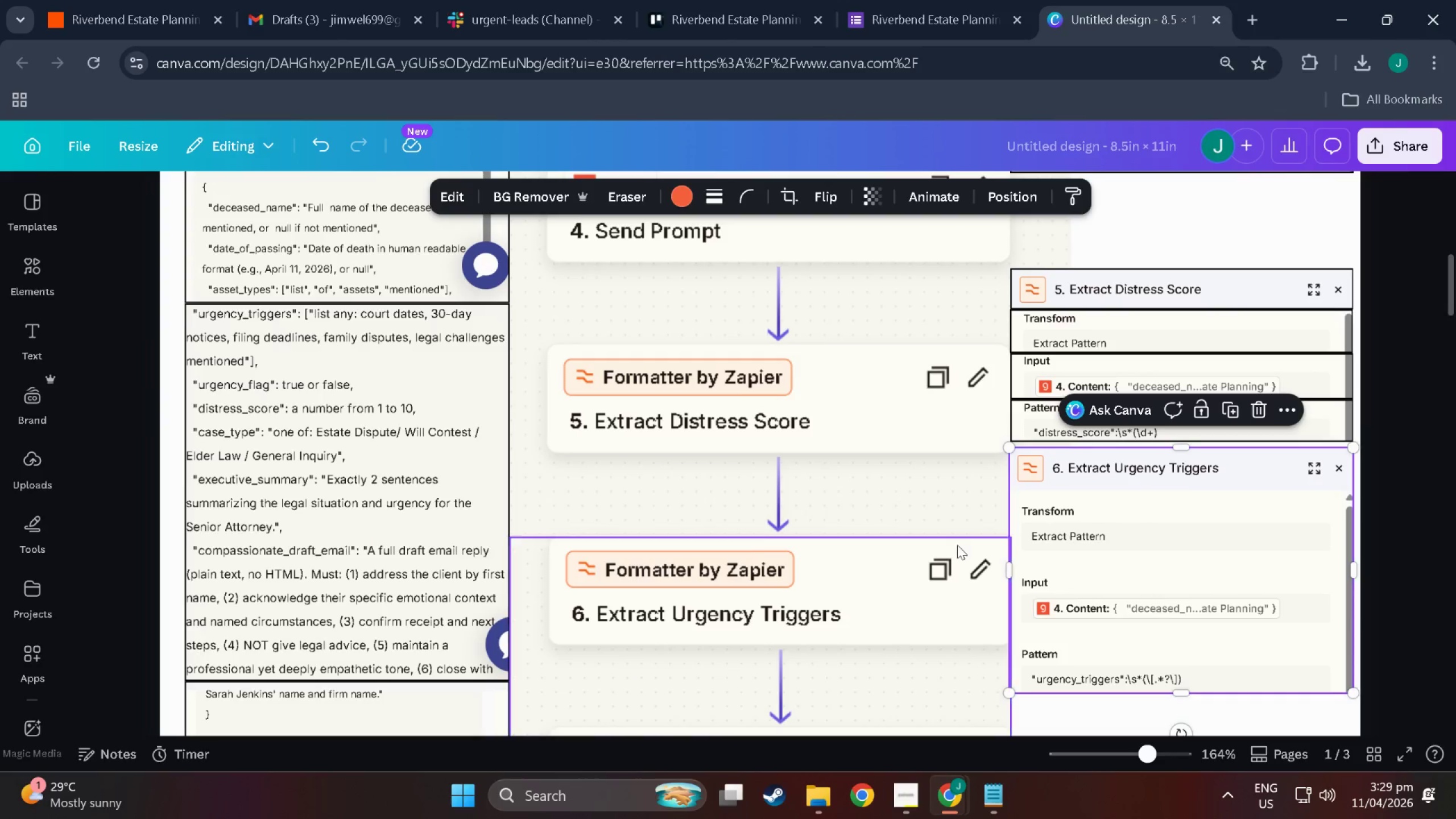 
scroll: coordinate [1135, 616], scroll_direction: down, amount: 4.0
 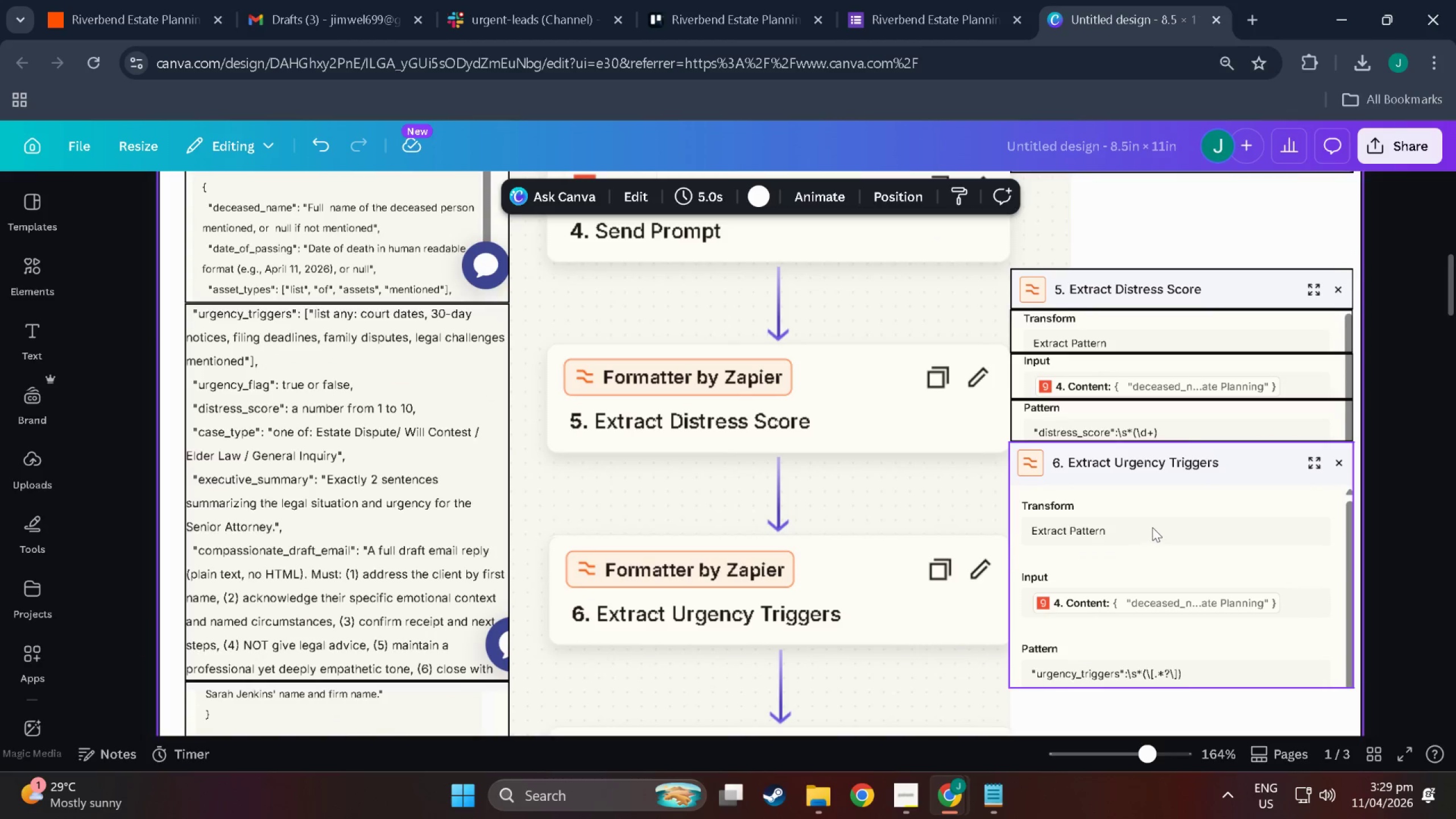 
left_click([957, 545])
 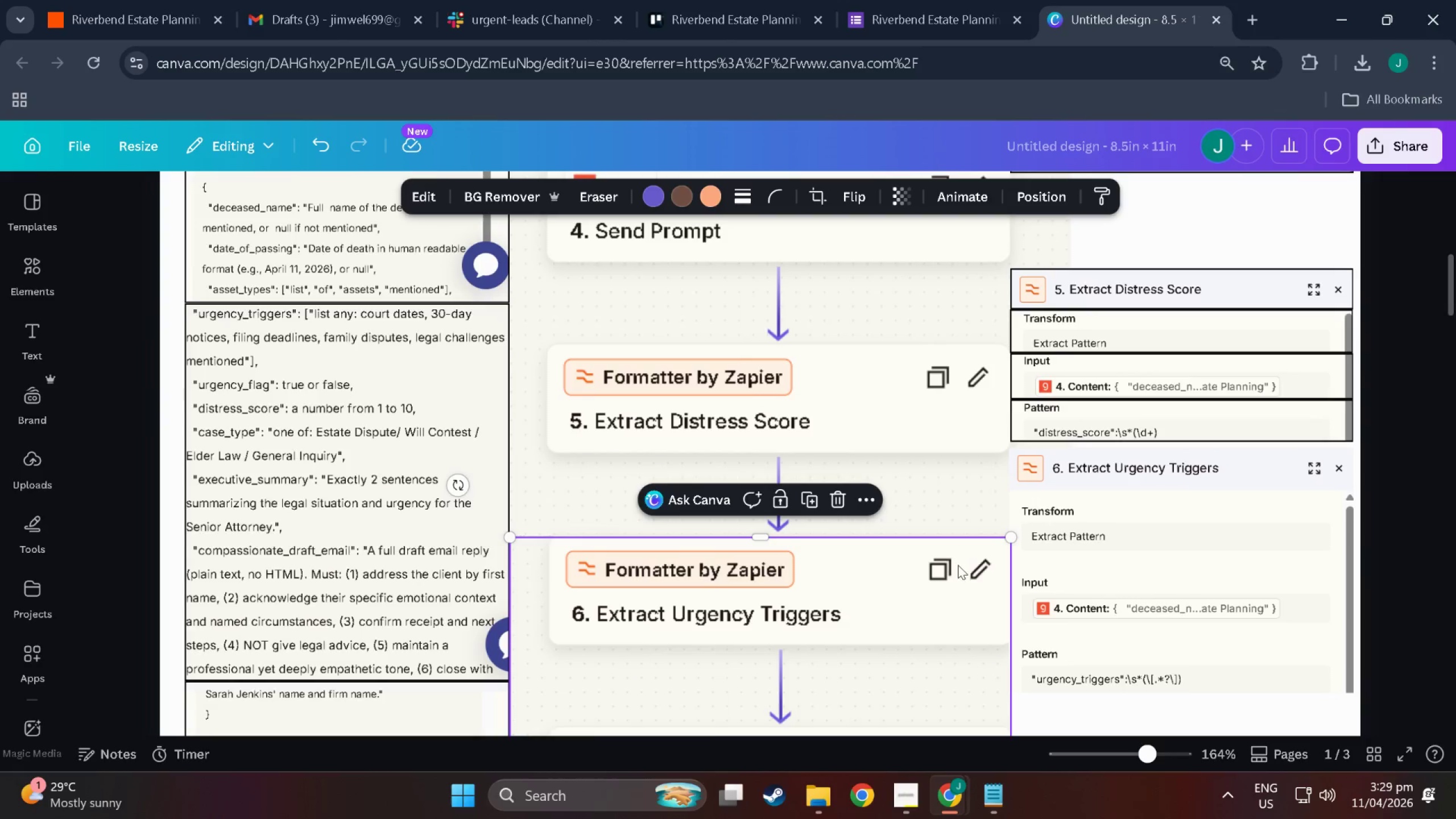 
scroll: coordinate [958, 566], scroll_direction: down, amount: 4.0
 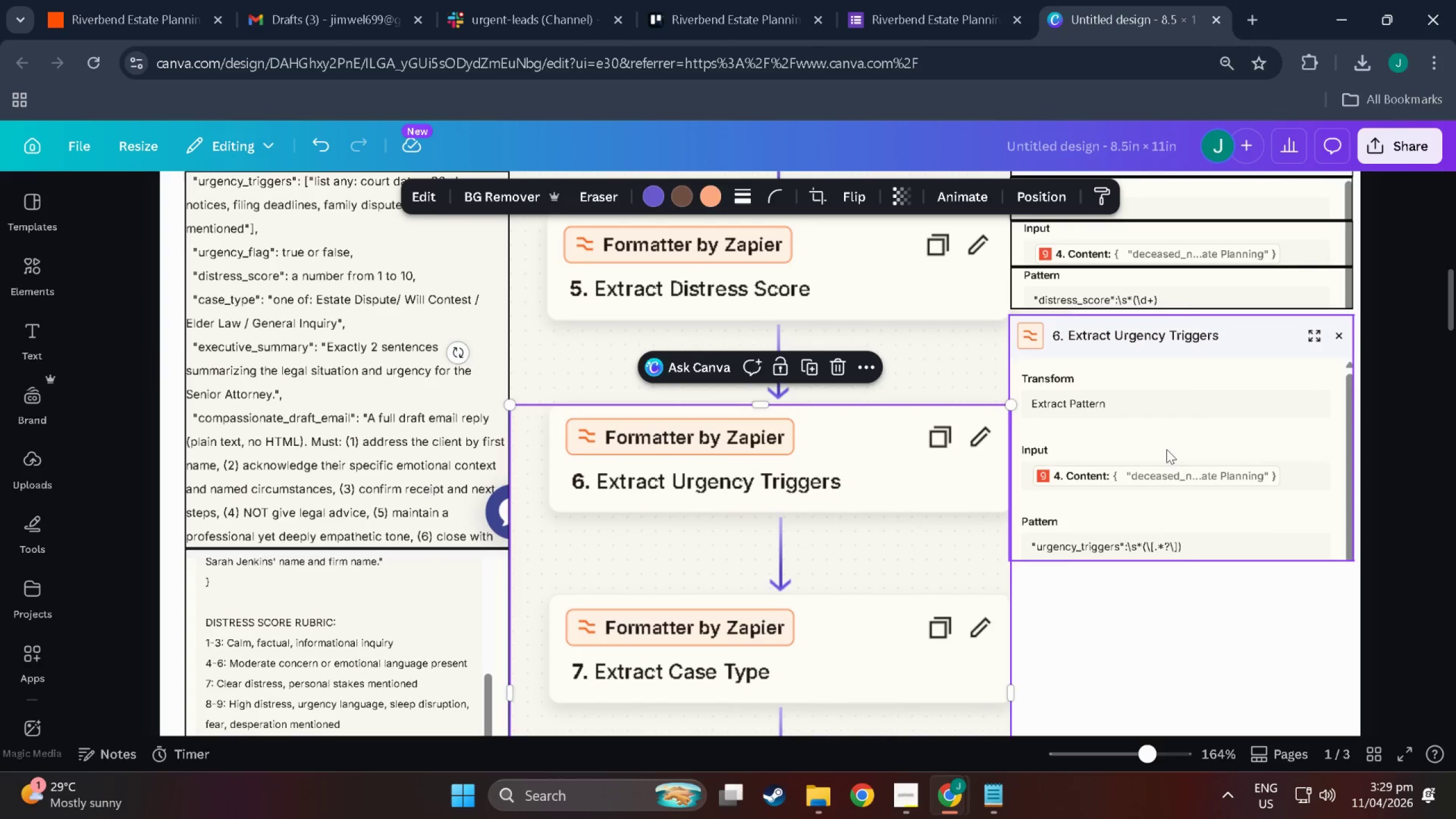 
left_click([1167, 449])
 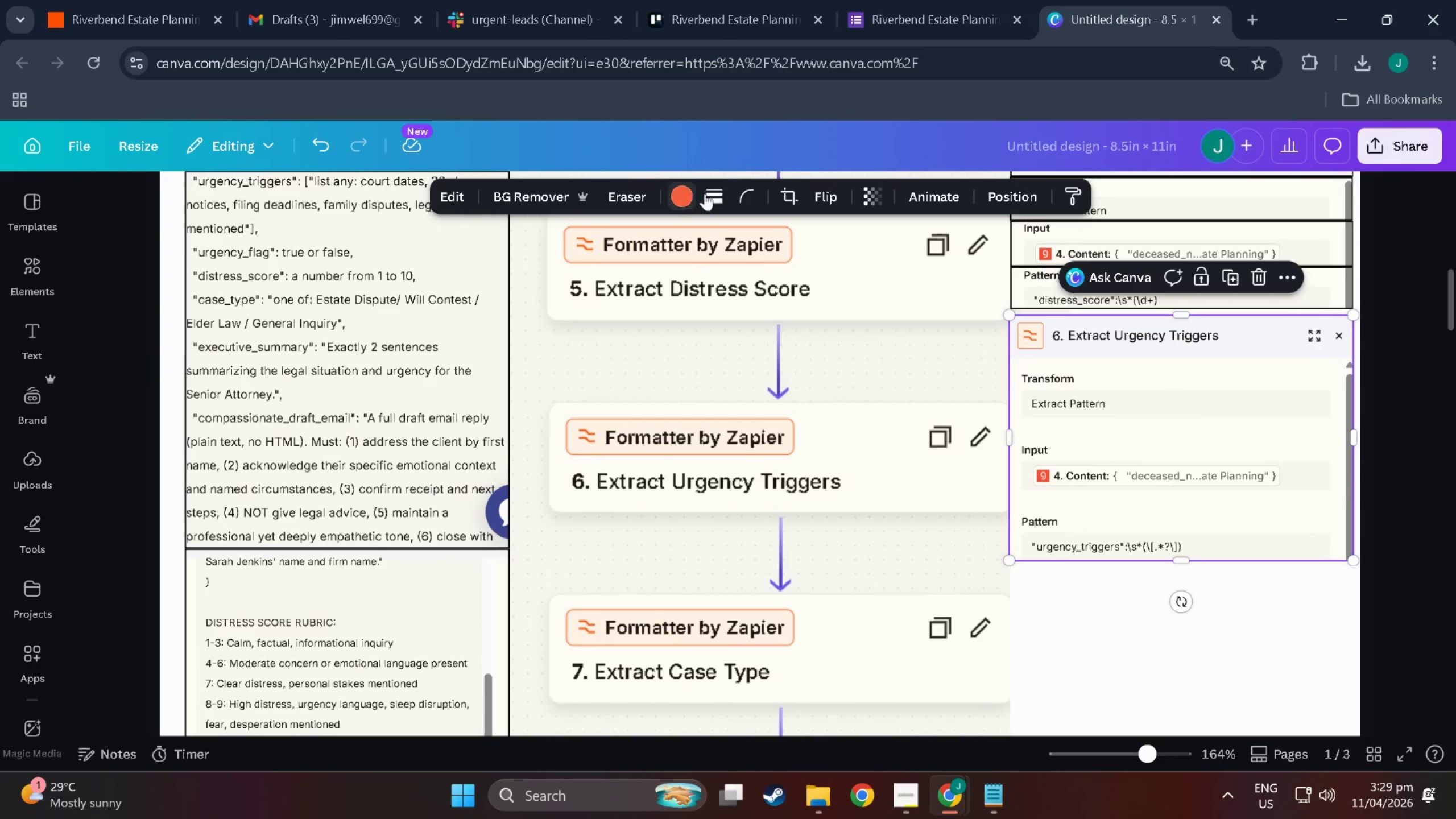 
left_click([714, 195])
 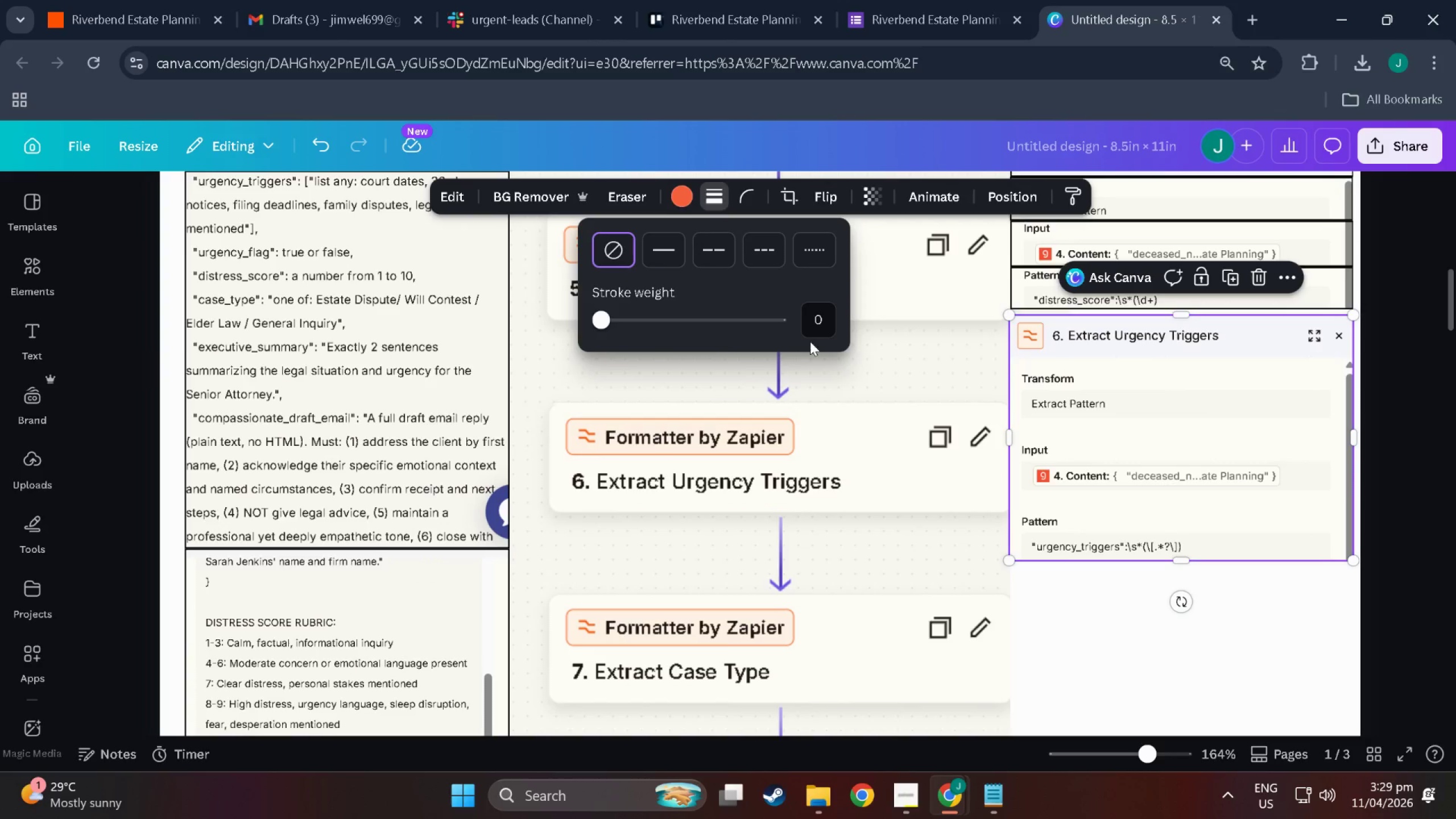 
left_click([814, 316])
 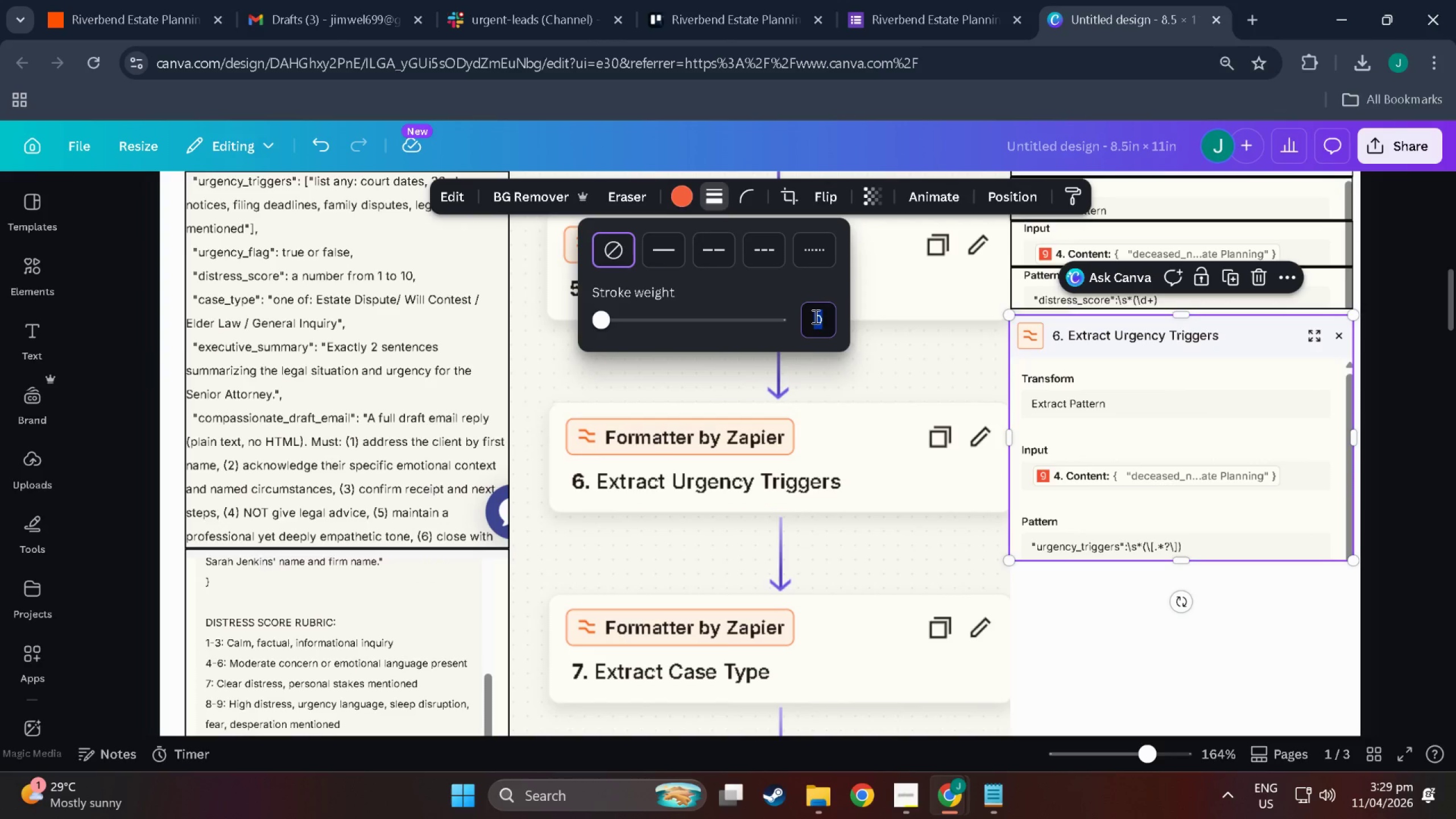 
key(Numpad1)
 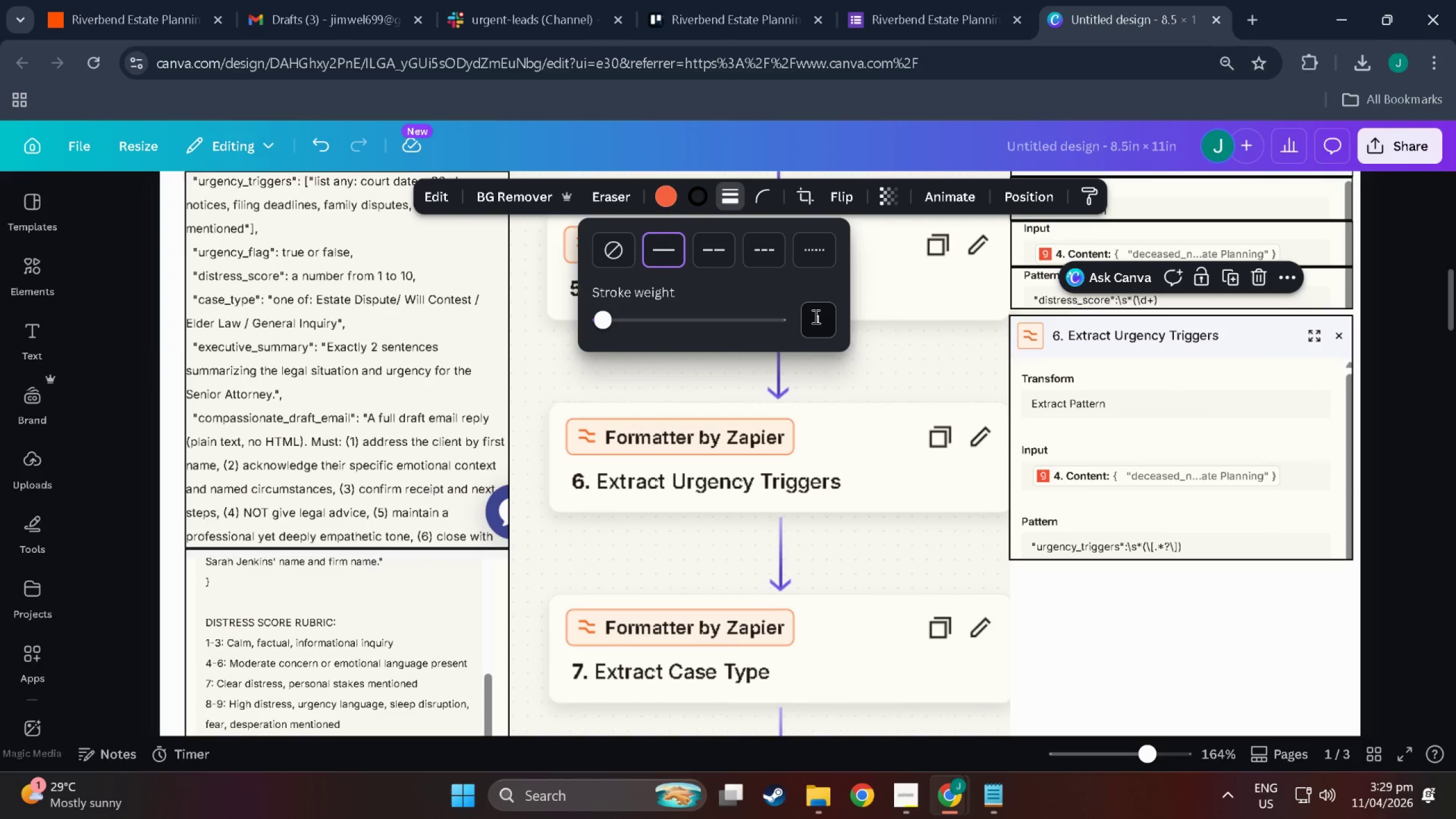 
key(NumpadEnter)
 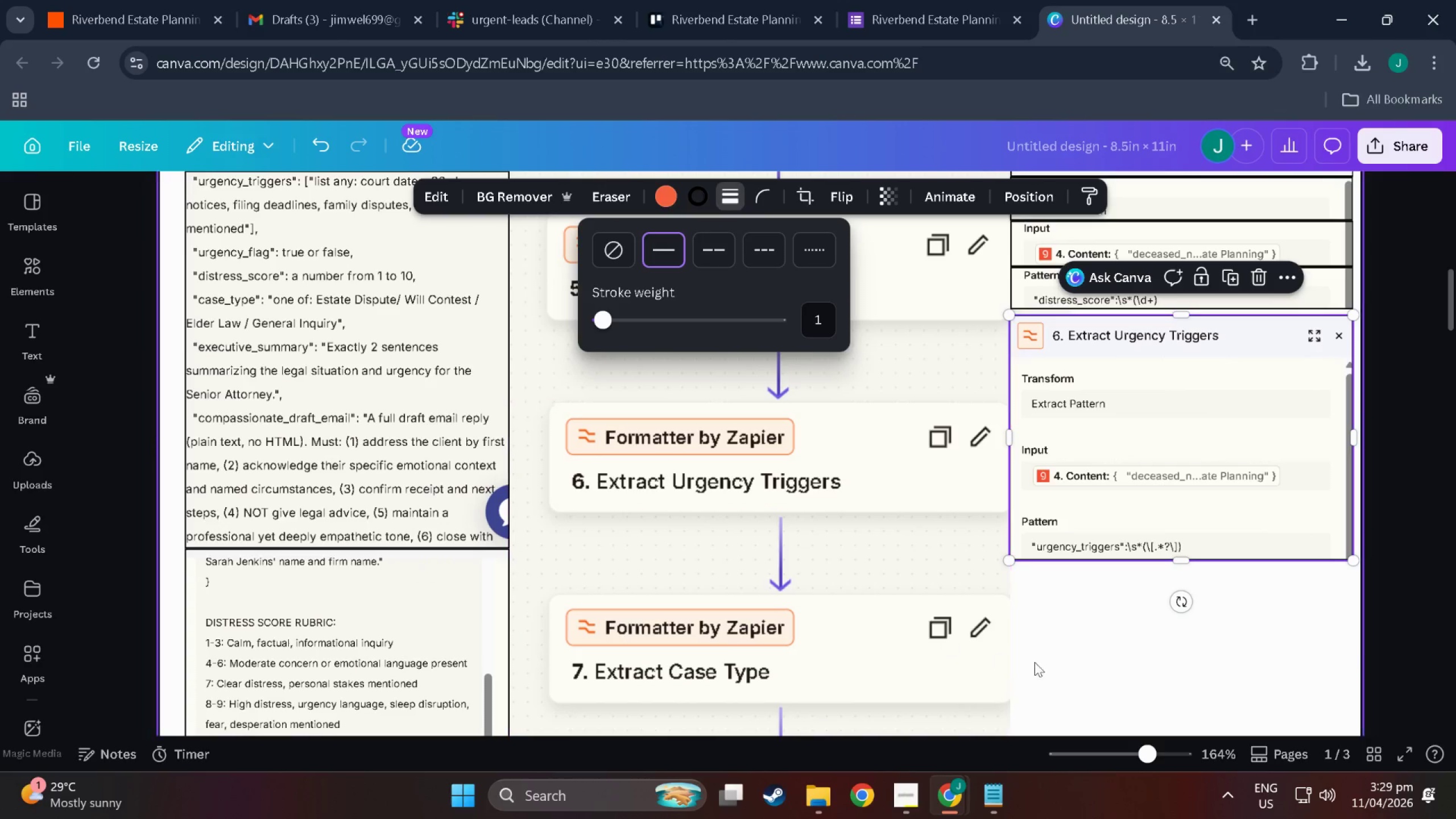 
left_click([1054, 628])
 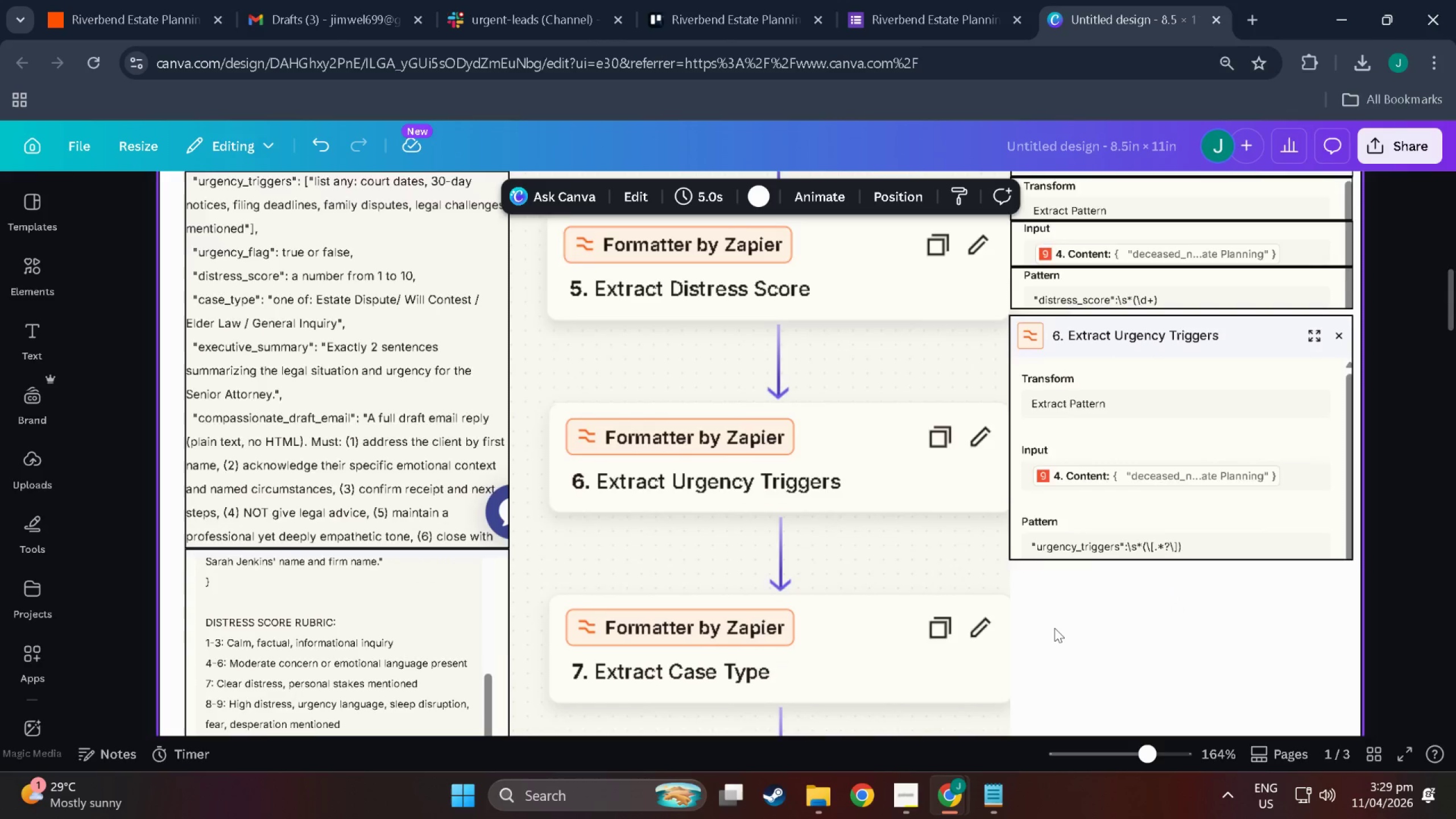 
scroll: coordinate [974, 519], scroll_direction: down, amount: 13.0
 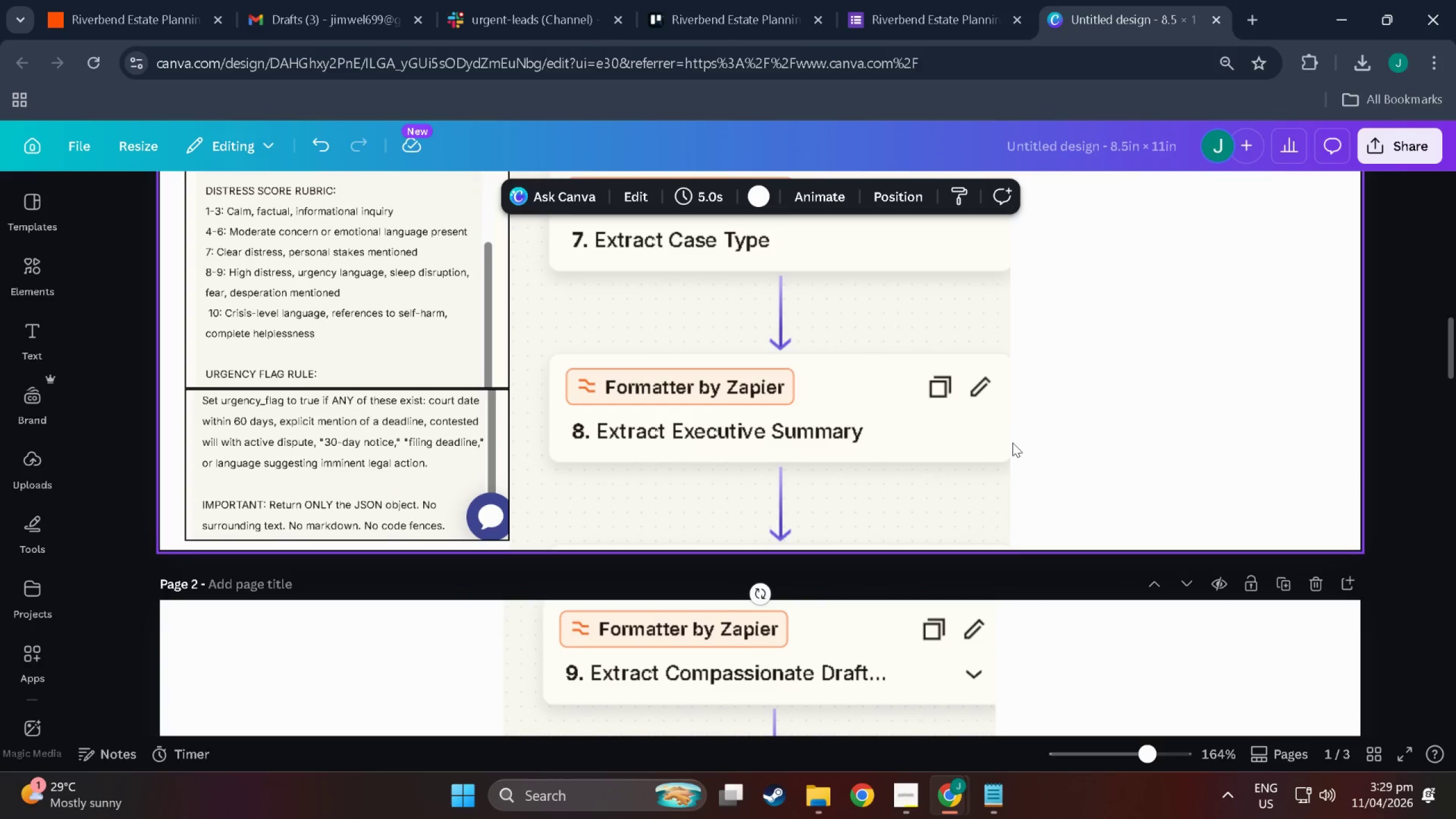 
scroll: coordinate [1079, 486], scroll_direction: up, amount: 15.0
 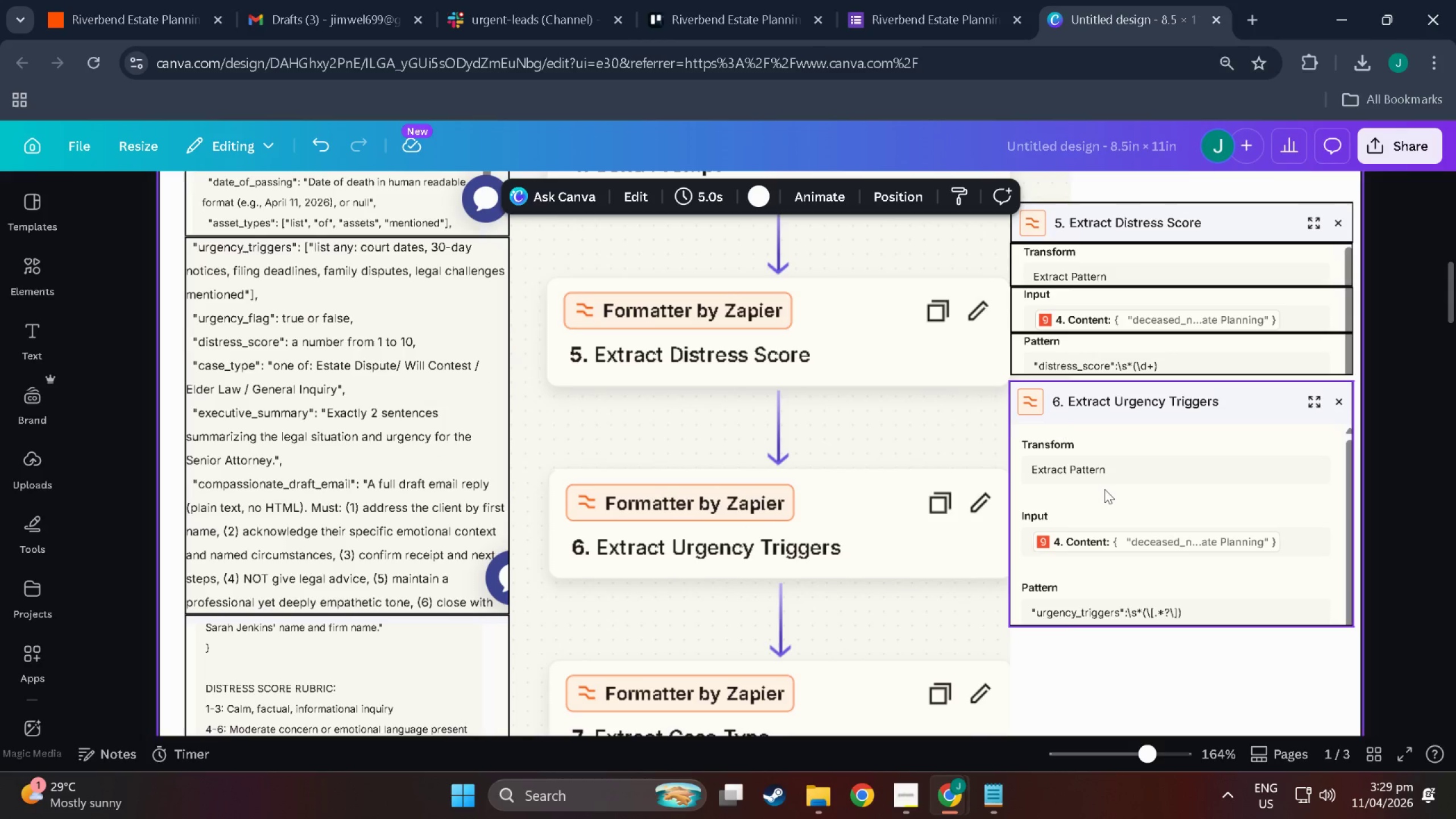 
wait(10.03)
 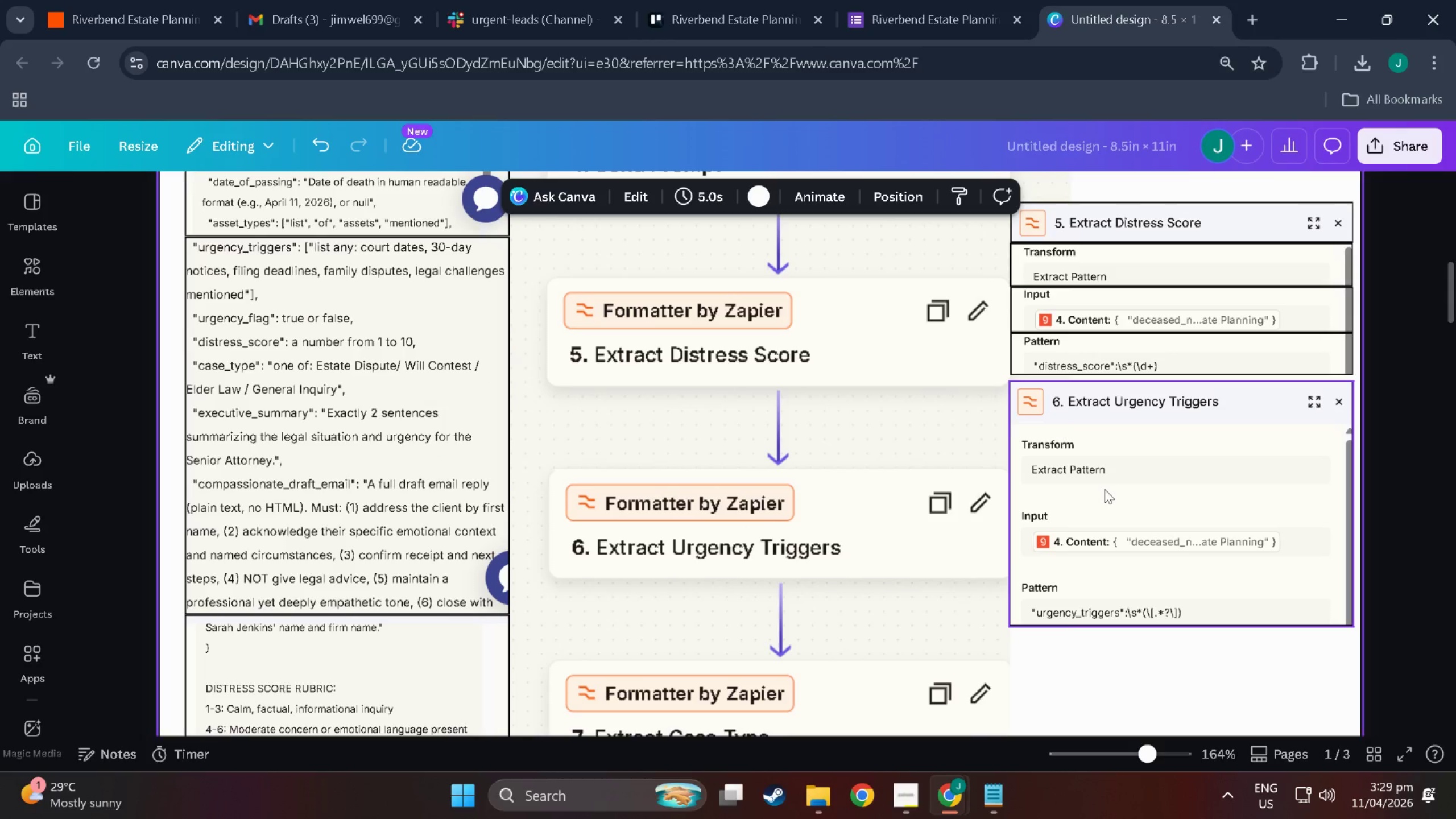 
scroll: coordinate [1091, 502], scroll_direction: up, amount: 3.0
 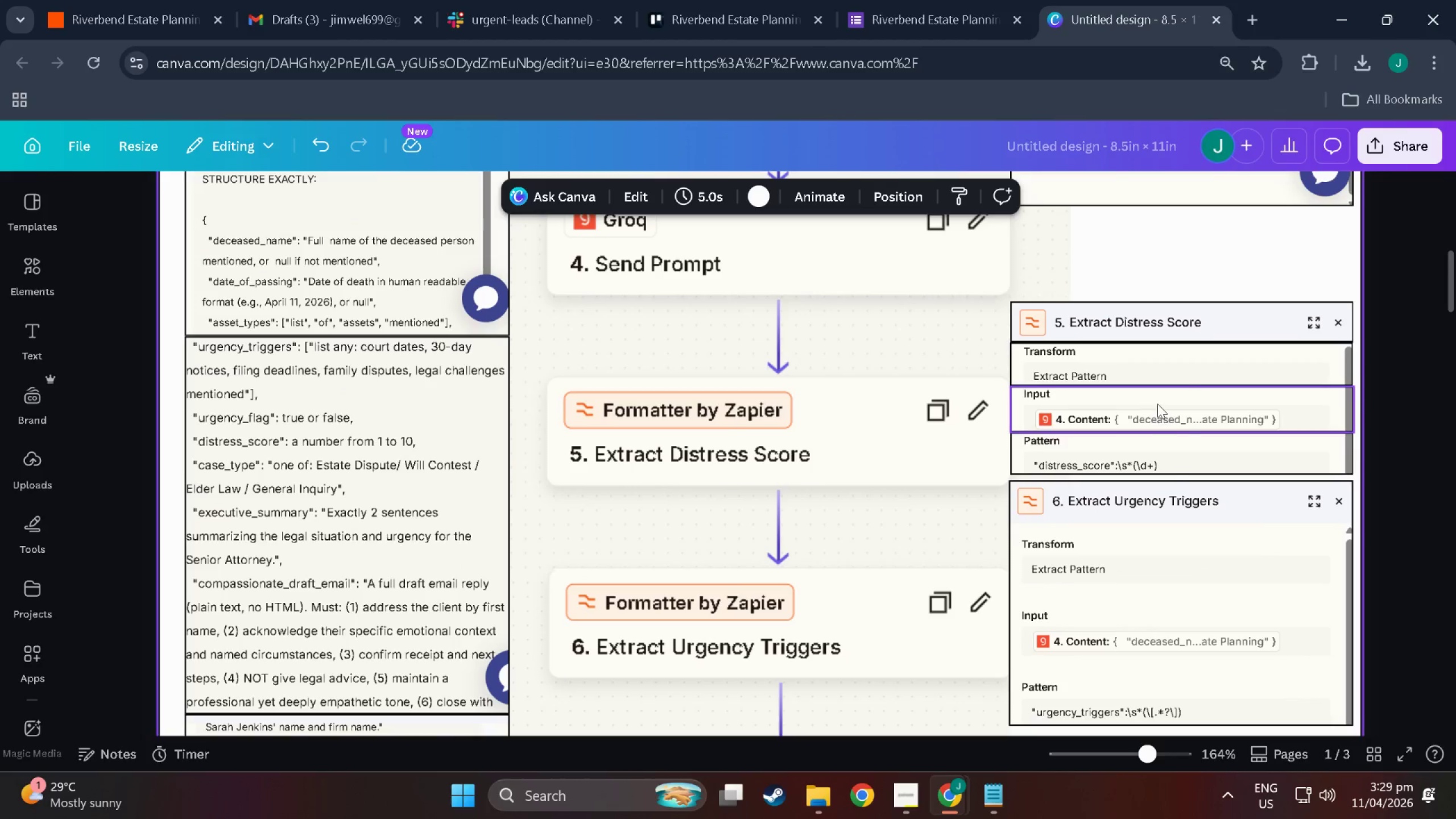 
left_click([1157, 404])
 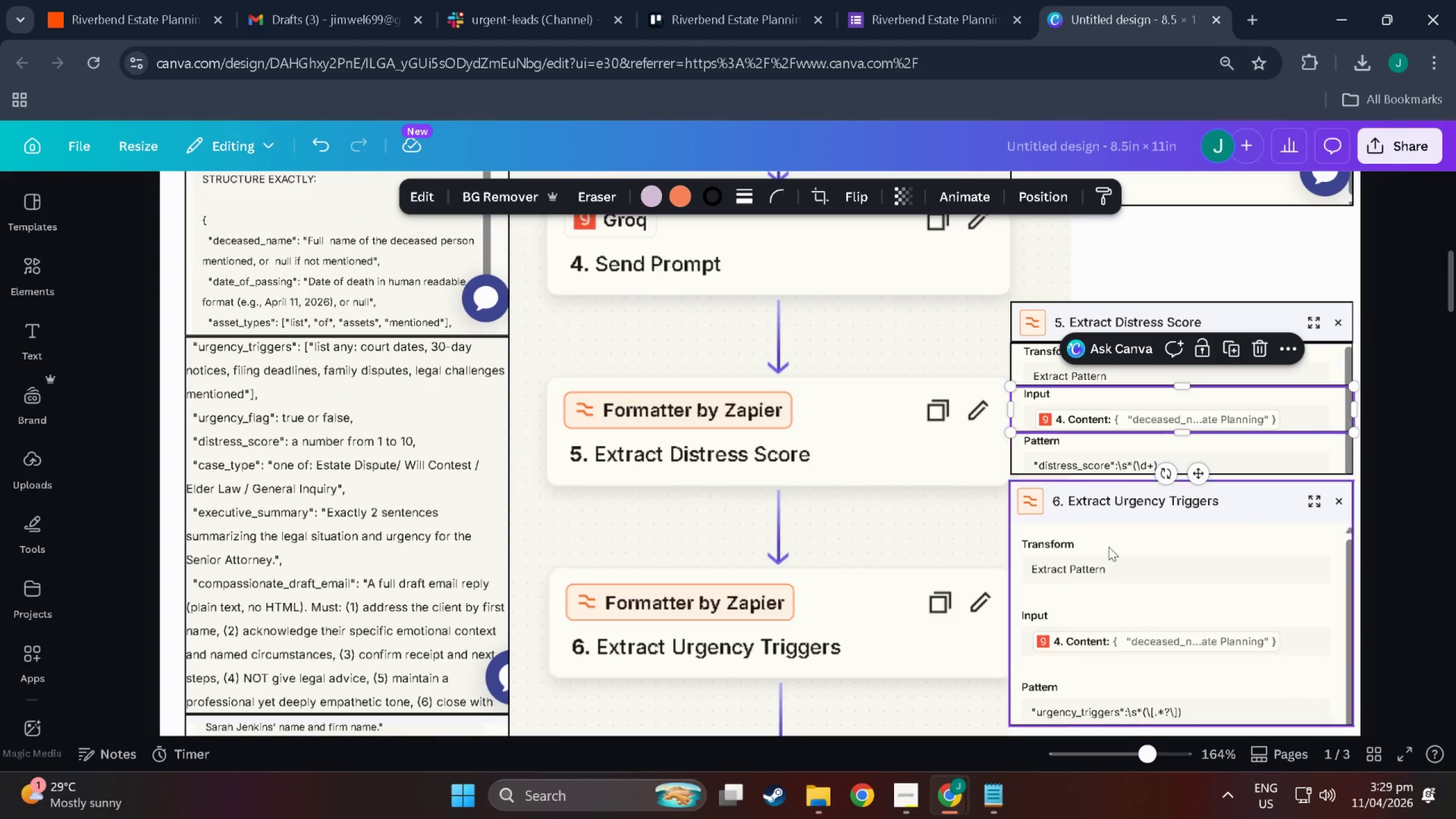 
scroll: coordinate [1108, 575], scroll_direction: down, amount: 4.0
 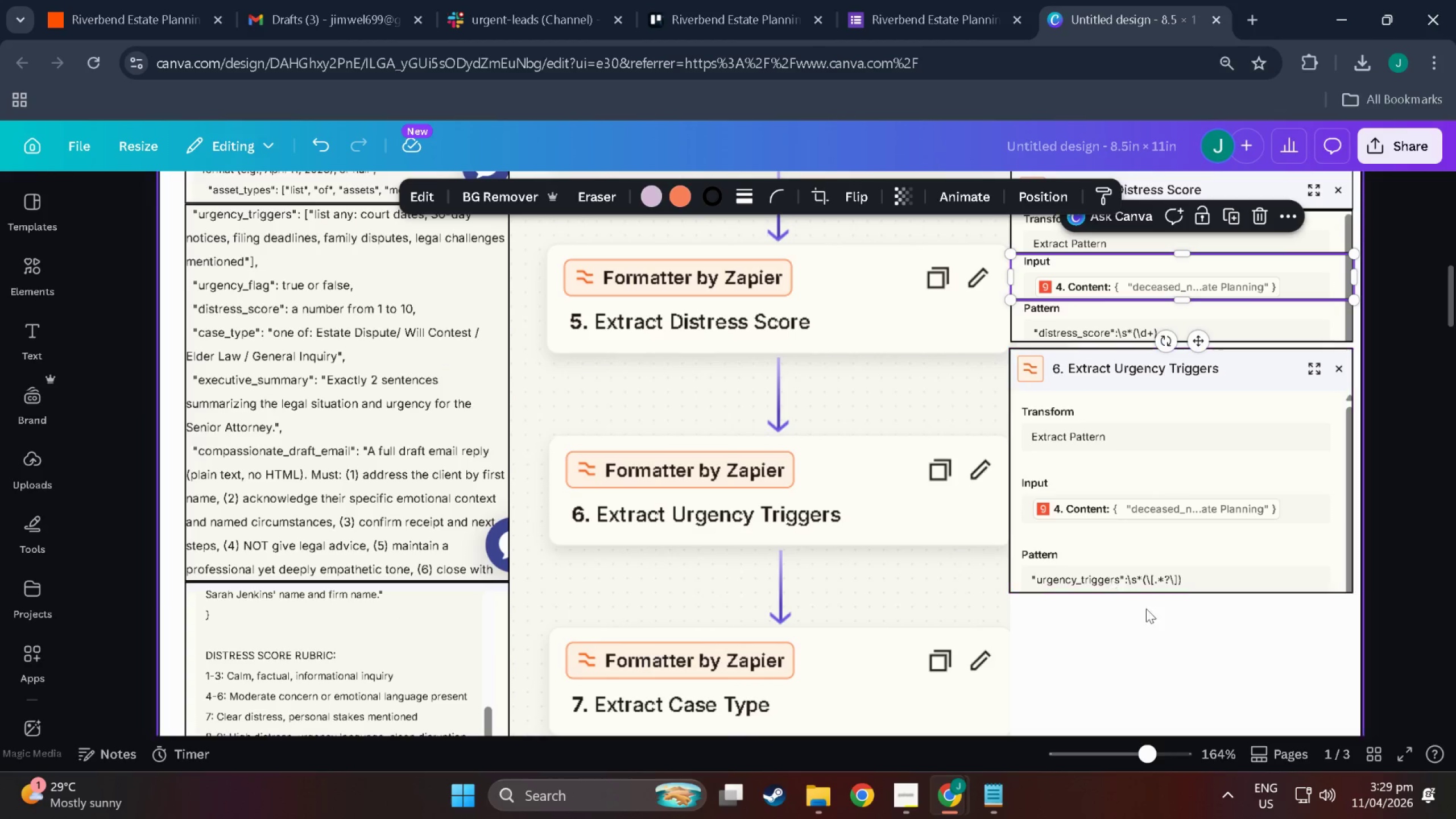 
left_click([1147, 609])
 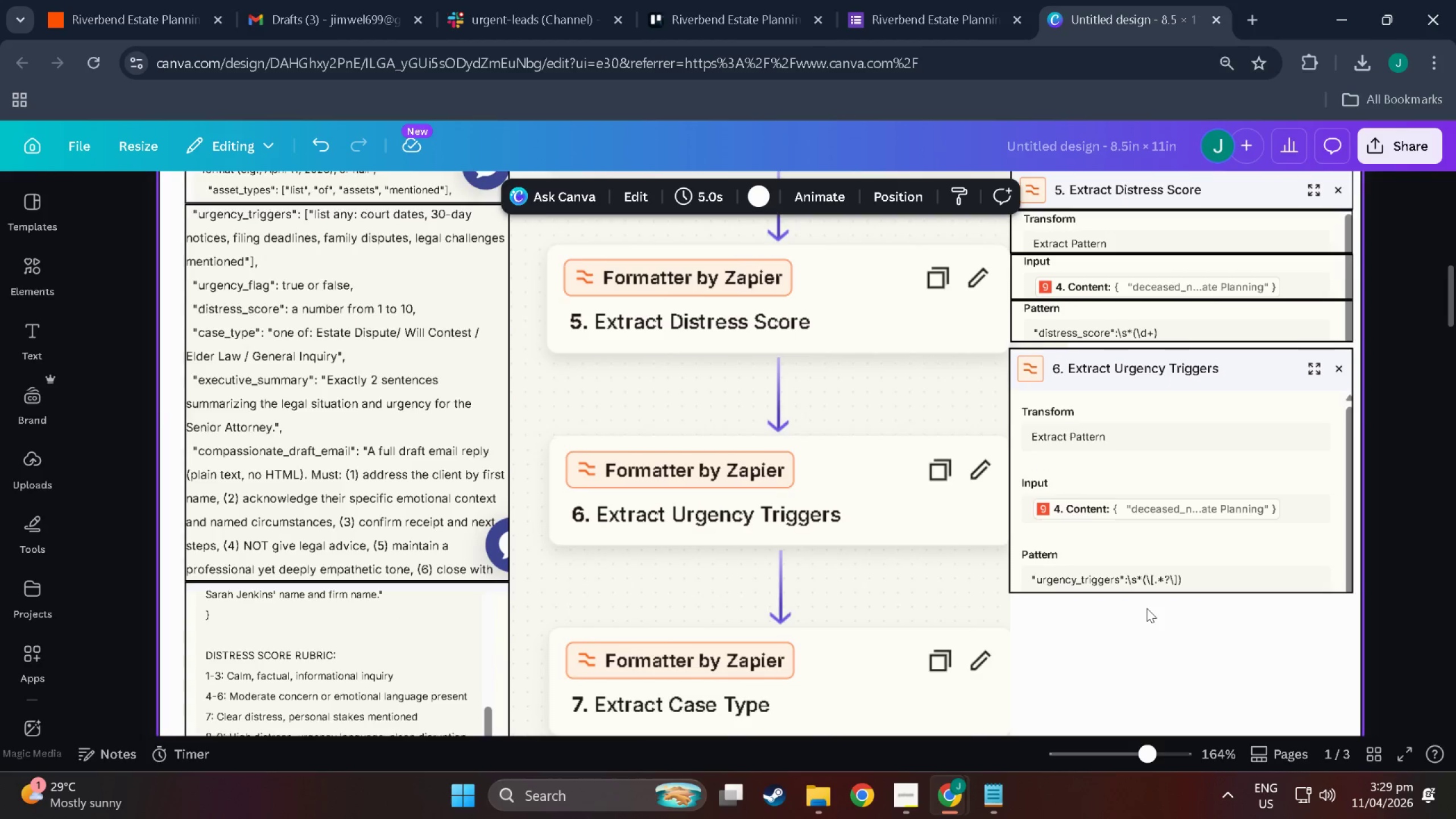 
scroll: coordinate [1147, 608], scroll_direction: down, amount: 4.0
 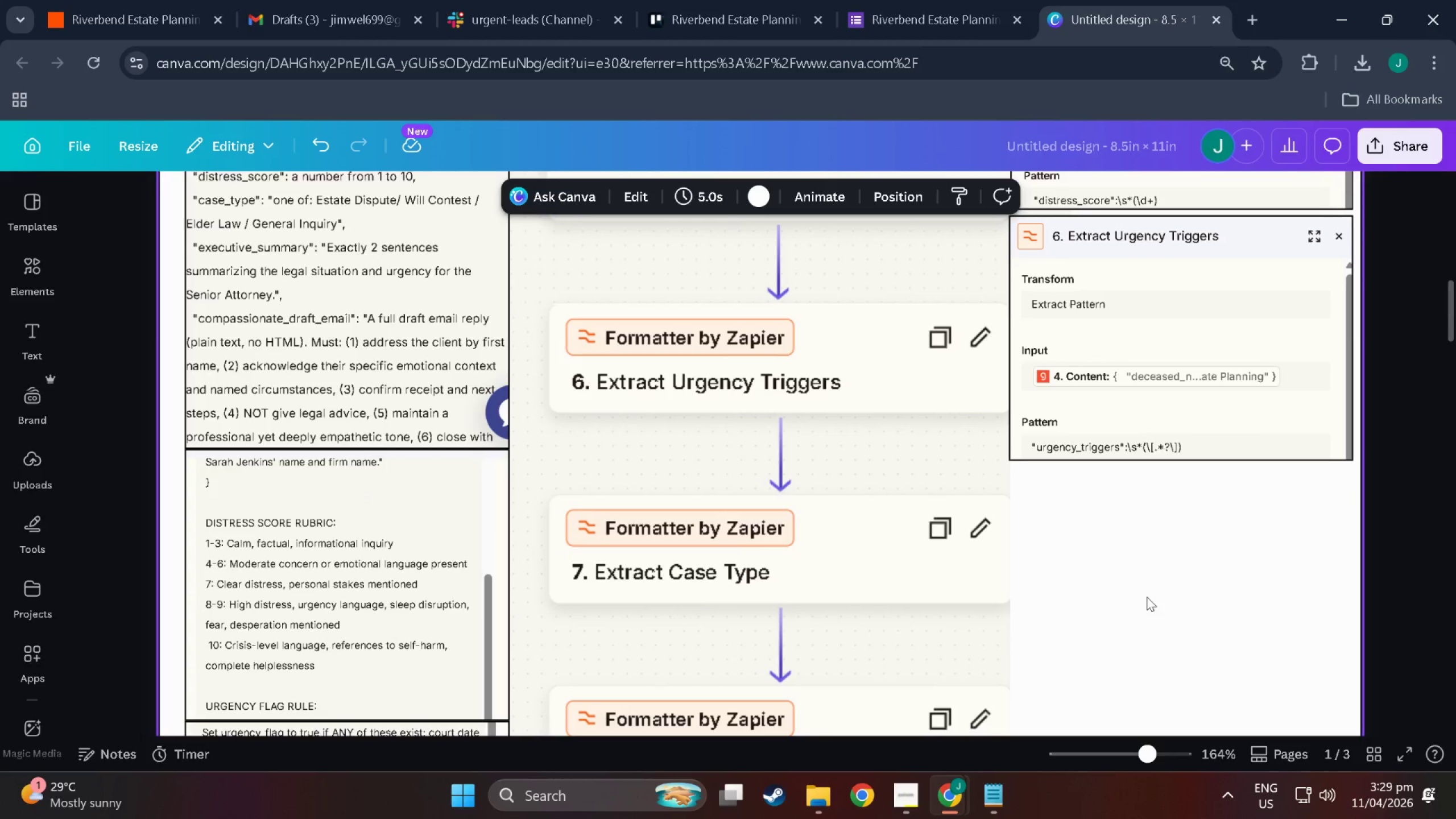 
scroll: coordinate [1147, 597], scroll_direction: up, amount: 10.0
 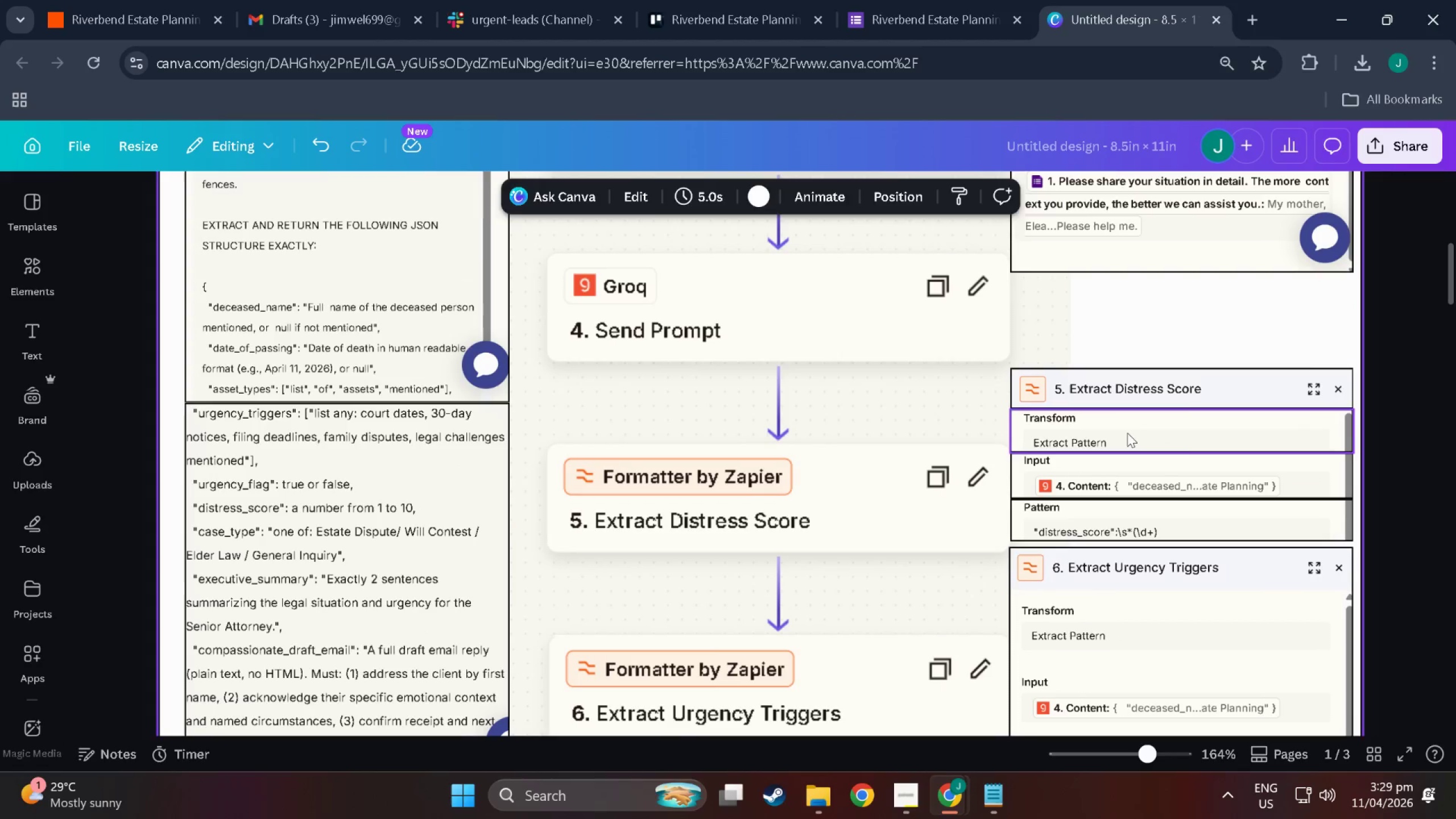 
left_click([1127, 434])
 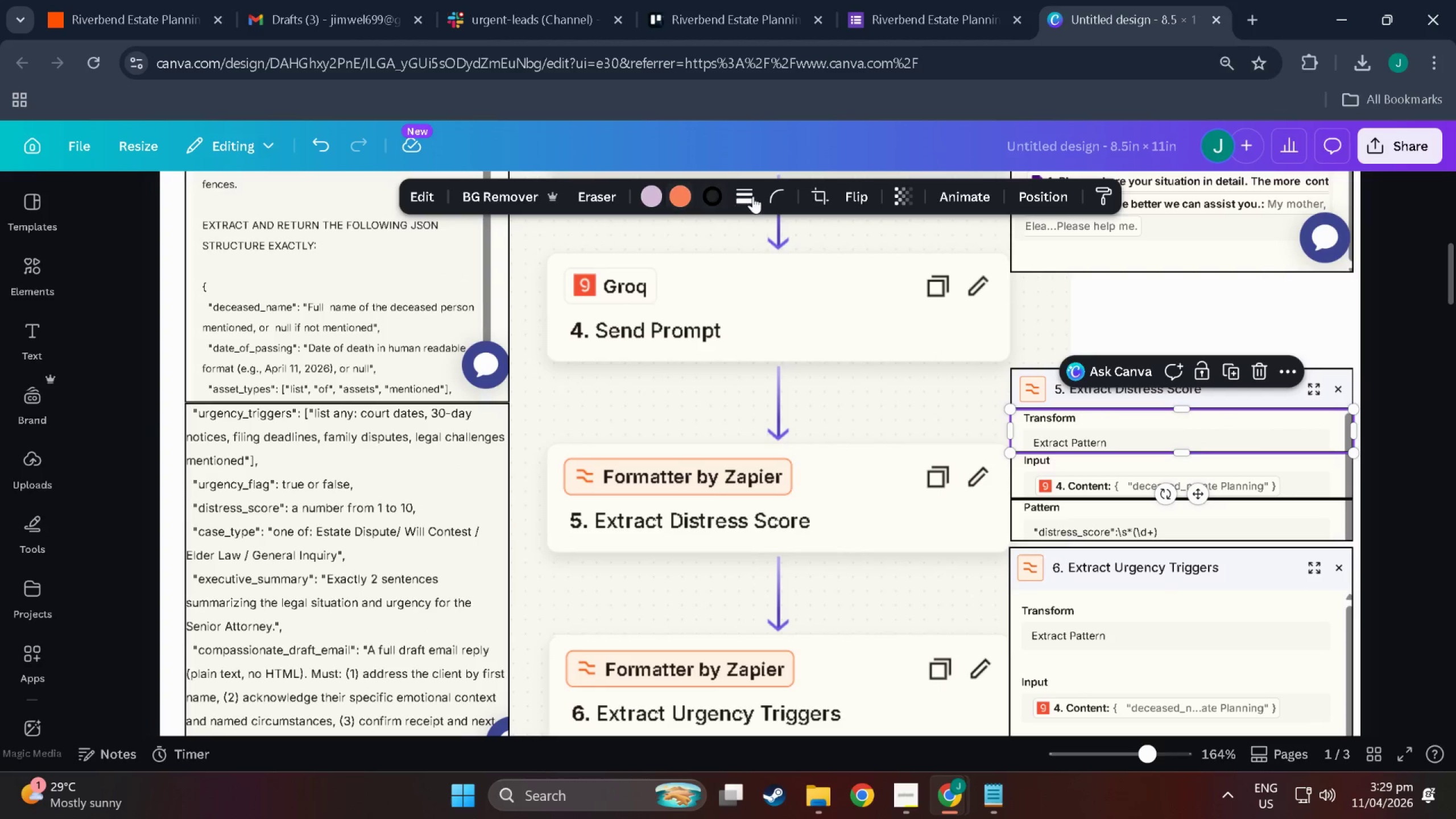 
left_click([748, 196])
 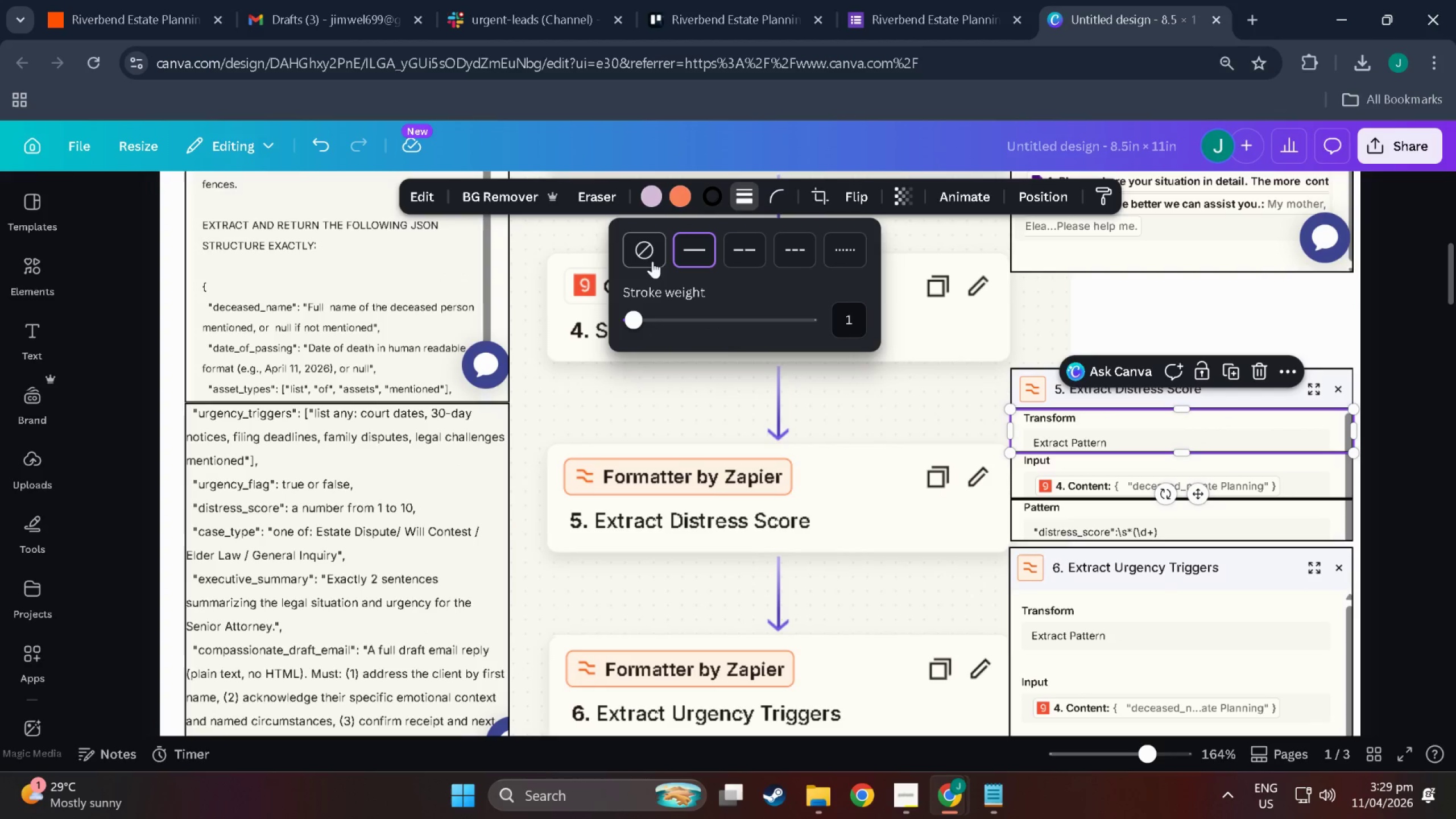 
left_click([650, 255])
 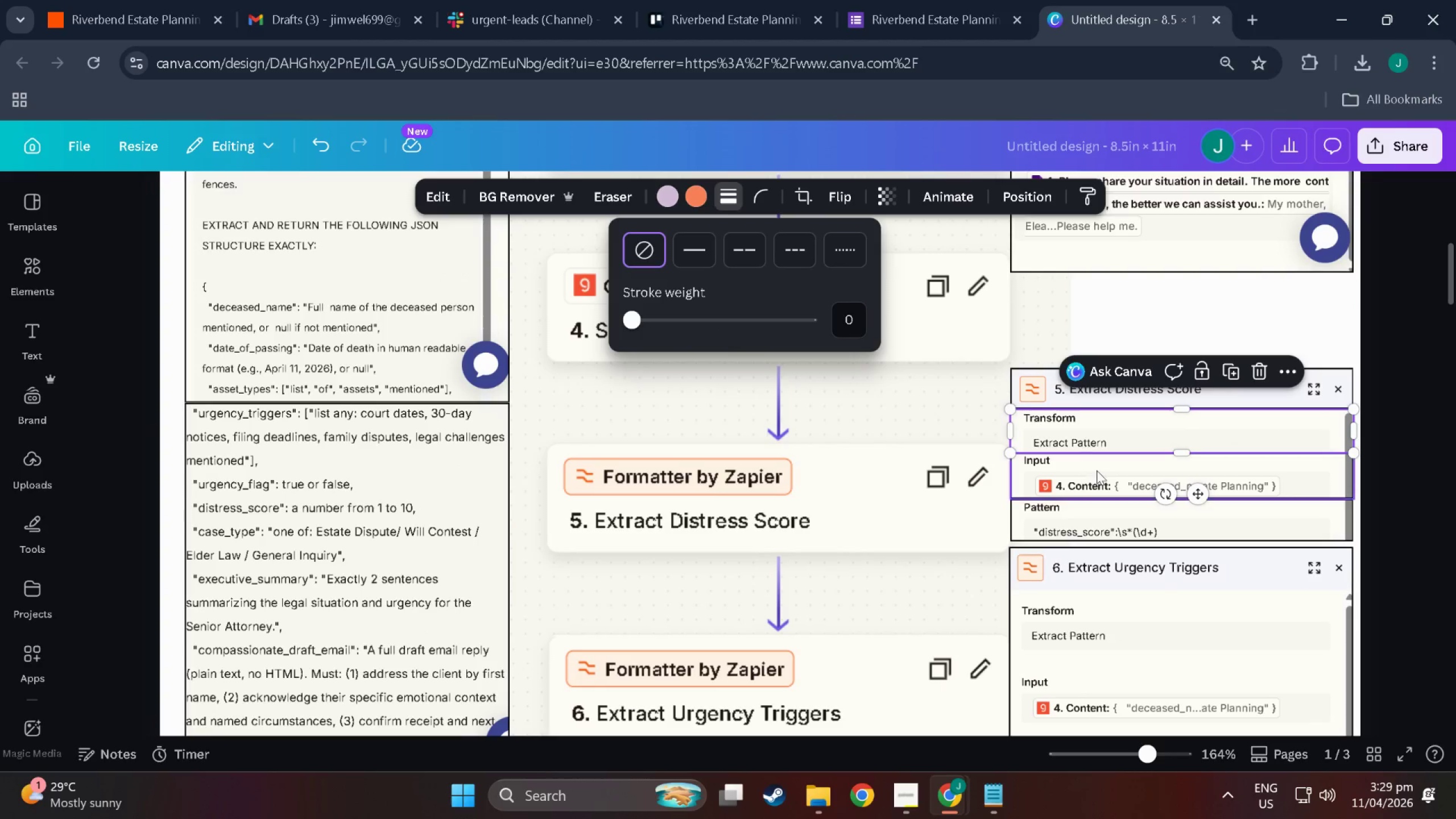 
left_click([1097, 470])
 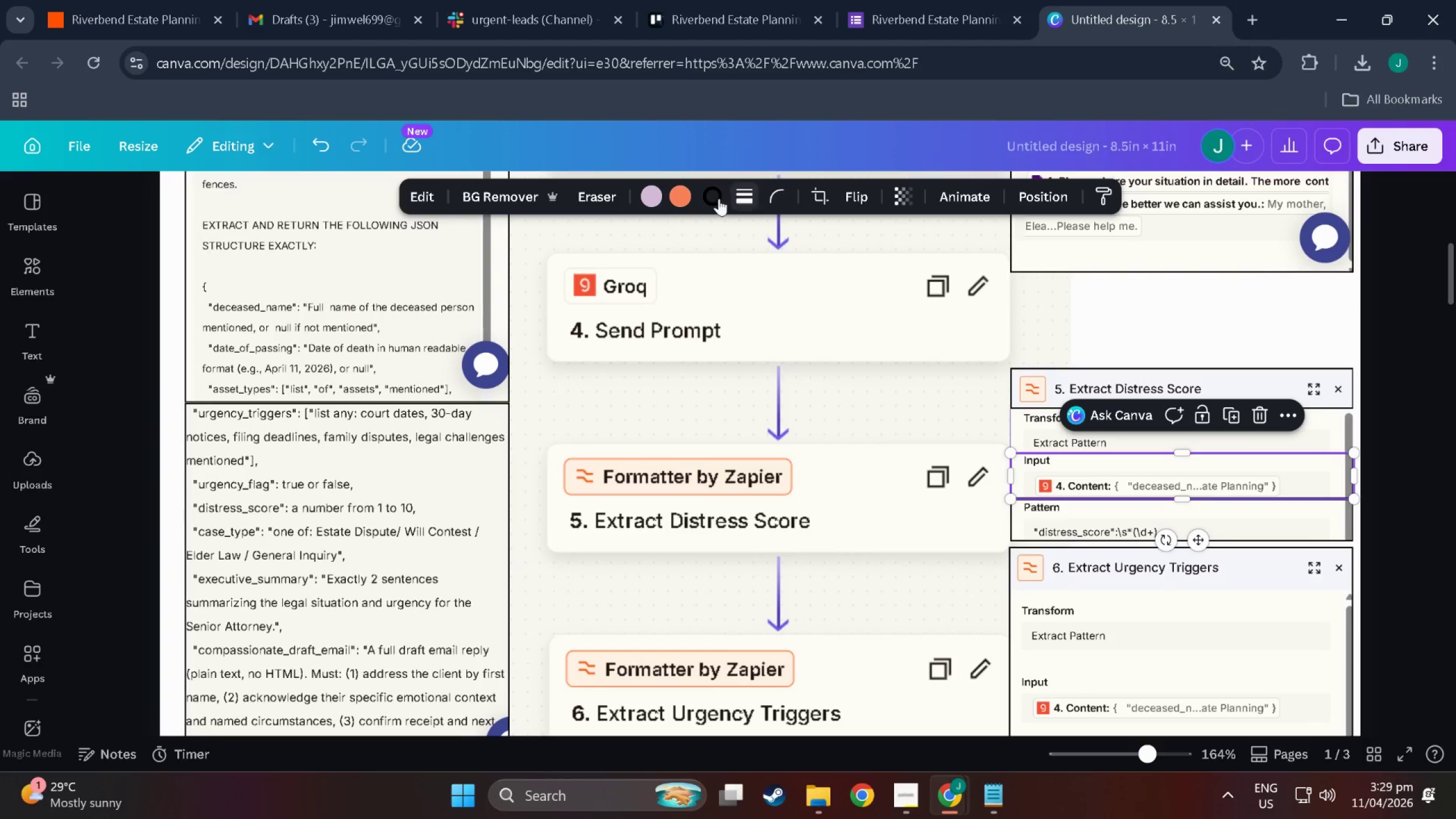 
left_click([717, 198])
 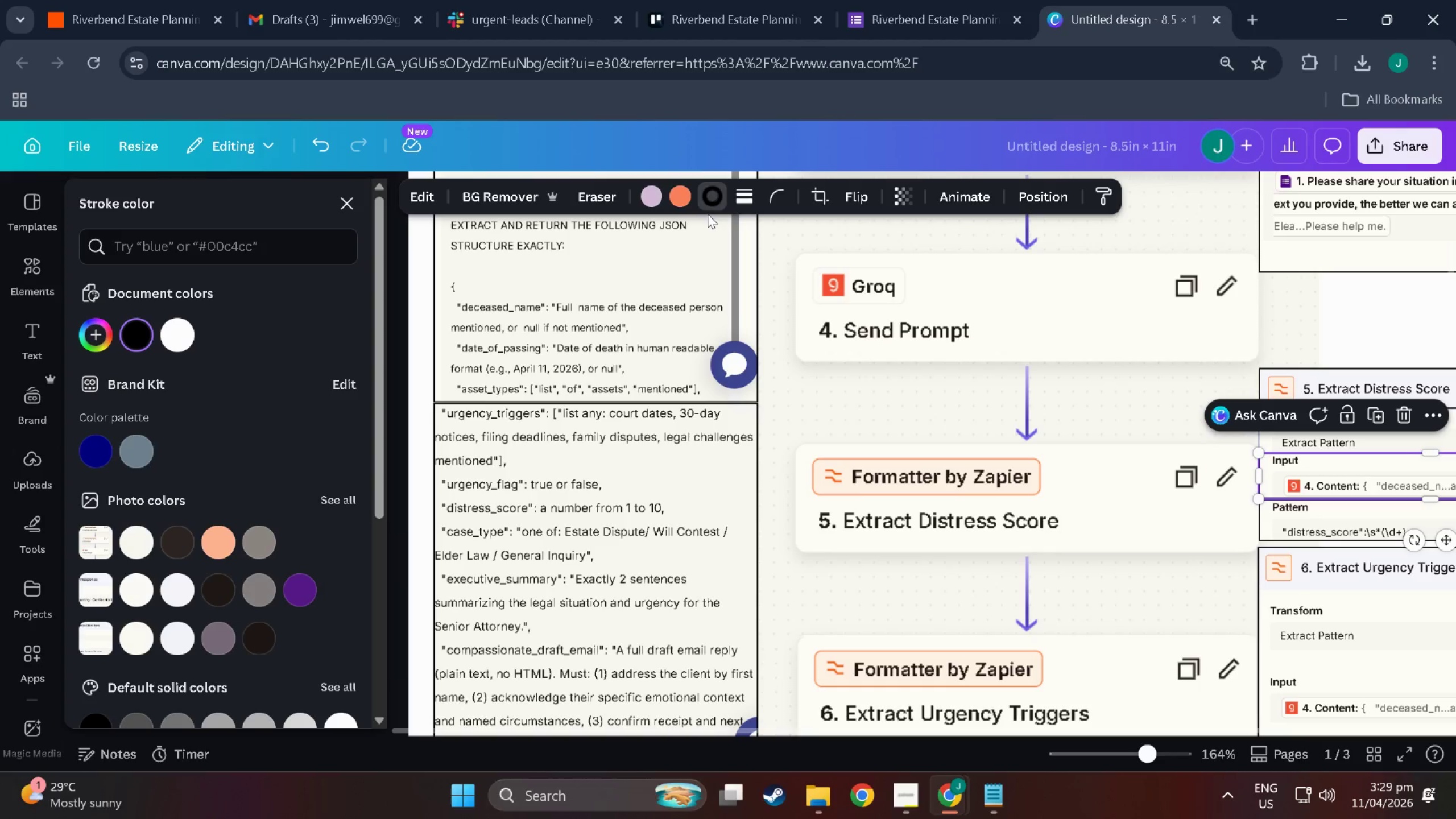 
left_click([741, 197])
 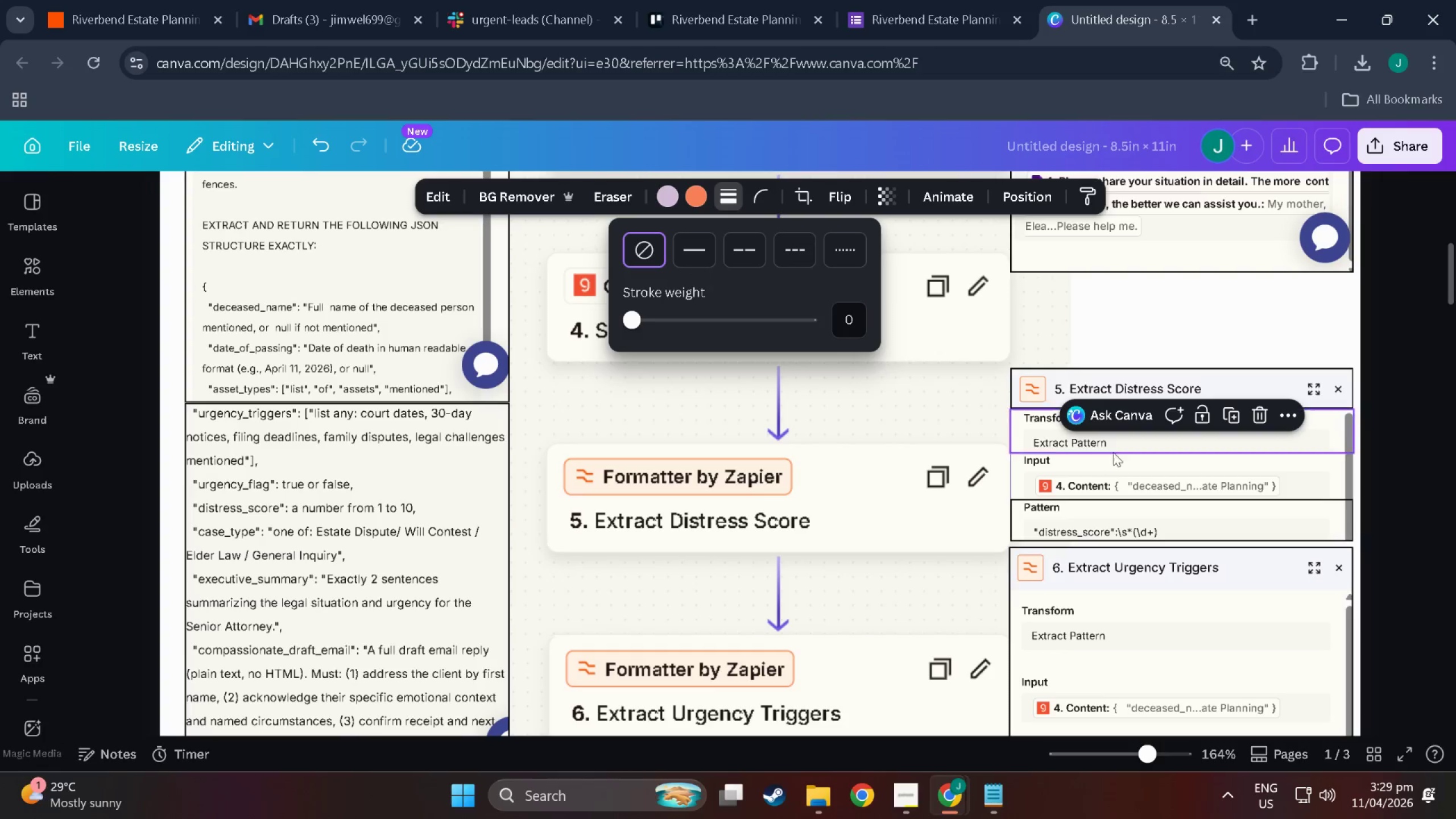 
left_click([1106, 560])
 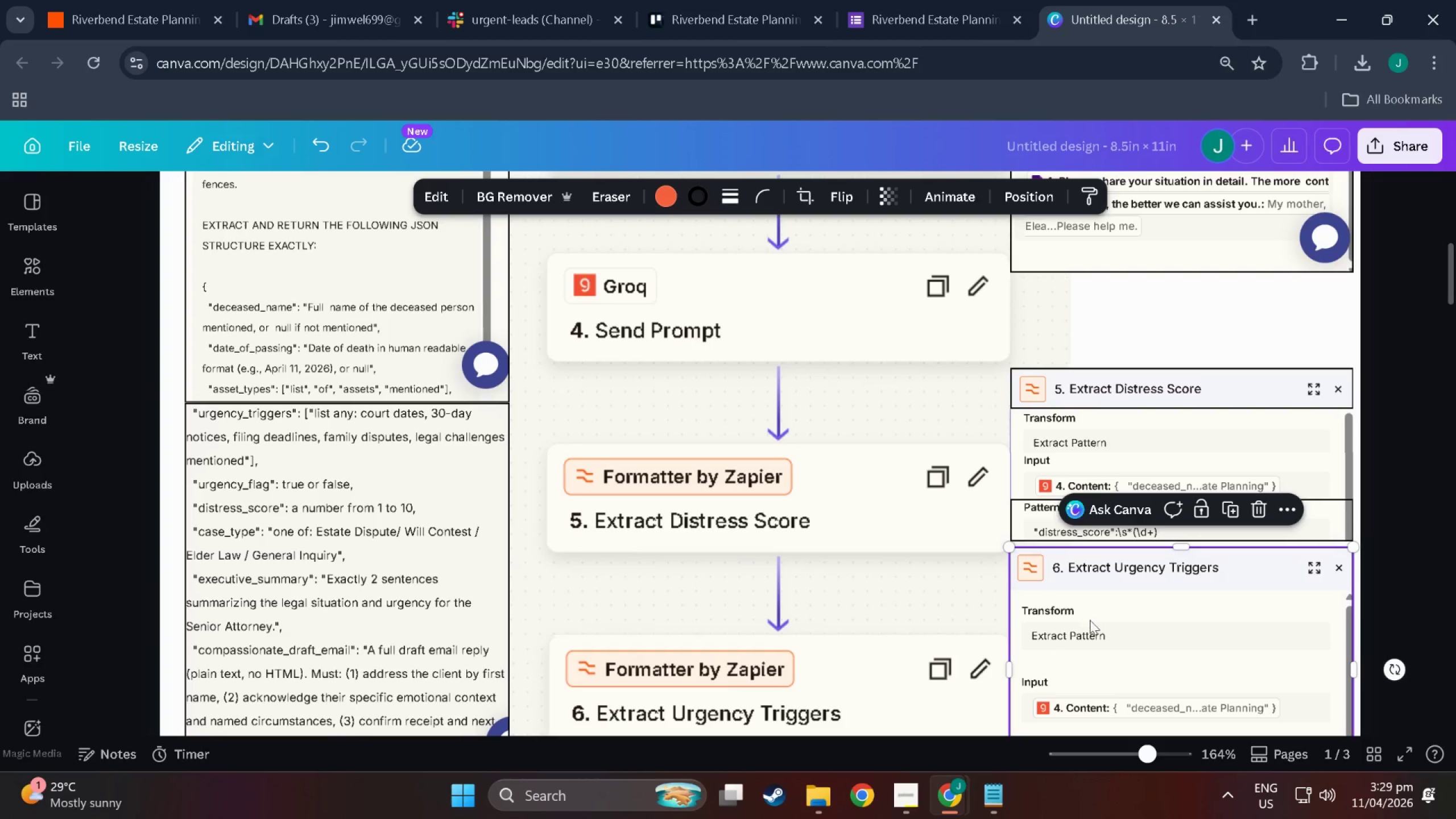 
left_click([1093, 630])
 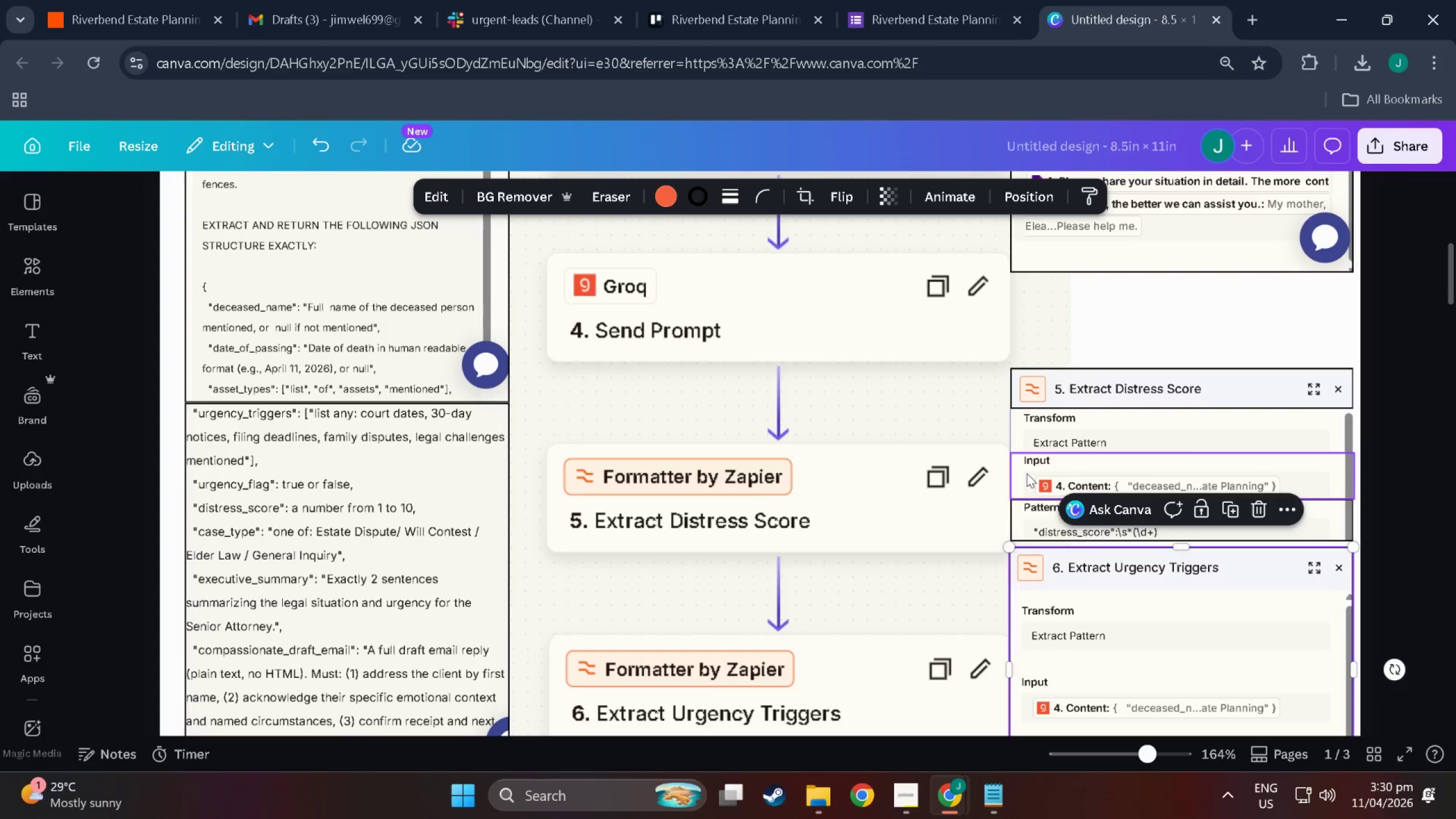 
left_click([1027, 473])
 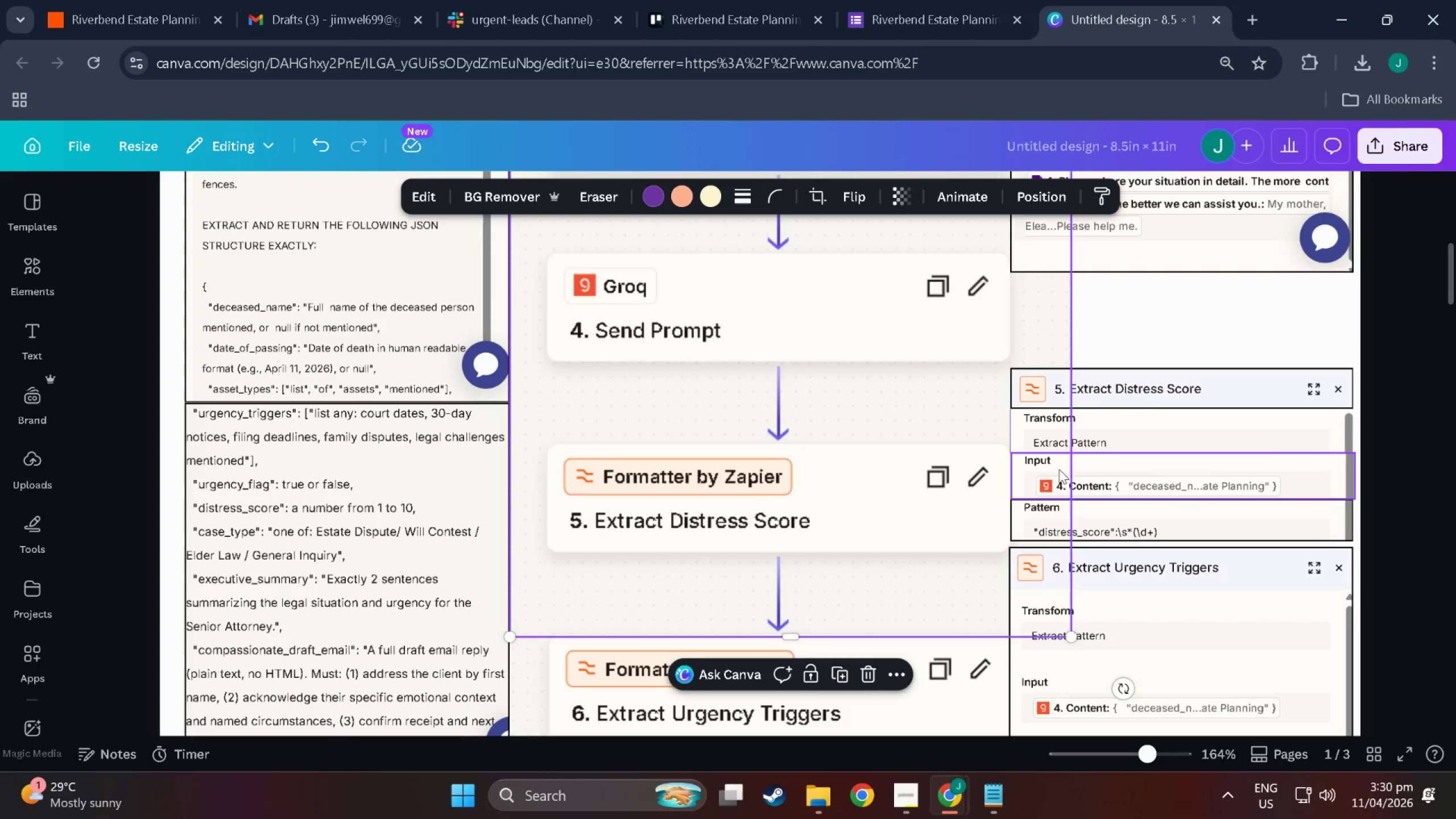 
left_click([1242, 432])
 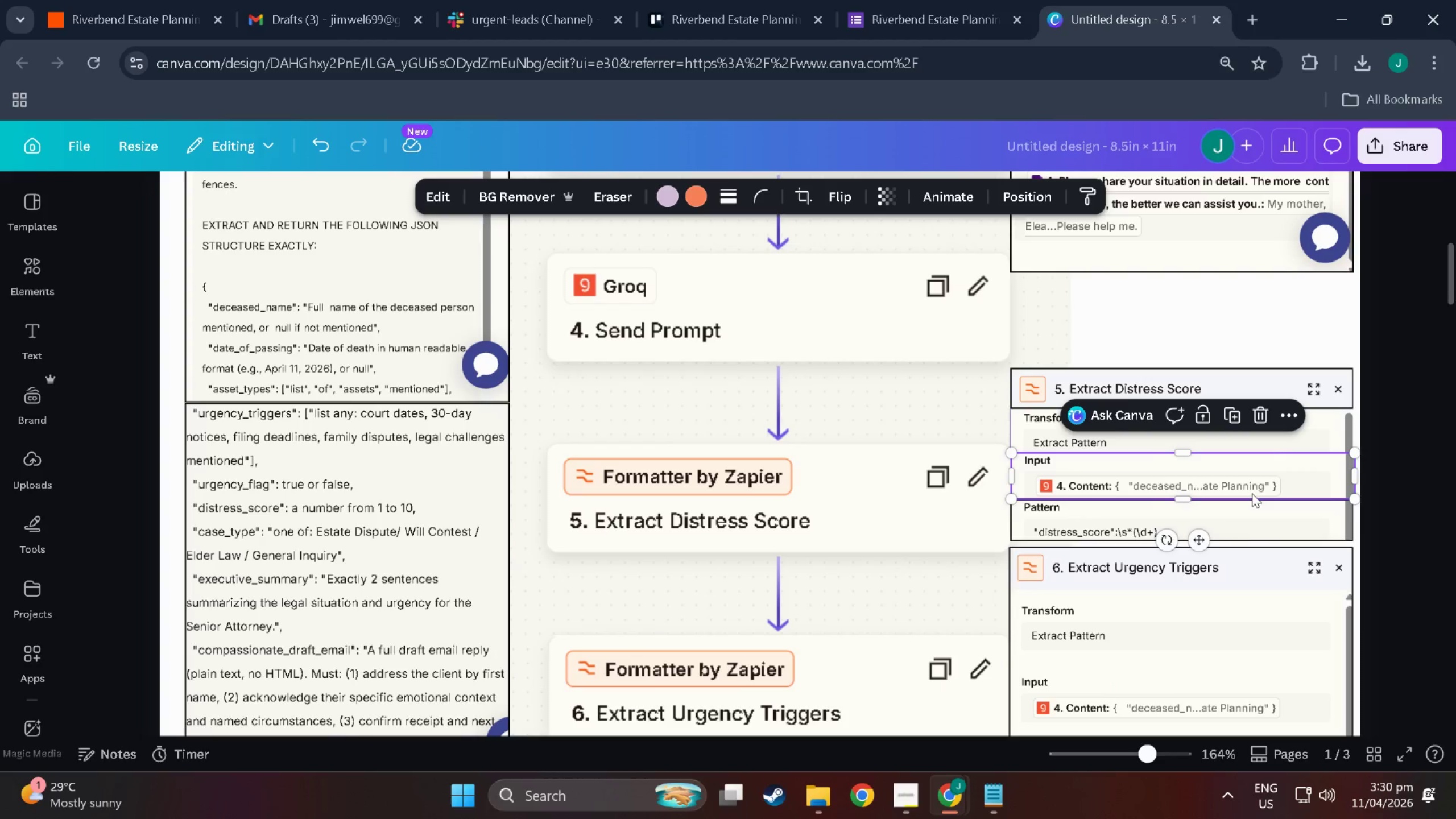 
double_click([1235, 565])
 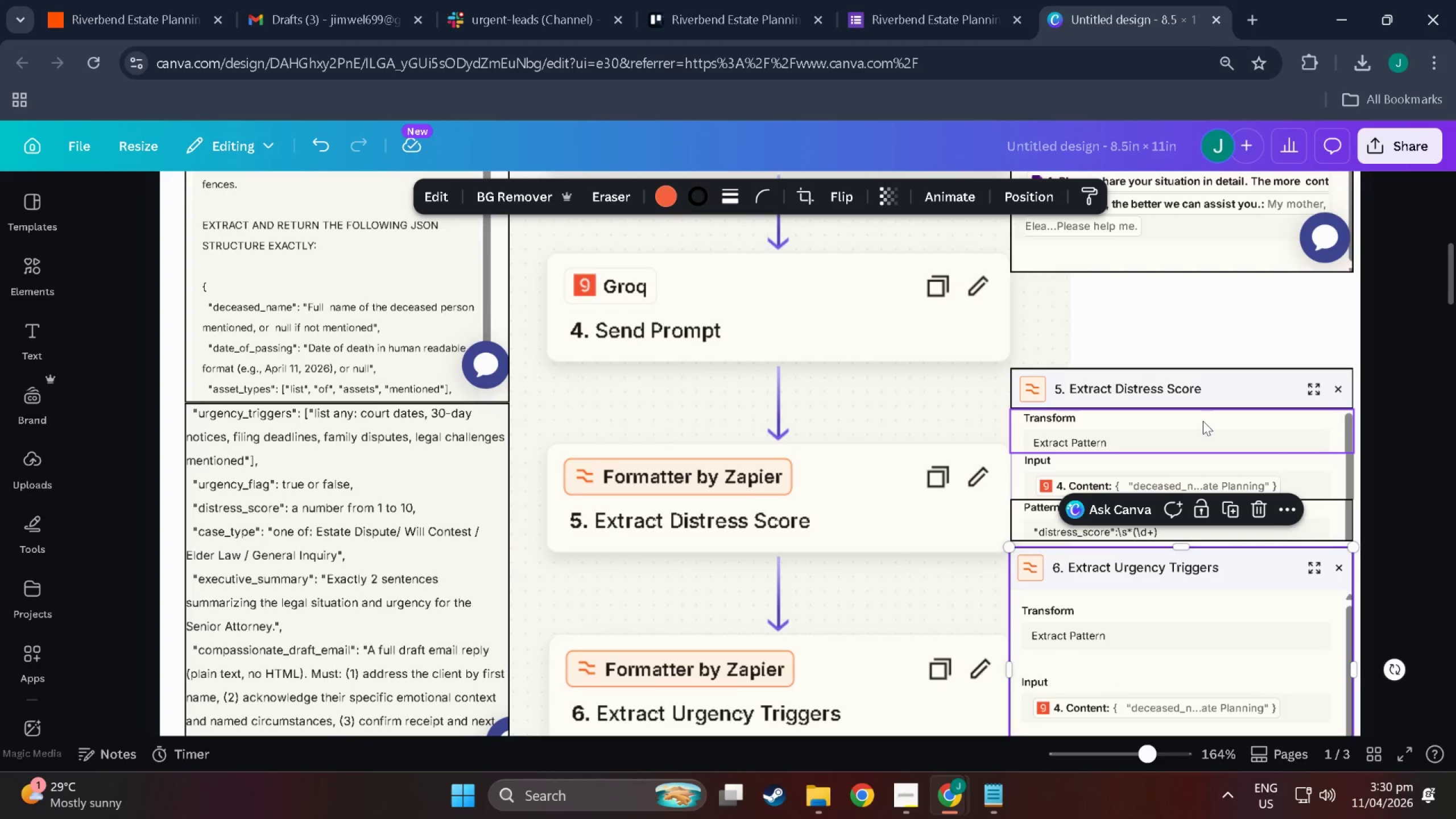 
key(Control+Z)
 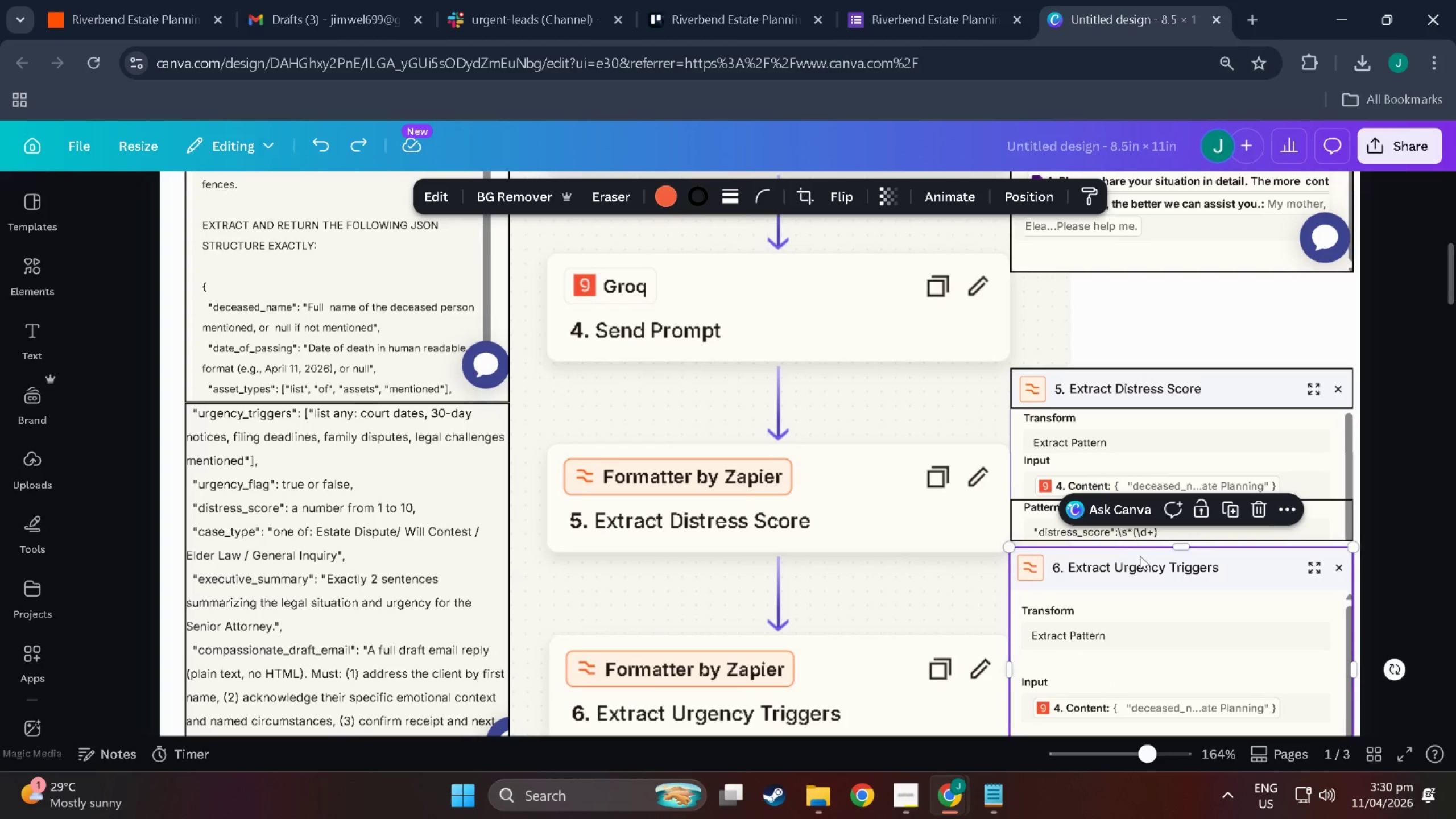 
key(Control+Z)
 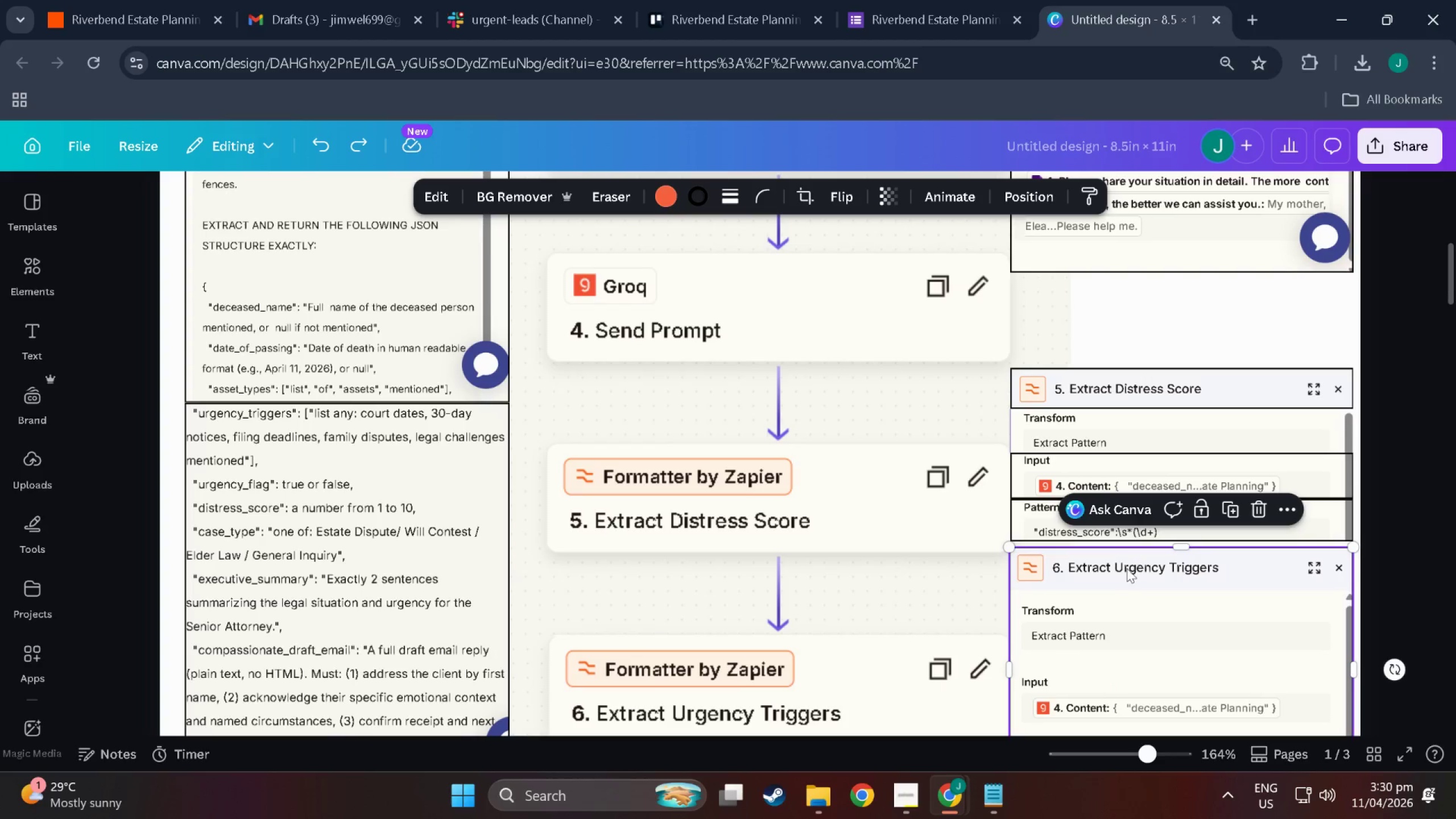 
key(Control+Z)
 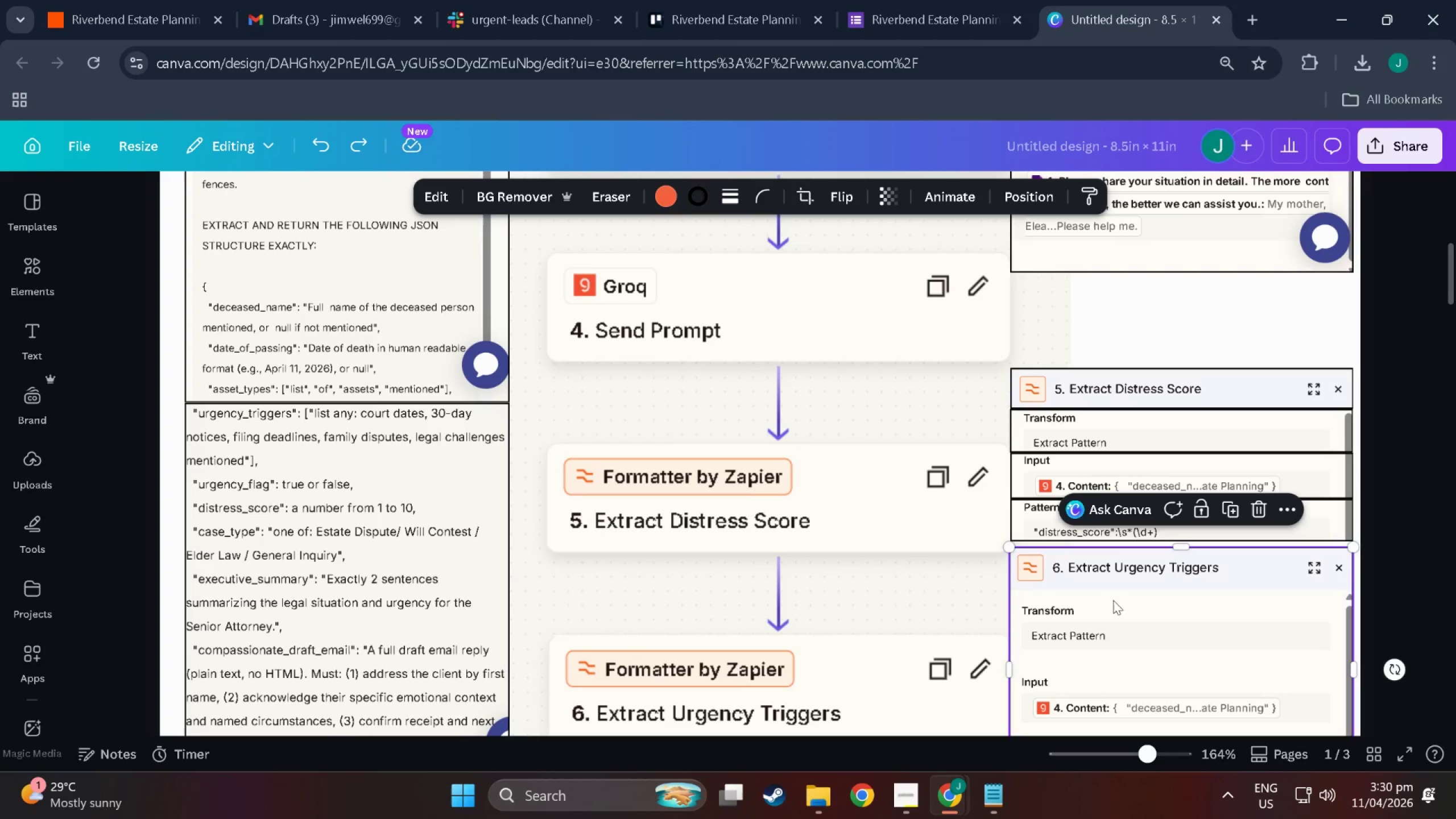 
left_click([1118, 620])
 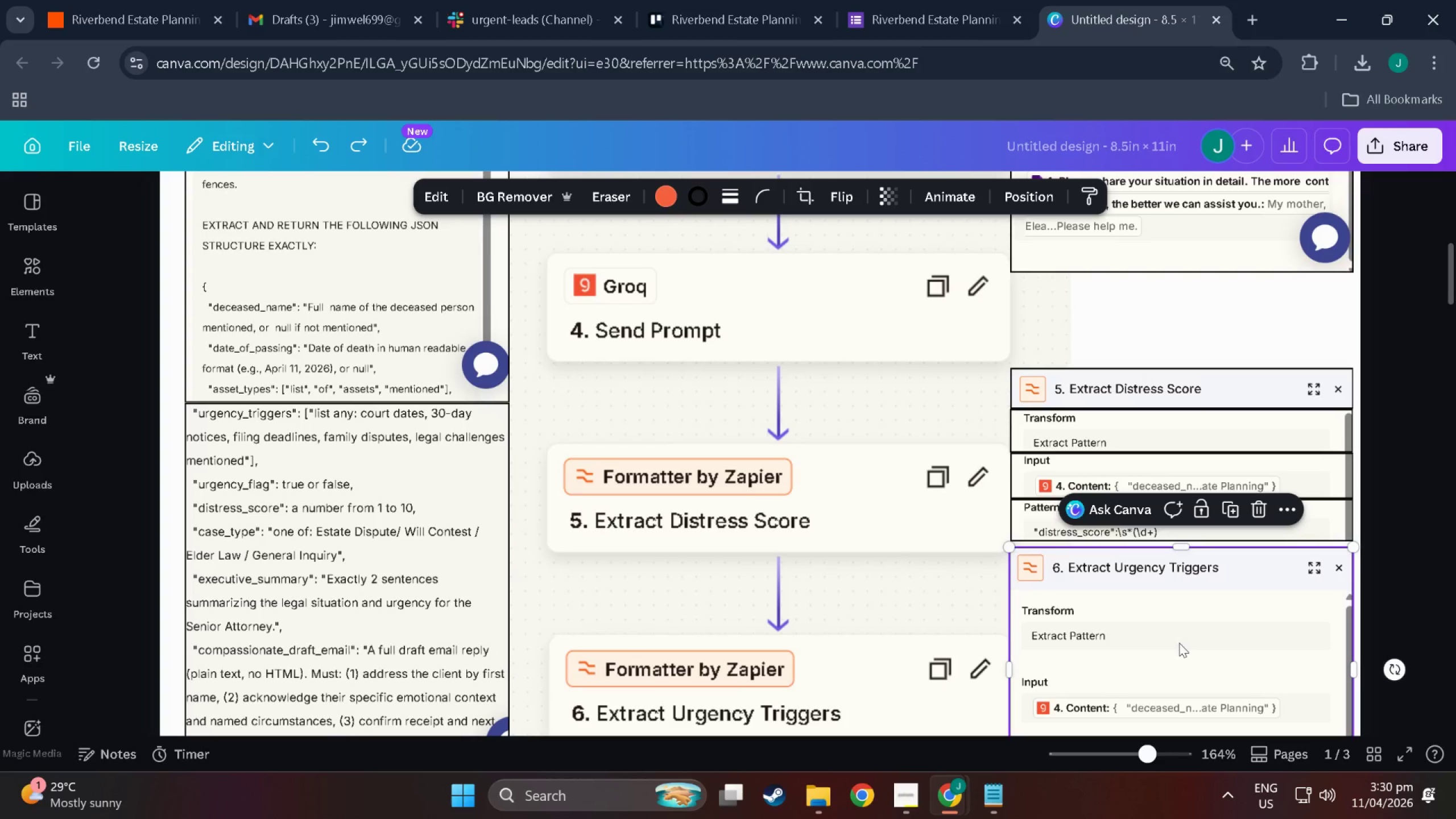 
left_click([1179, 643])
 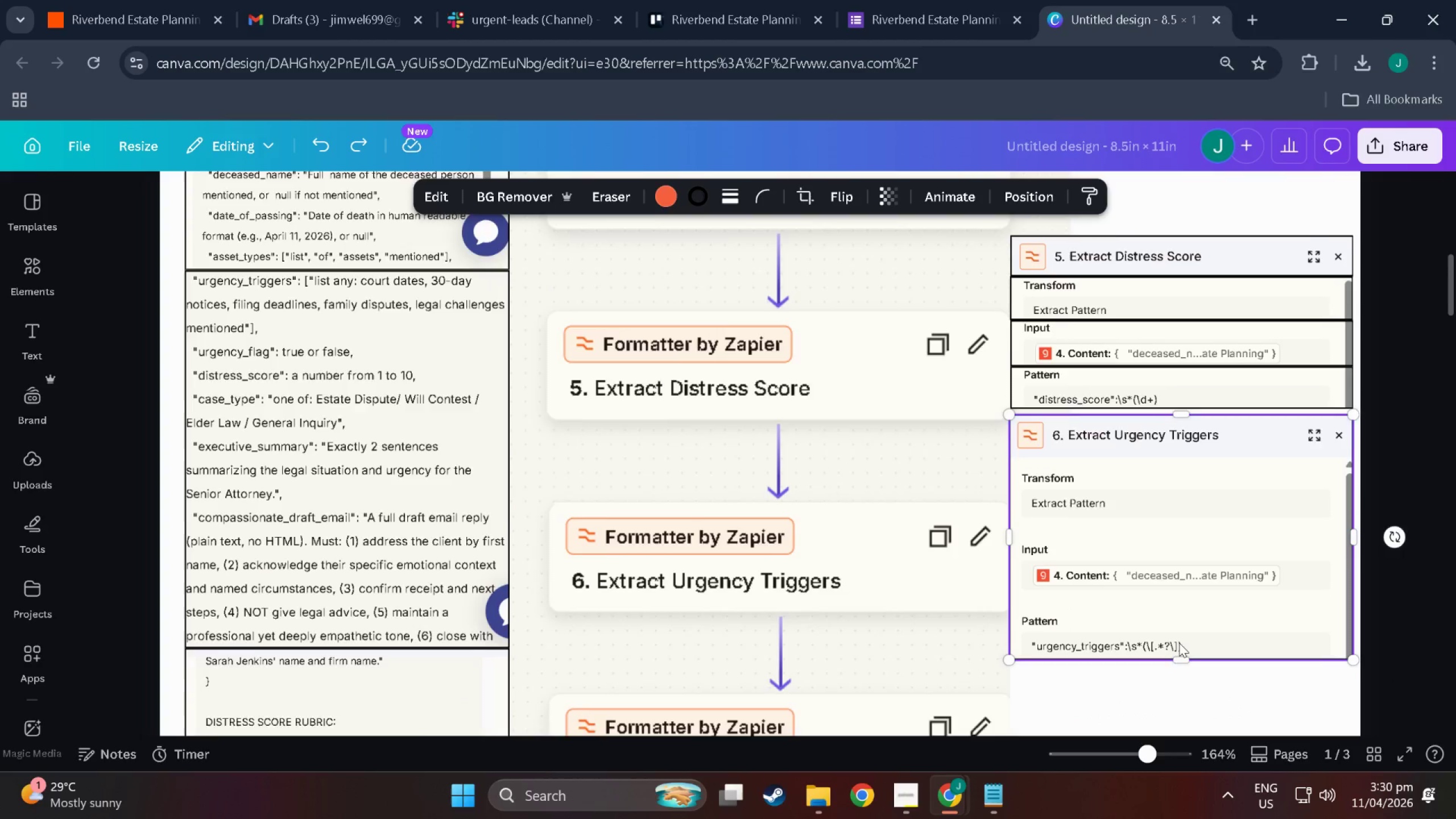 
left_click([1176, 593])
 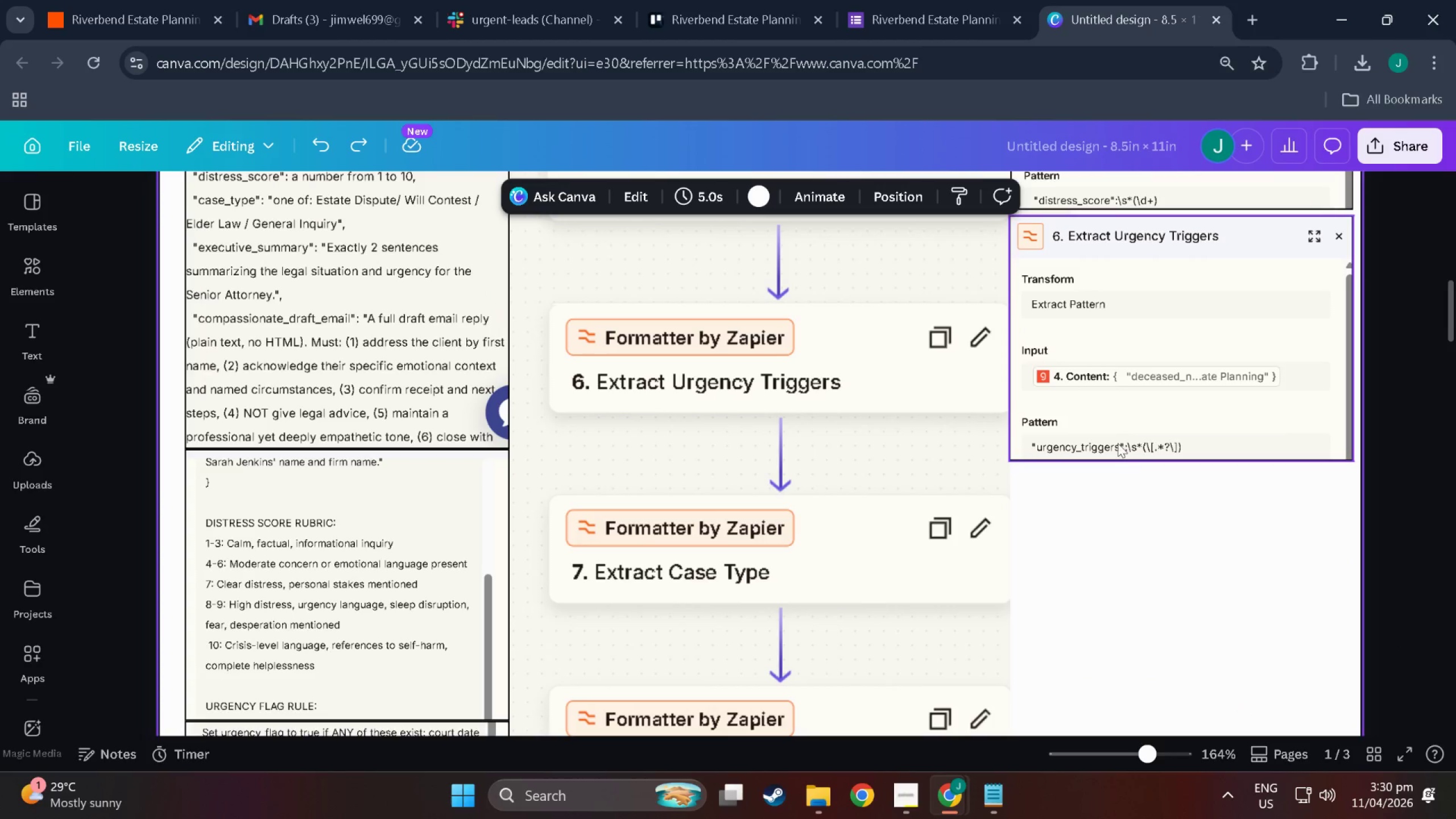 
scroll: coordinate [1176, 630], scroll_direction: down, amount: 10.0
 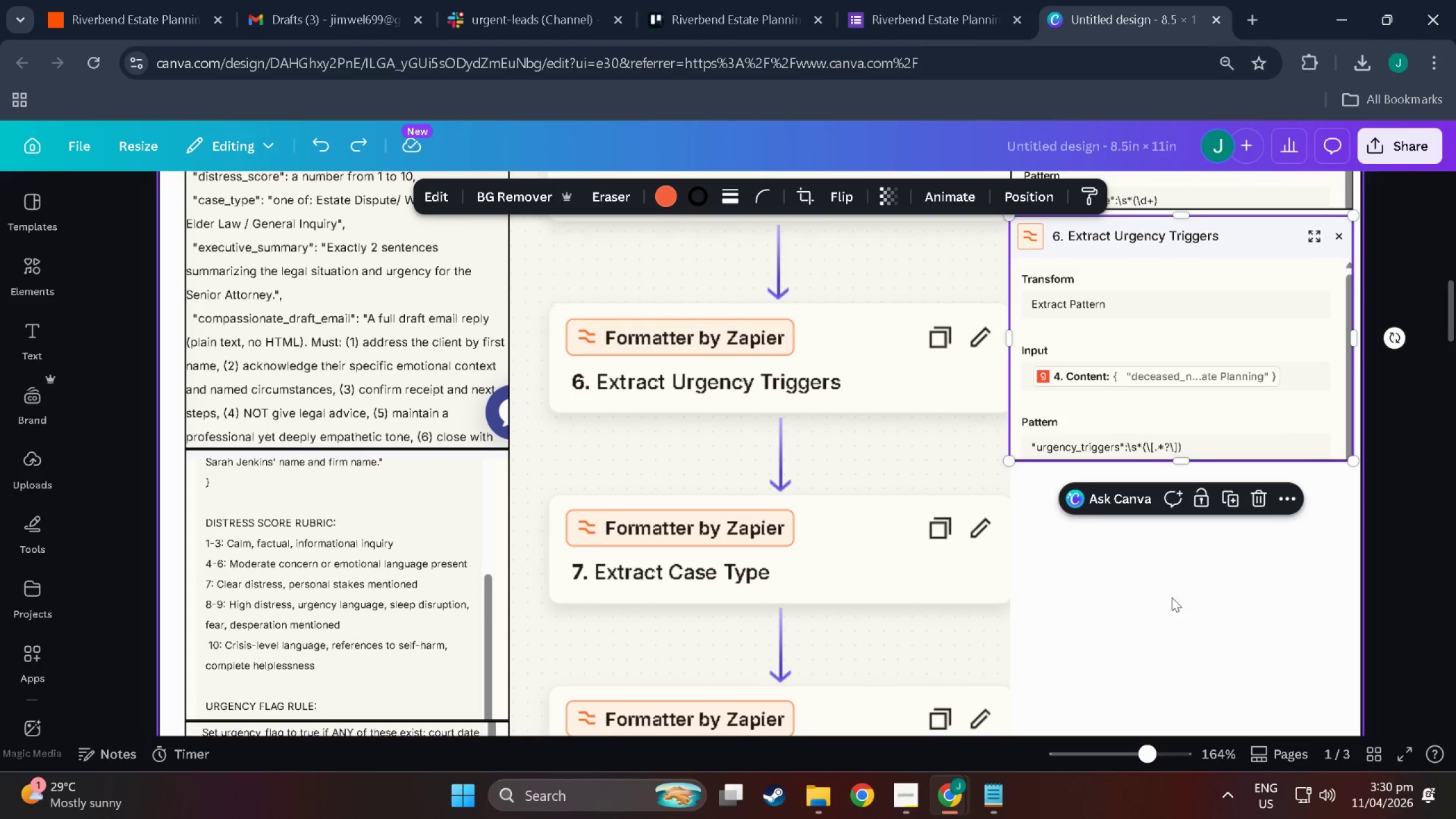 
scroll: coordinate [1139, 464], scroll_direction: up, amount: 6.0
 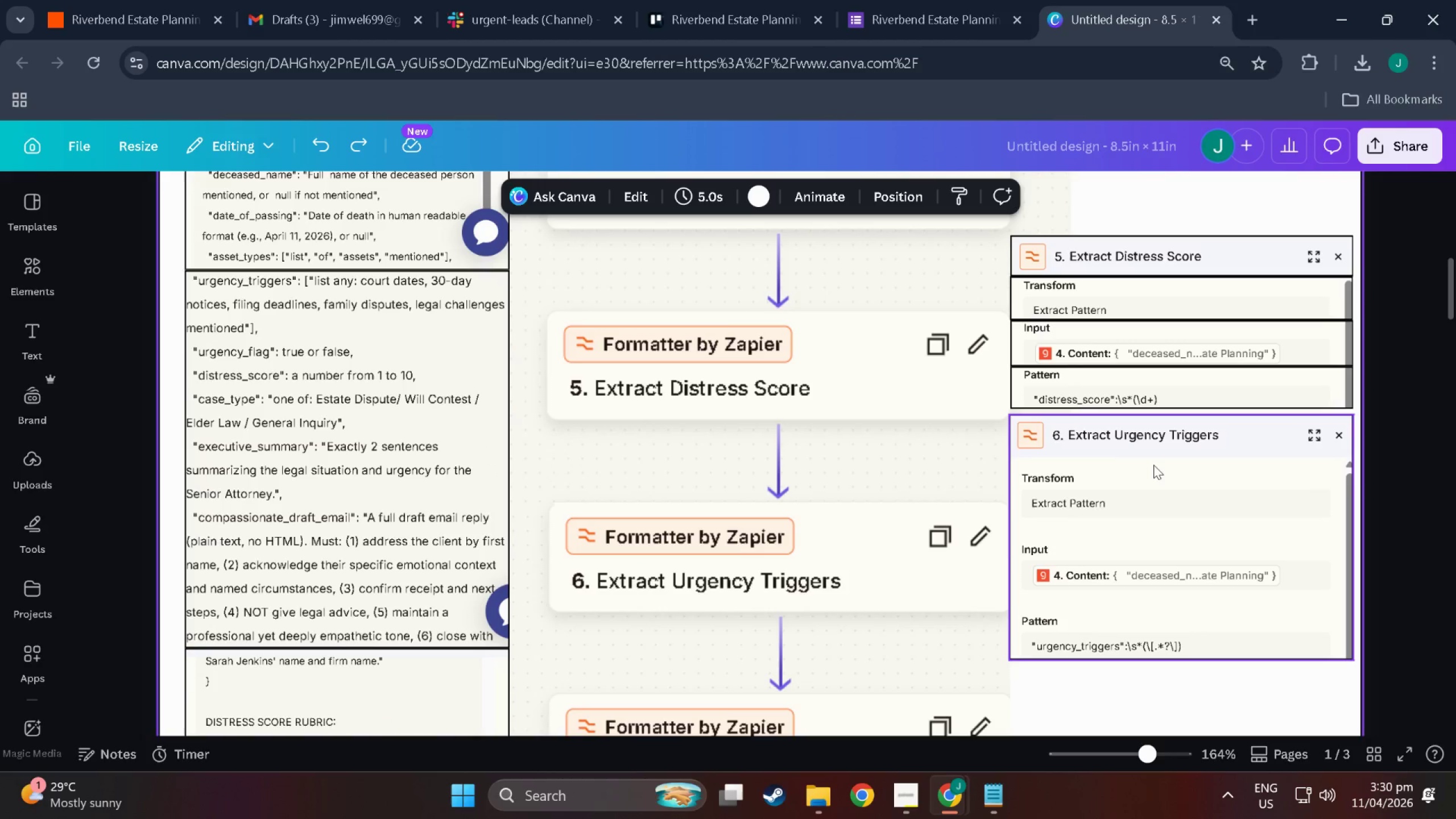 
scroll: coordinate [818, 497], scroll_direction: down, amount: 8.0
 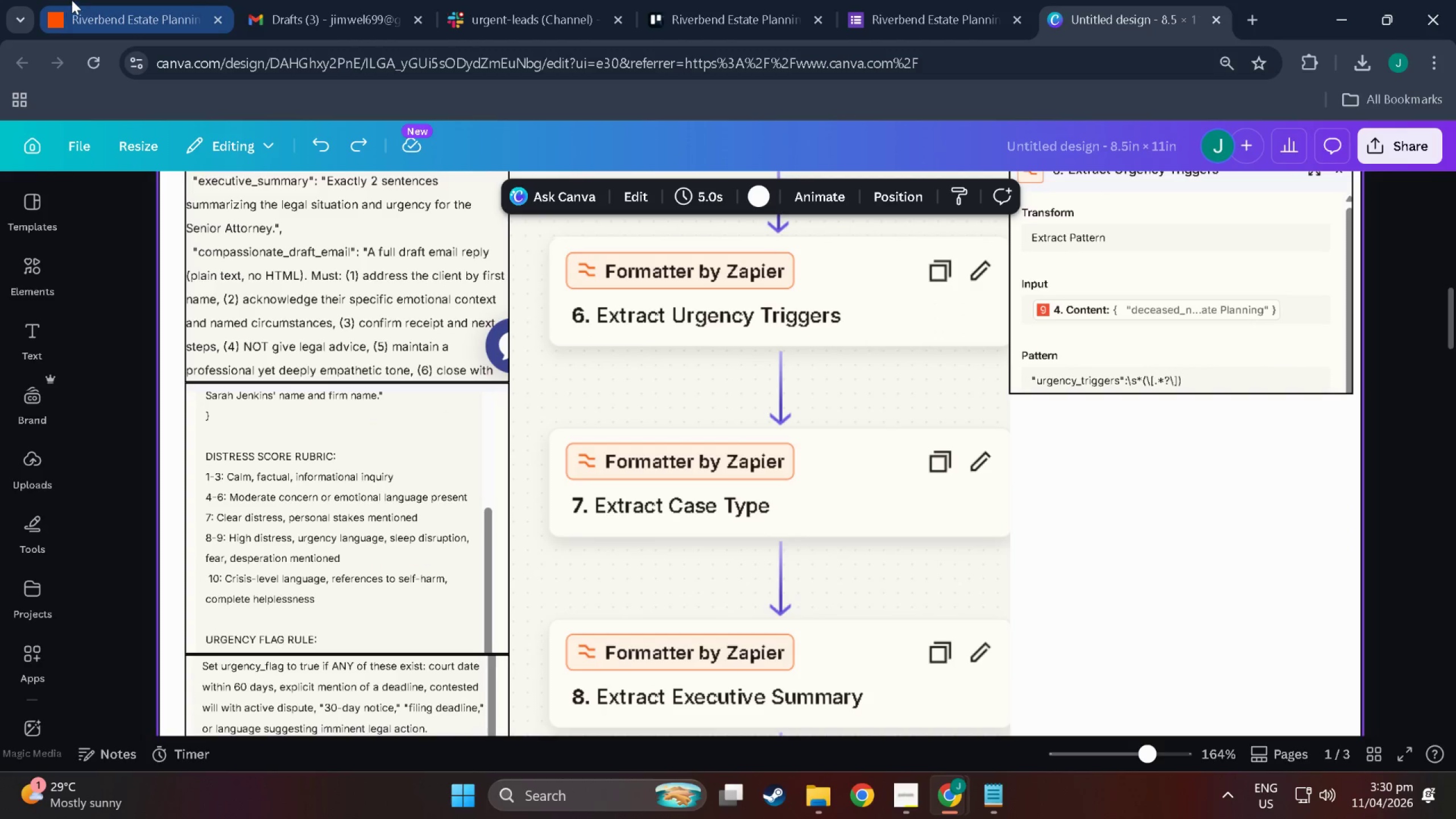 
left_click([73, 0])
 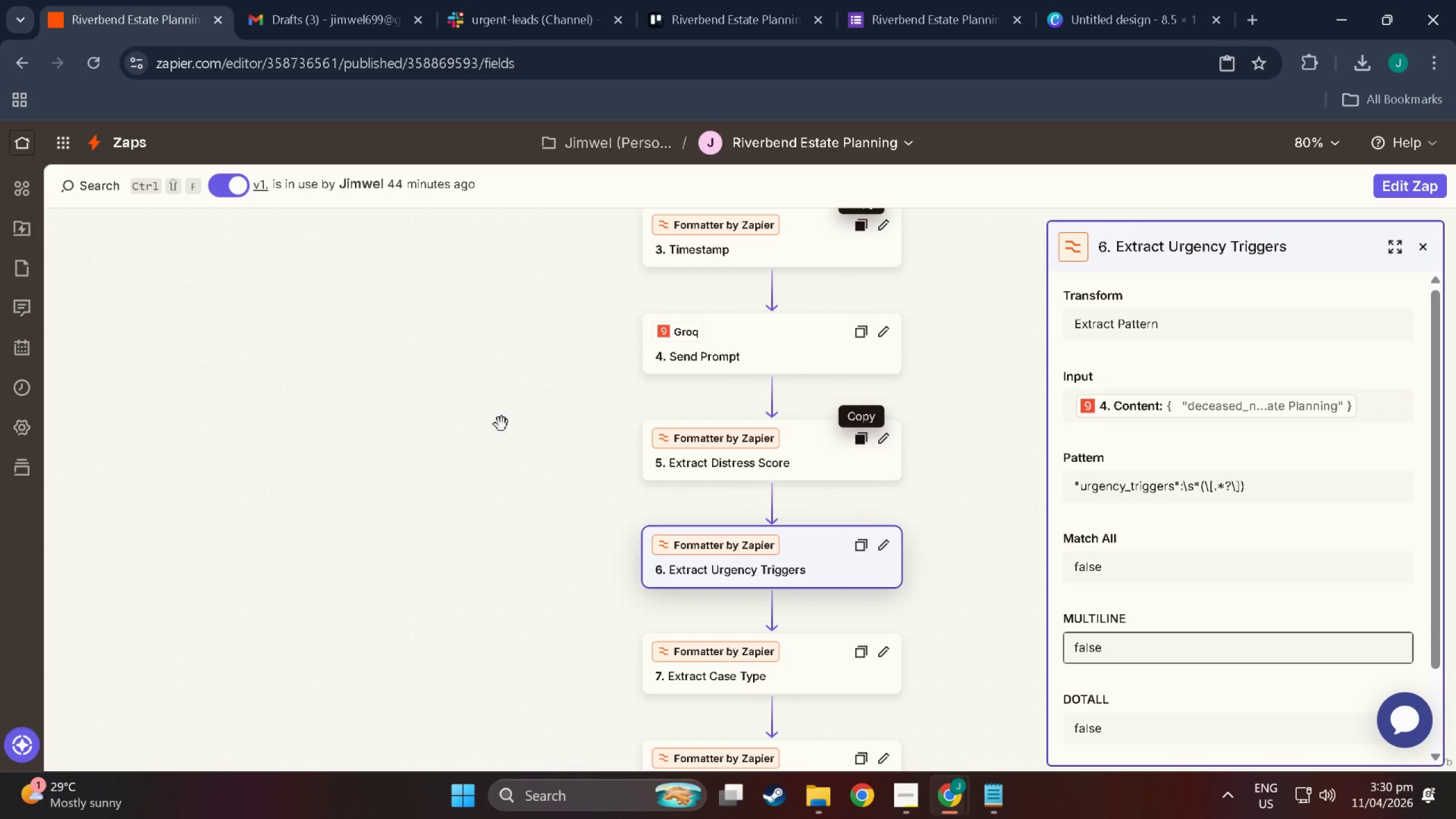 
scroll: coordinate [568, 502], scroll_direction: down, amount: 4.0
 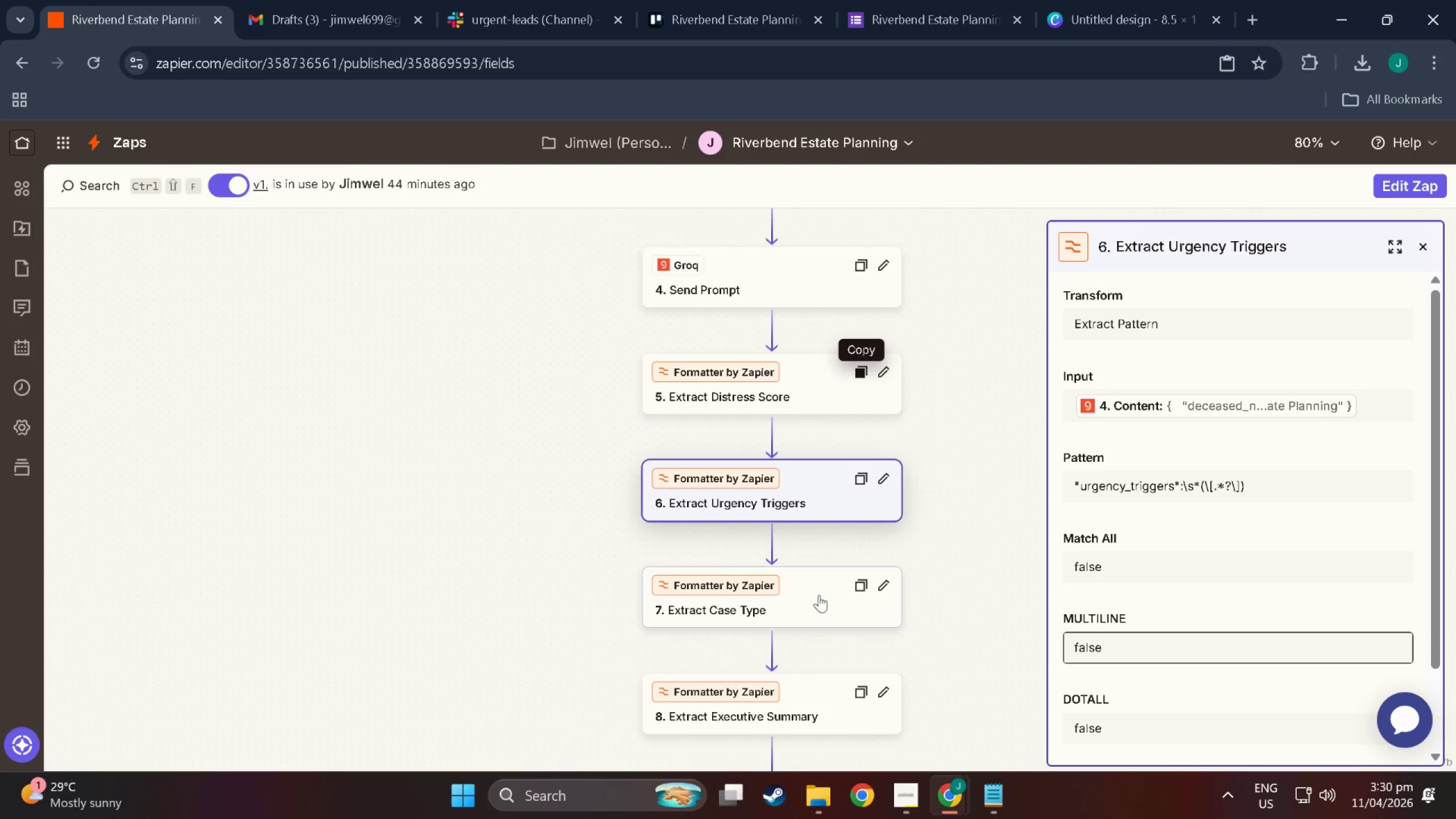 
left_click([818, 595])
 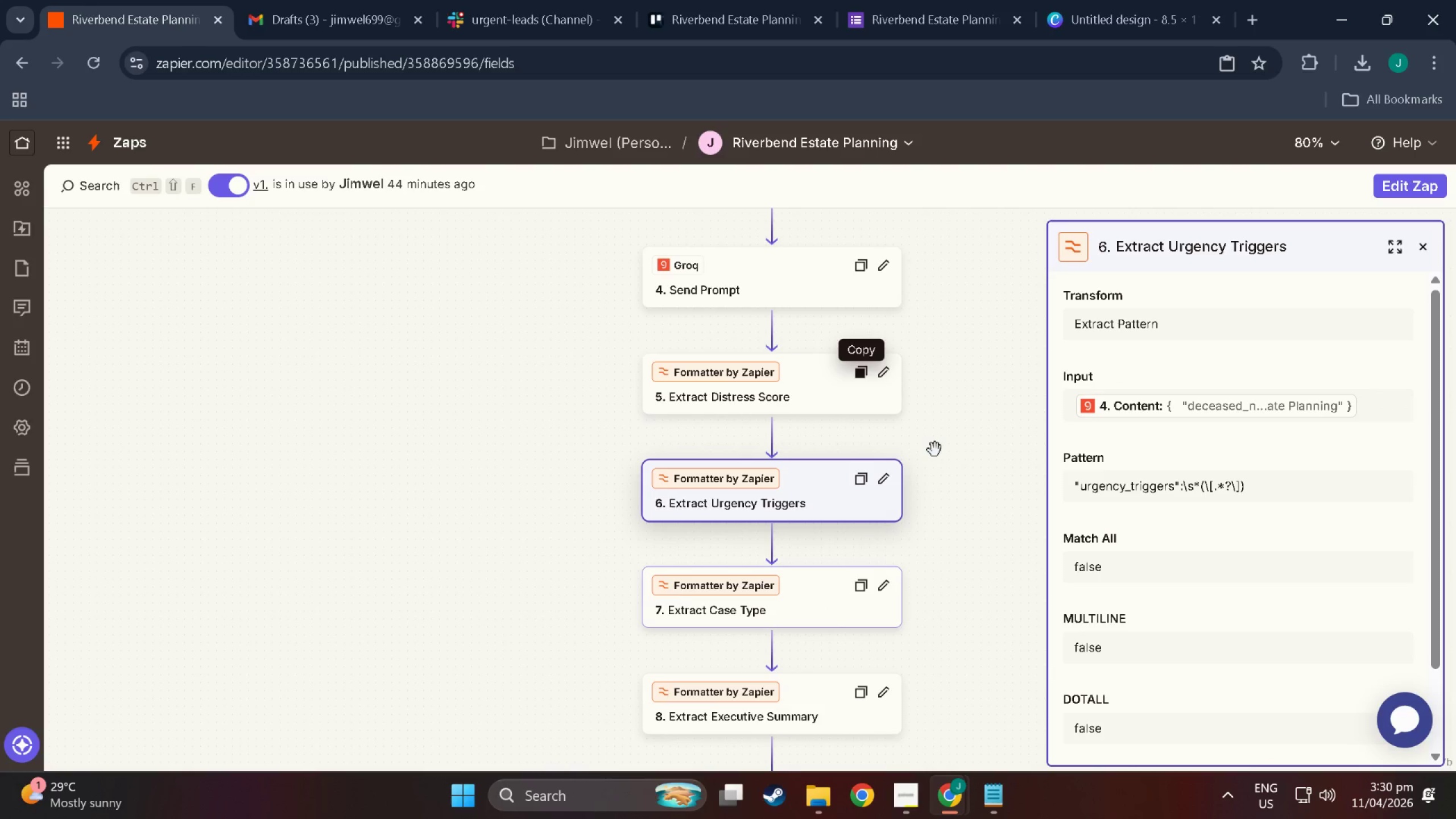 
key(Meta+MetaLeft)
 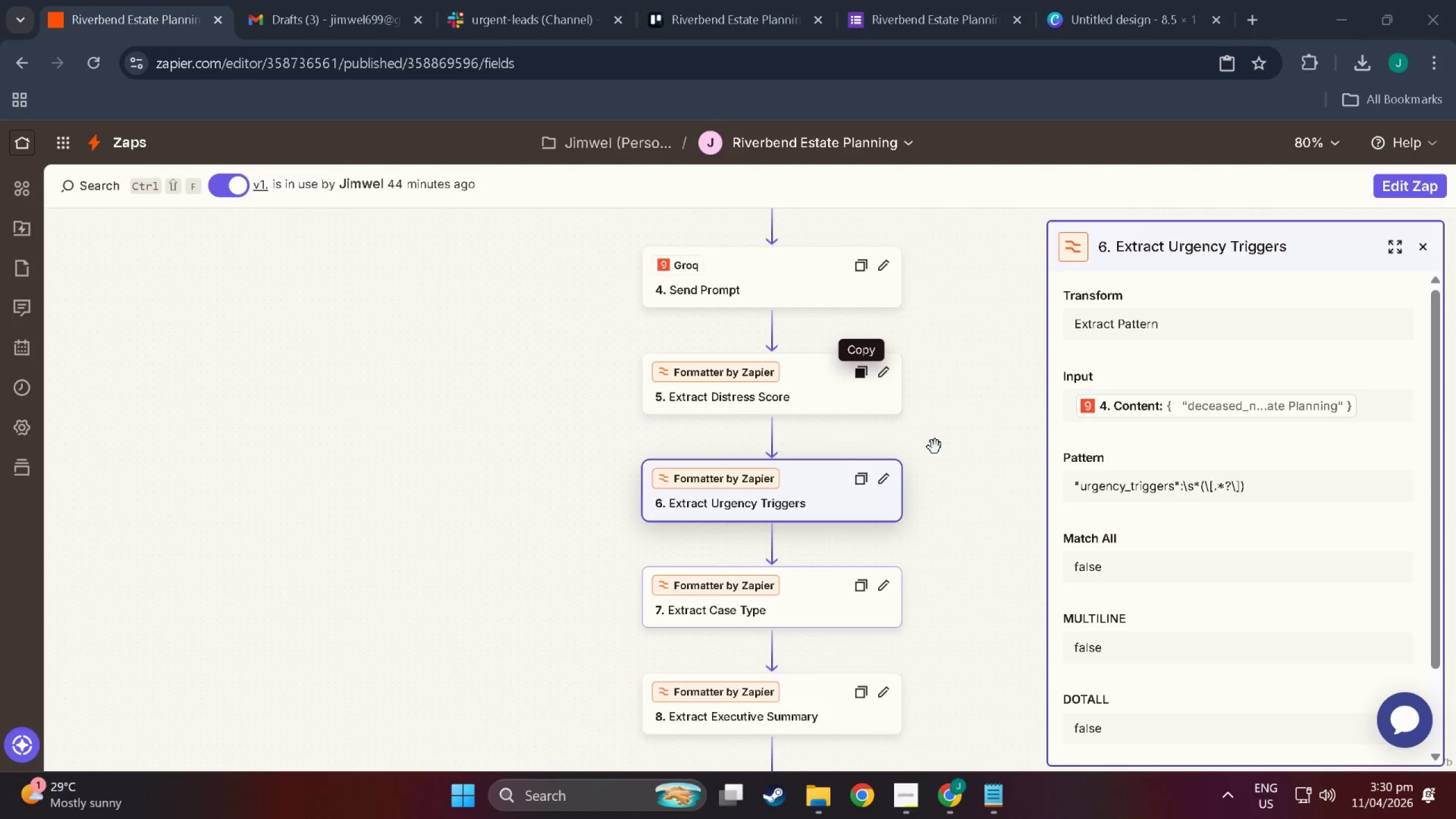 
key(Meta+Shift+S)
 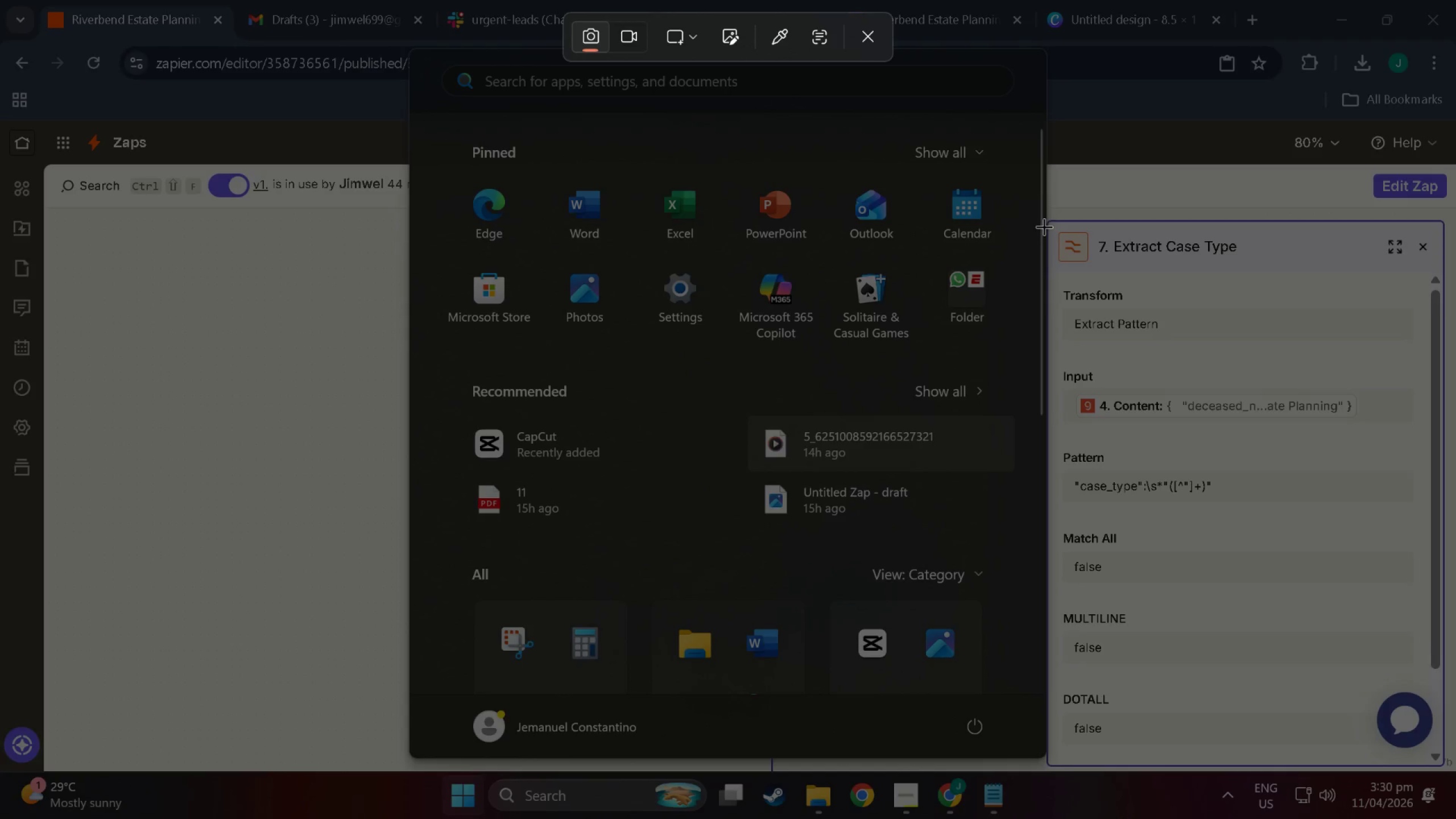 
key(Escape)
 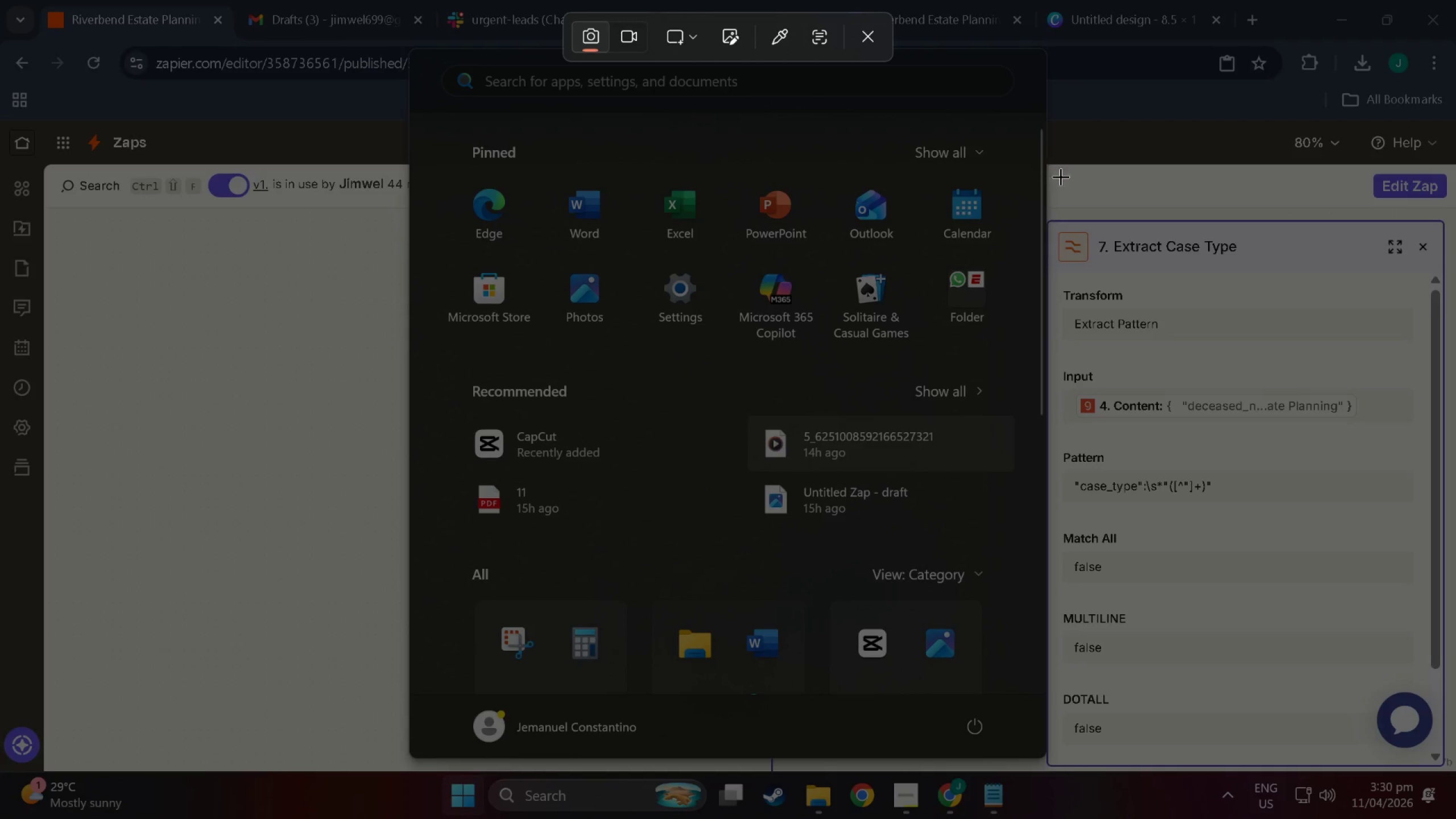 
left_click([1089, 198])
 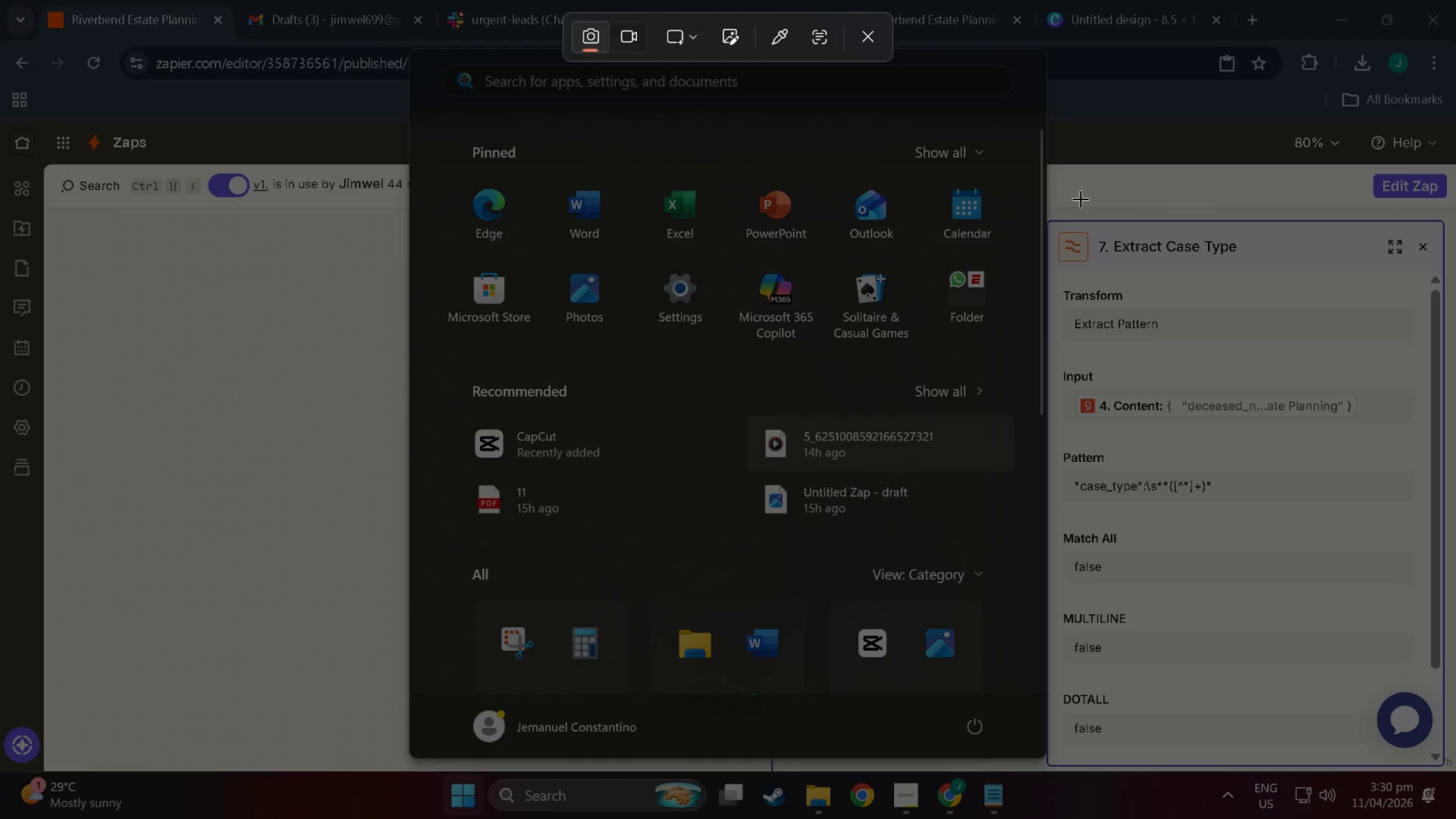 
key(Escape)
 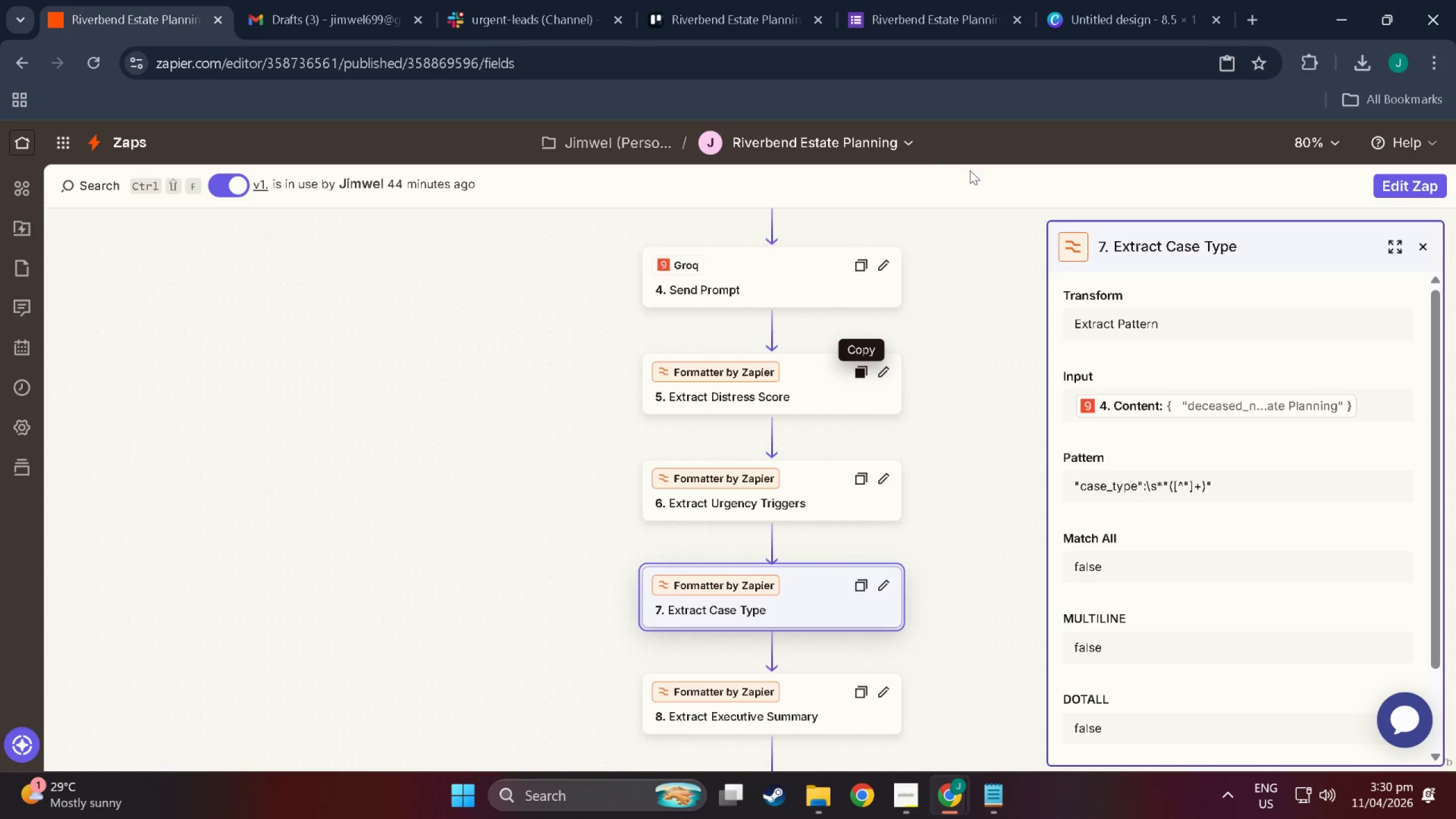 
key(Meta+MetaLeft)
 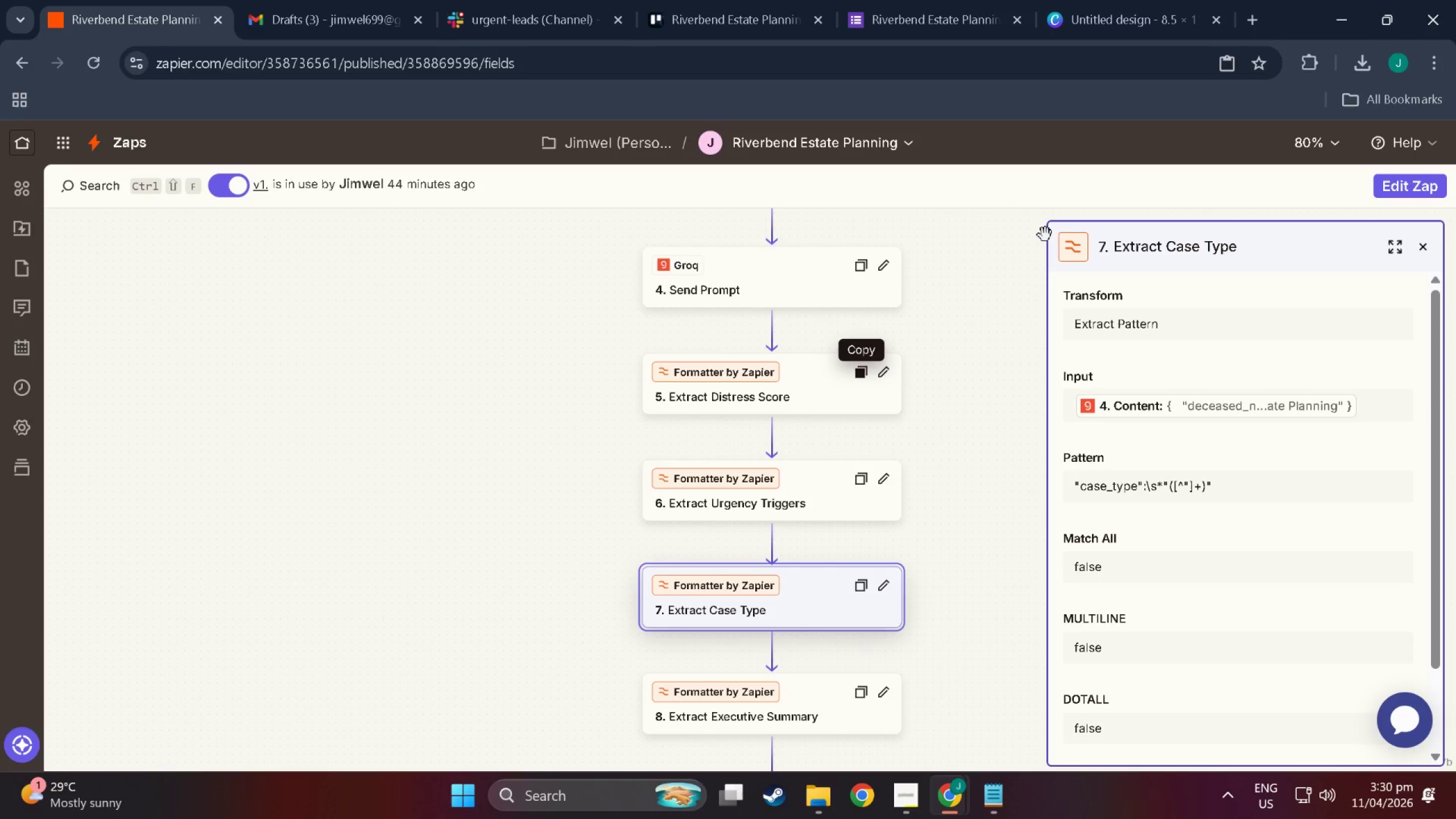 
key(Meta+Shift+ShiftLeft)
 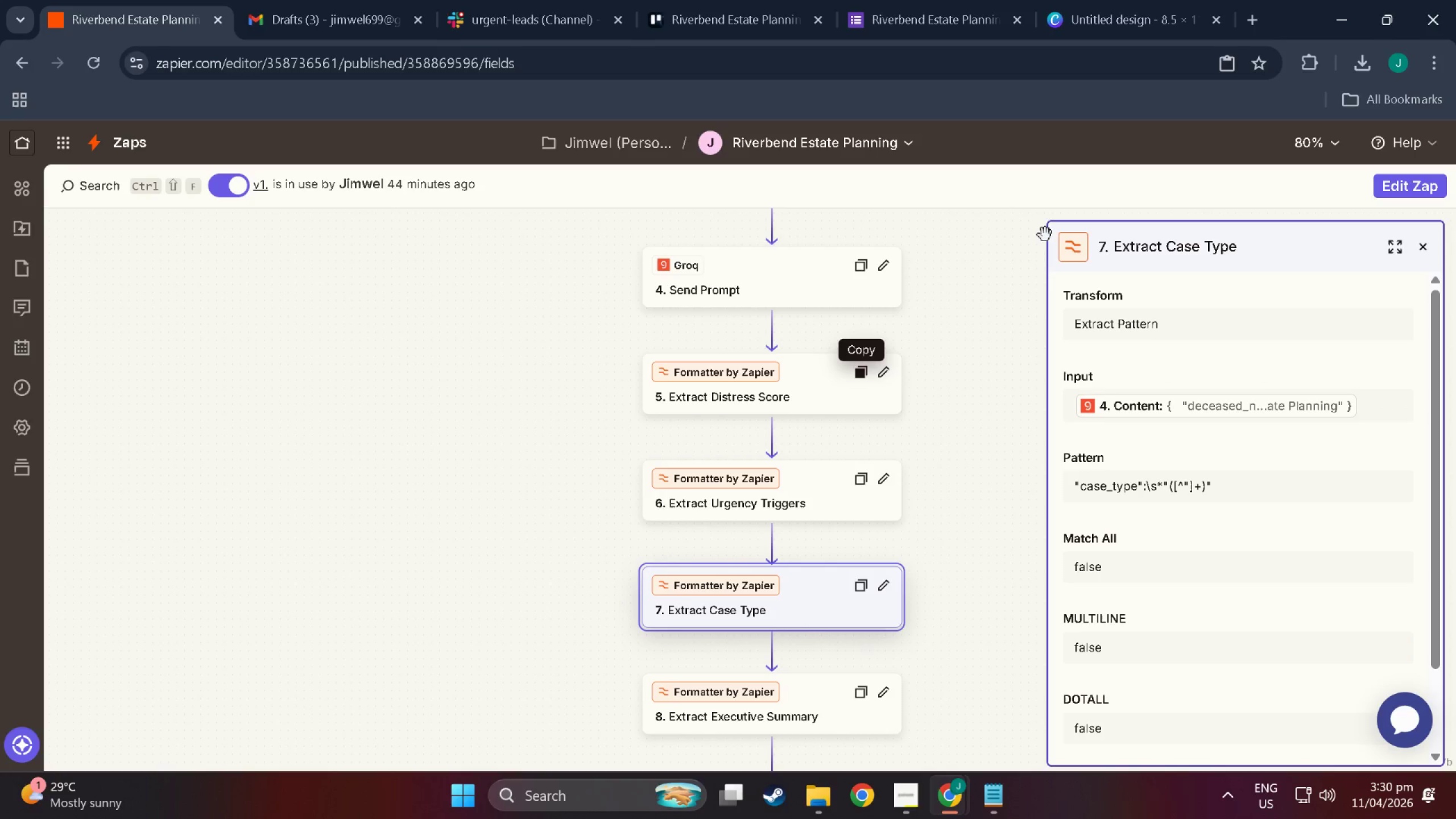 
key(Meta+Shift+S)
 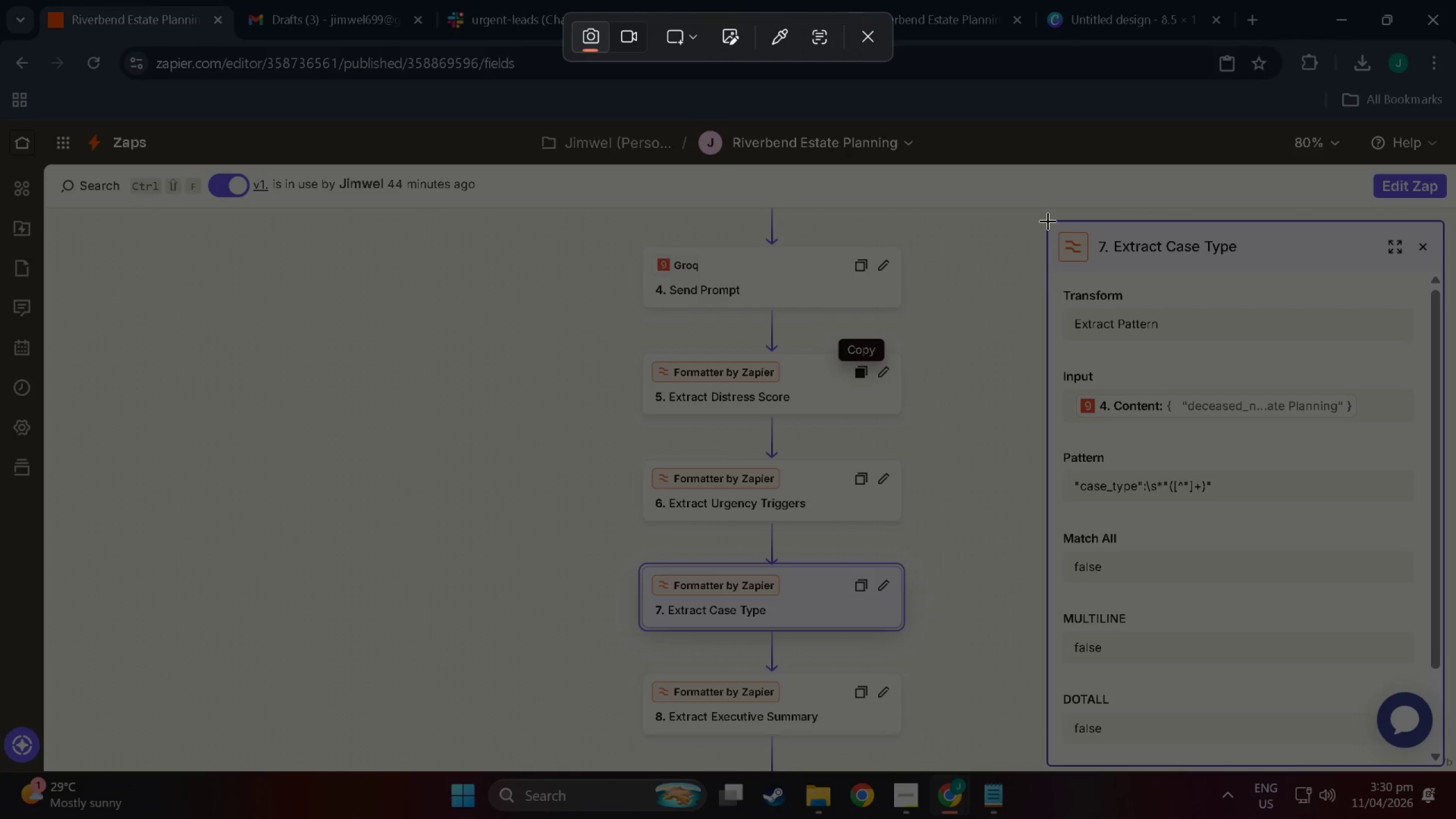 
left_click_drag(start_coordinate=[1048, 221], to_coordinate=[1440, 499])
 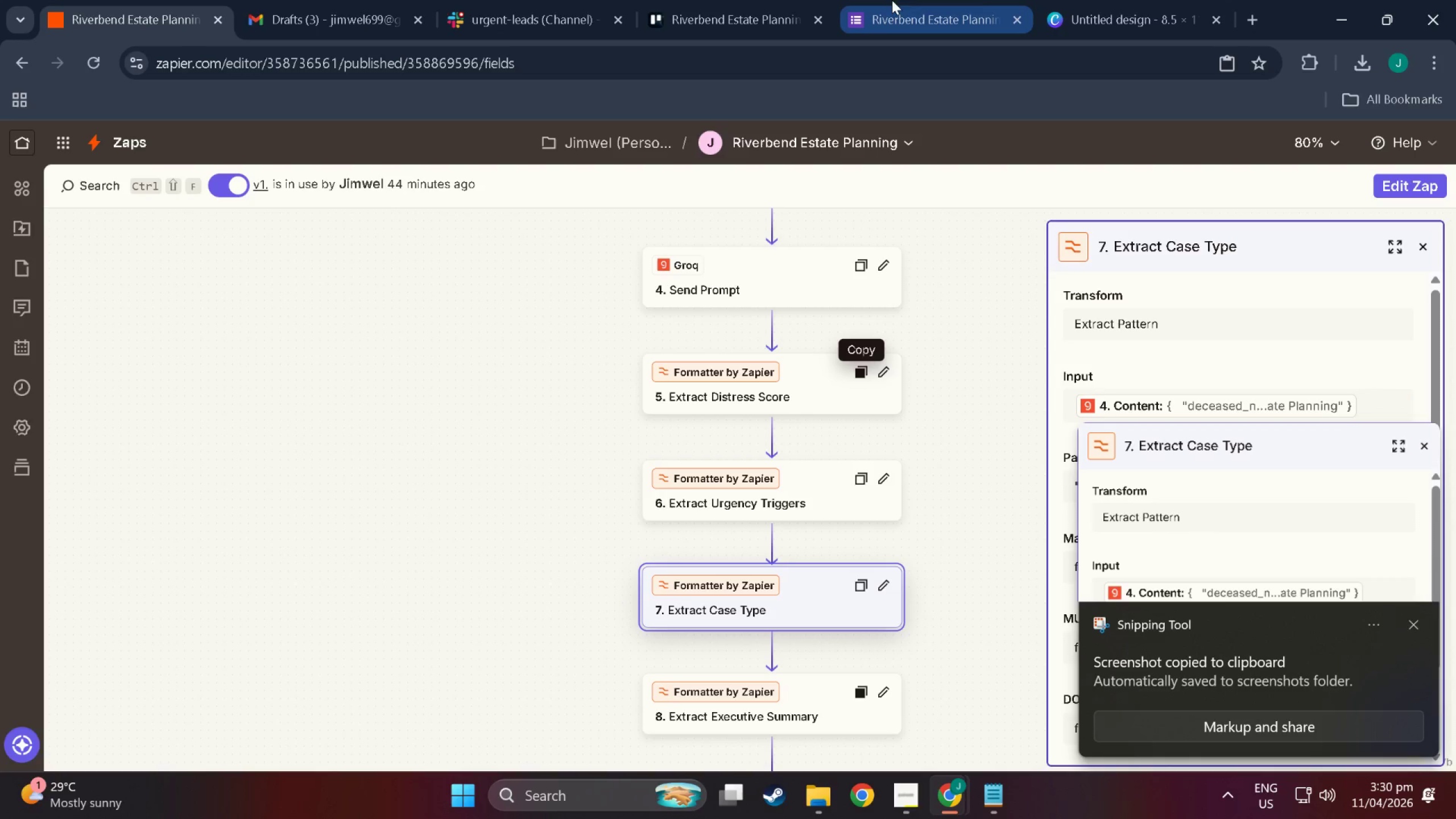 
left_click([1111, 0])
 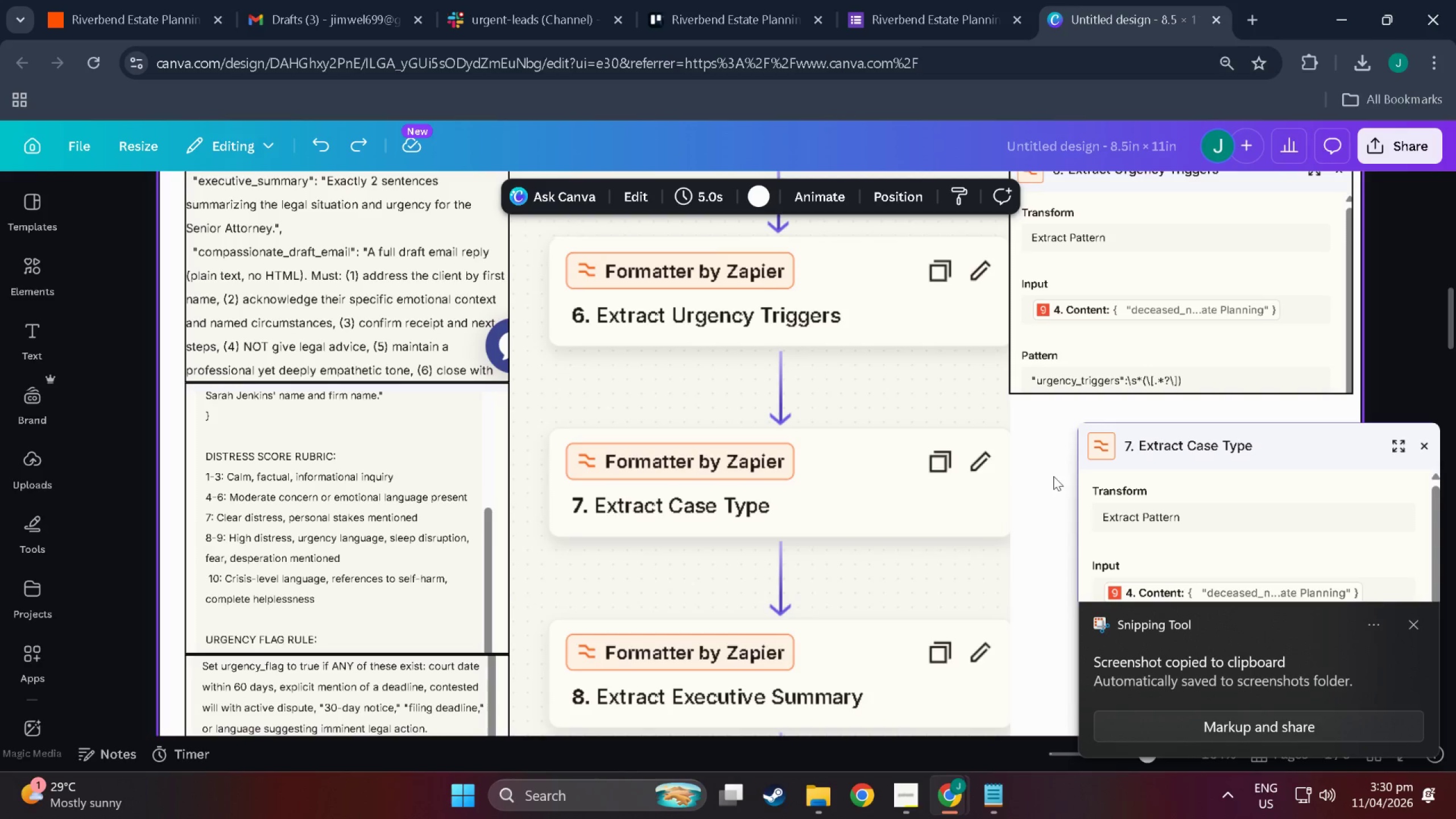 
left_click([1039, 468])
 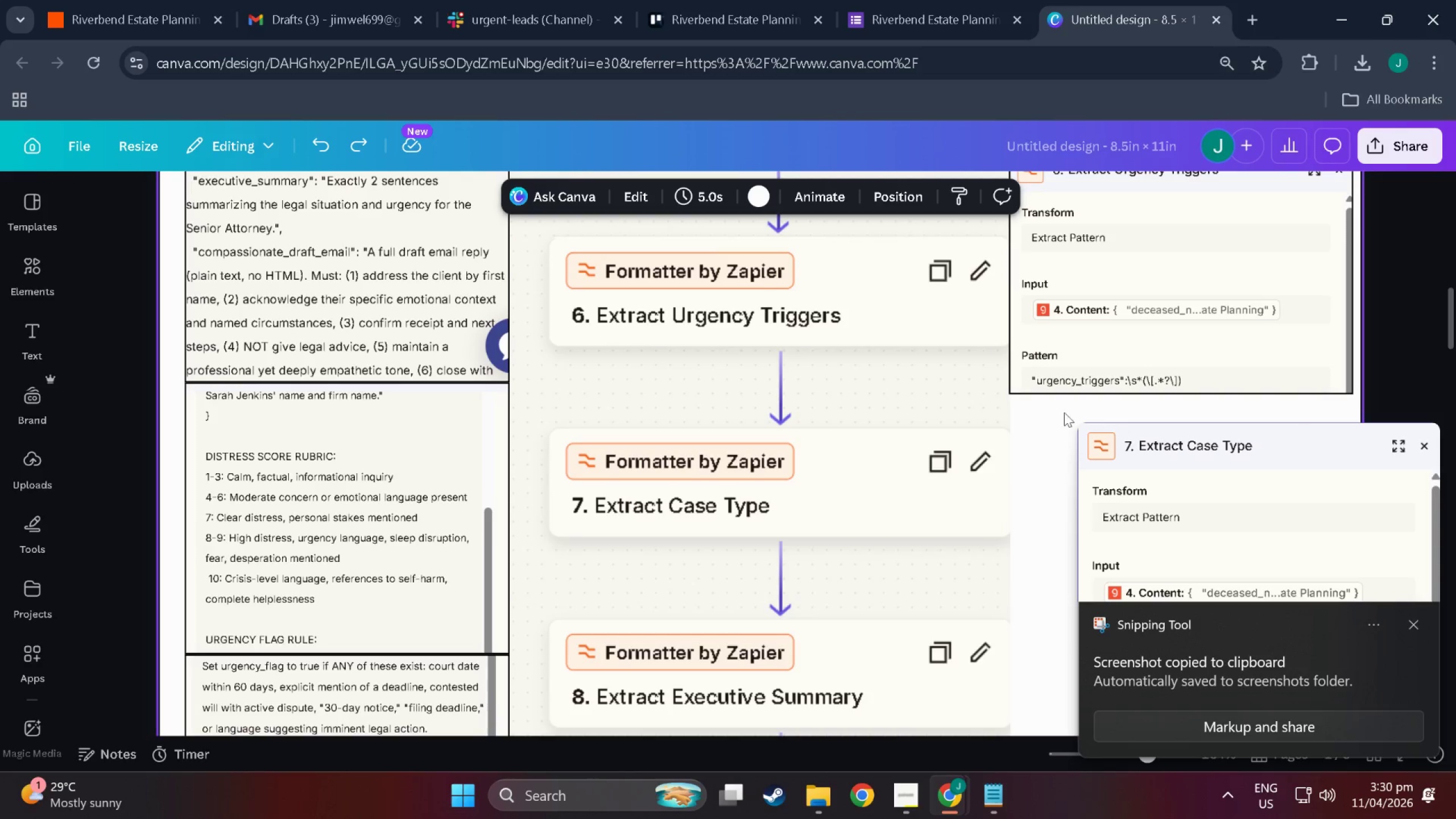 
key(Control+V)
 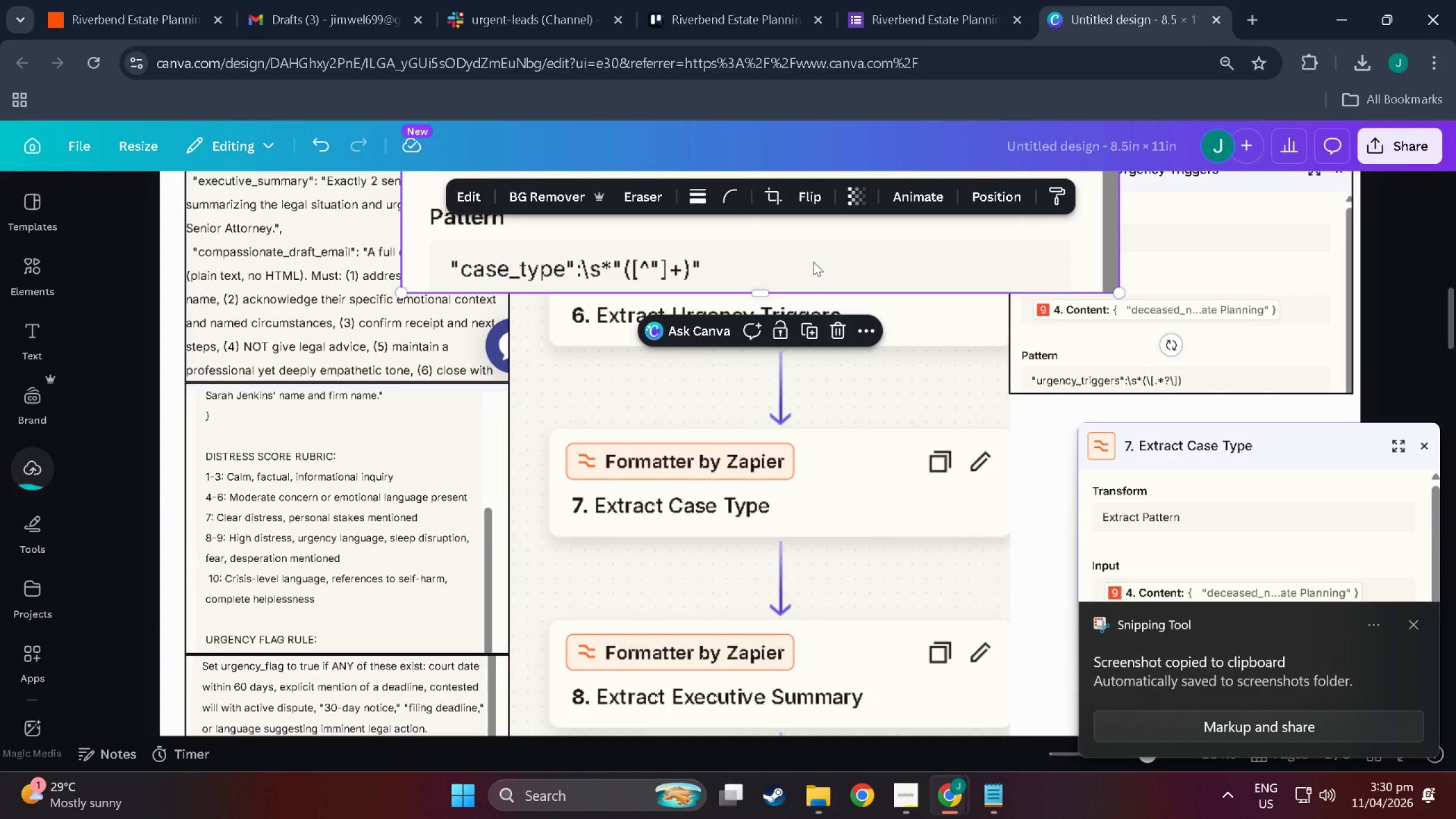 
left_click_drag(start_coordinate=[813, 261], to_coordinate=[1044, 774])
 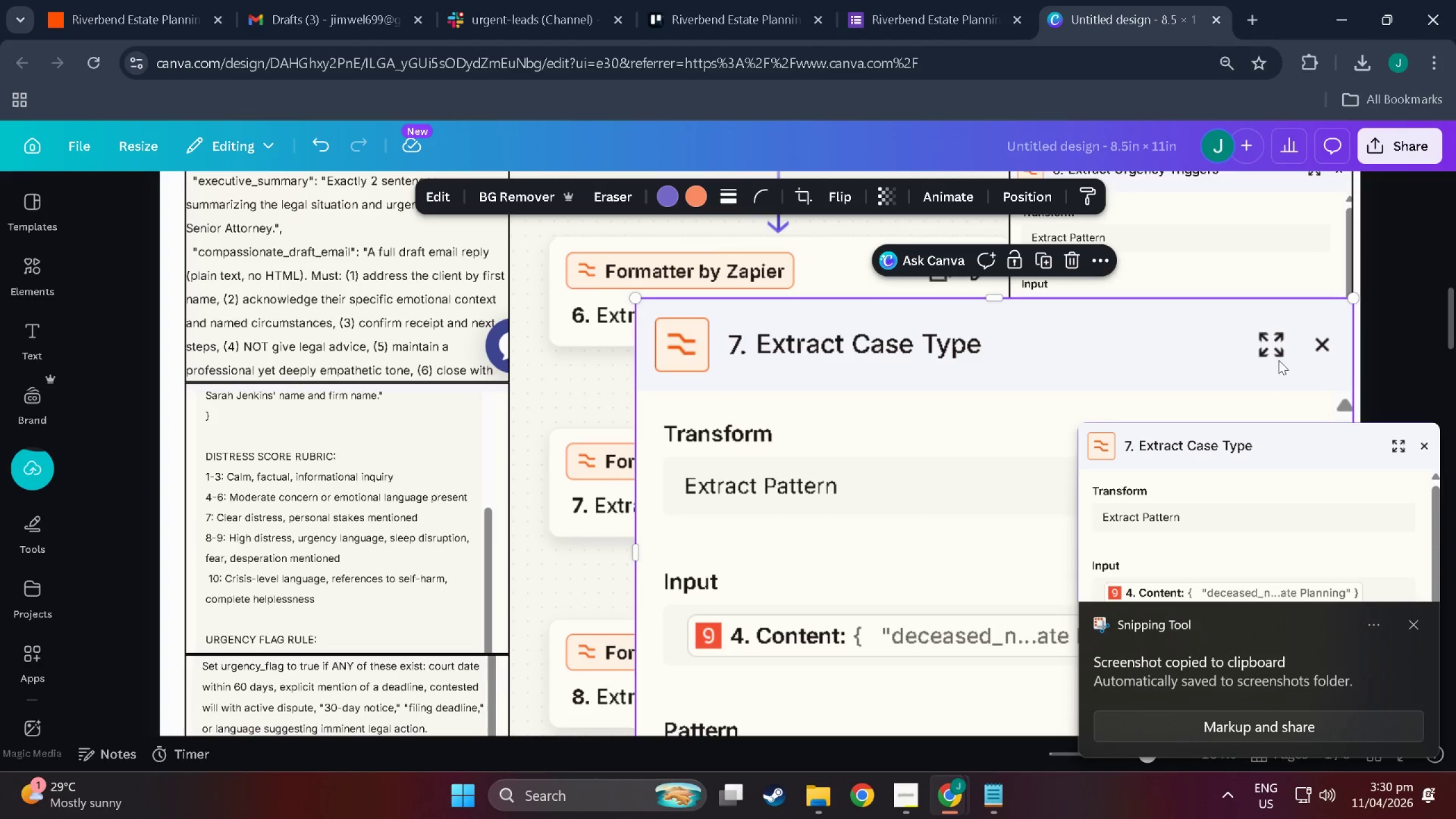 
scroll: coordinate [1076, 626], scroll_direction: down, amount: 5.0
 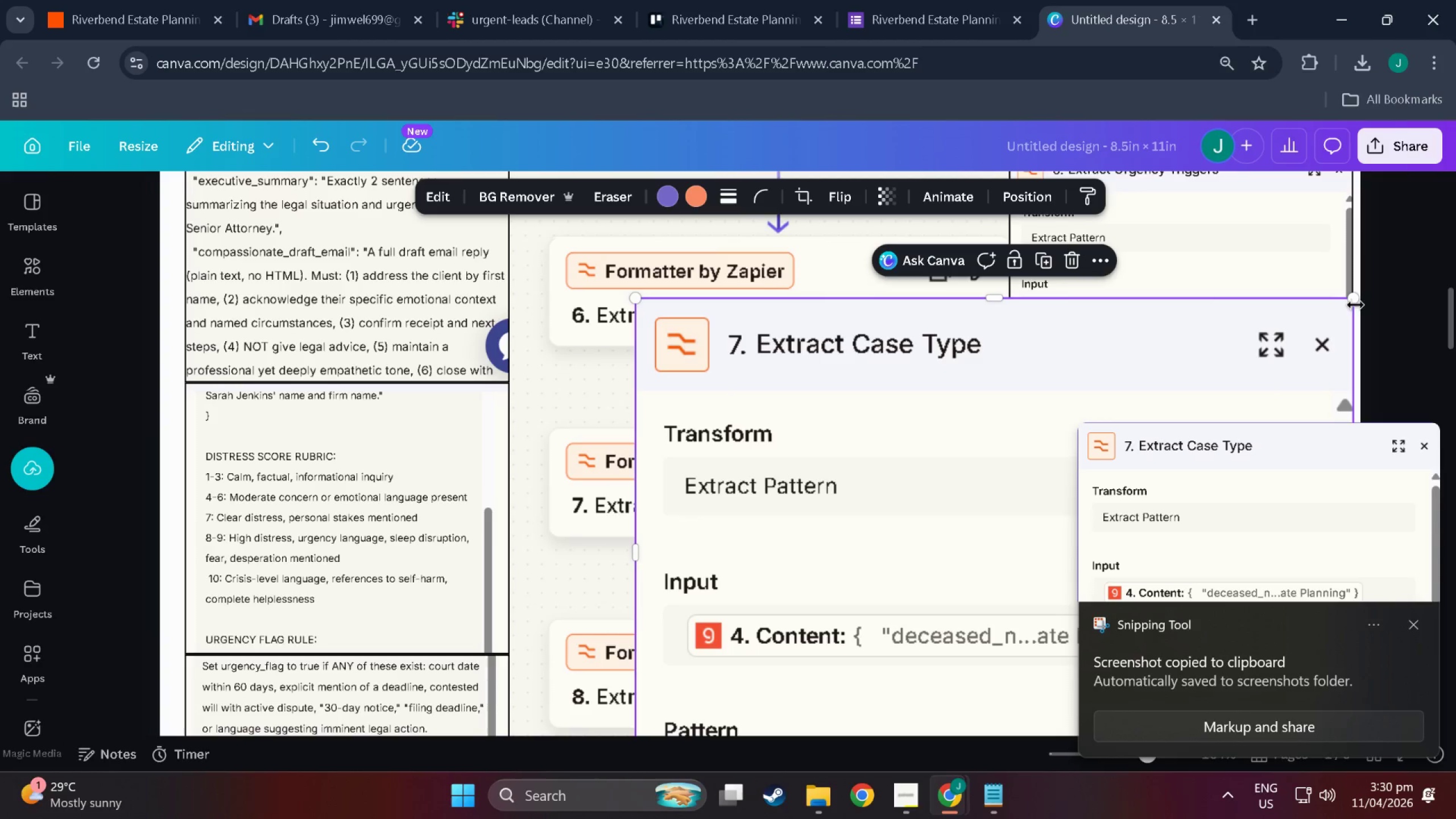 
left_click_drag(start_coordinate=[1356, 301], to_coordinate=[912, 483])
 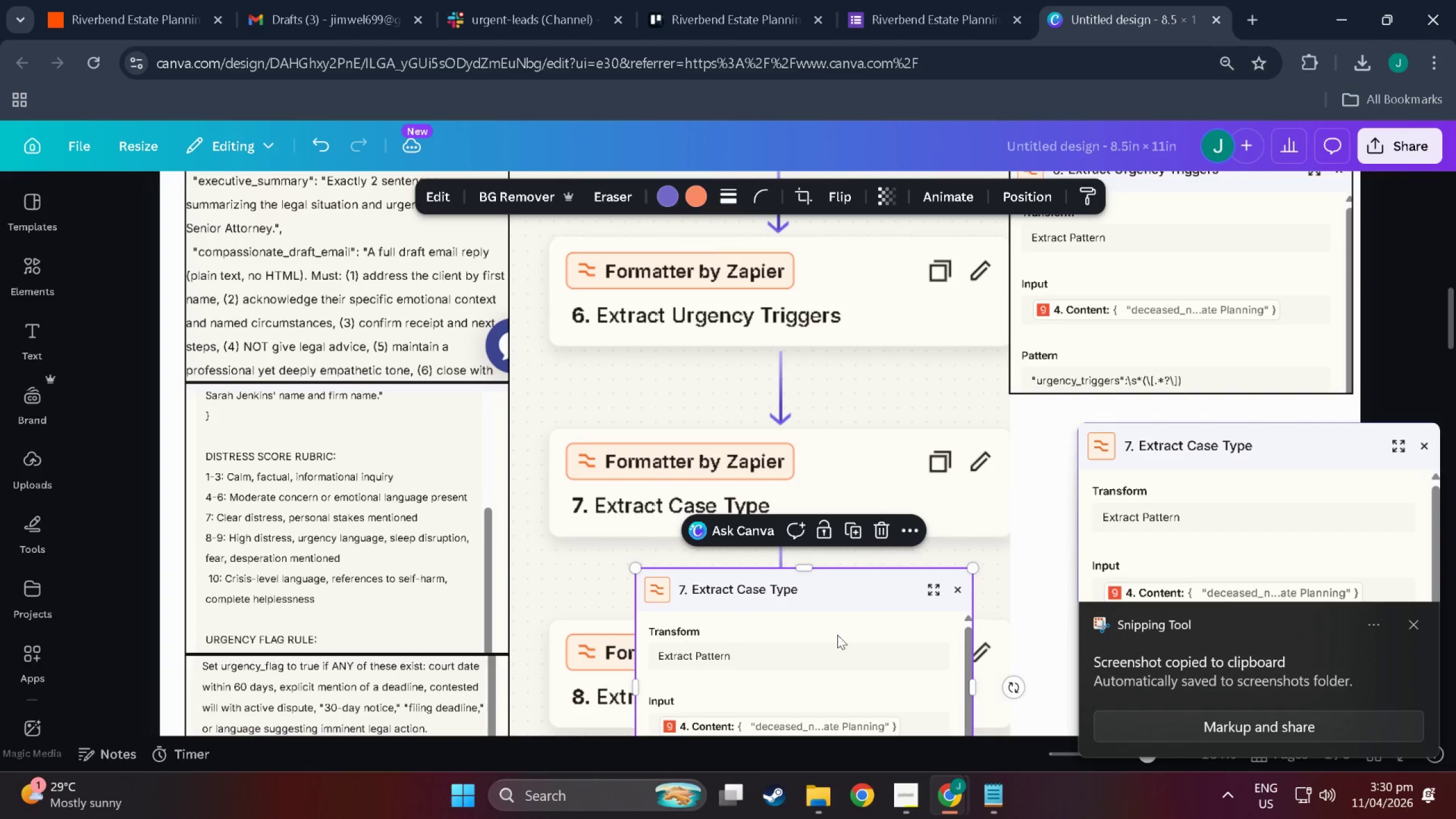 
left_click_drag(start_coordinate=[843, 645], to_coordinate=[1215, 475])
 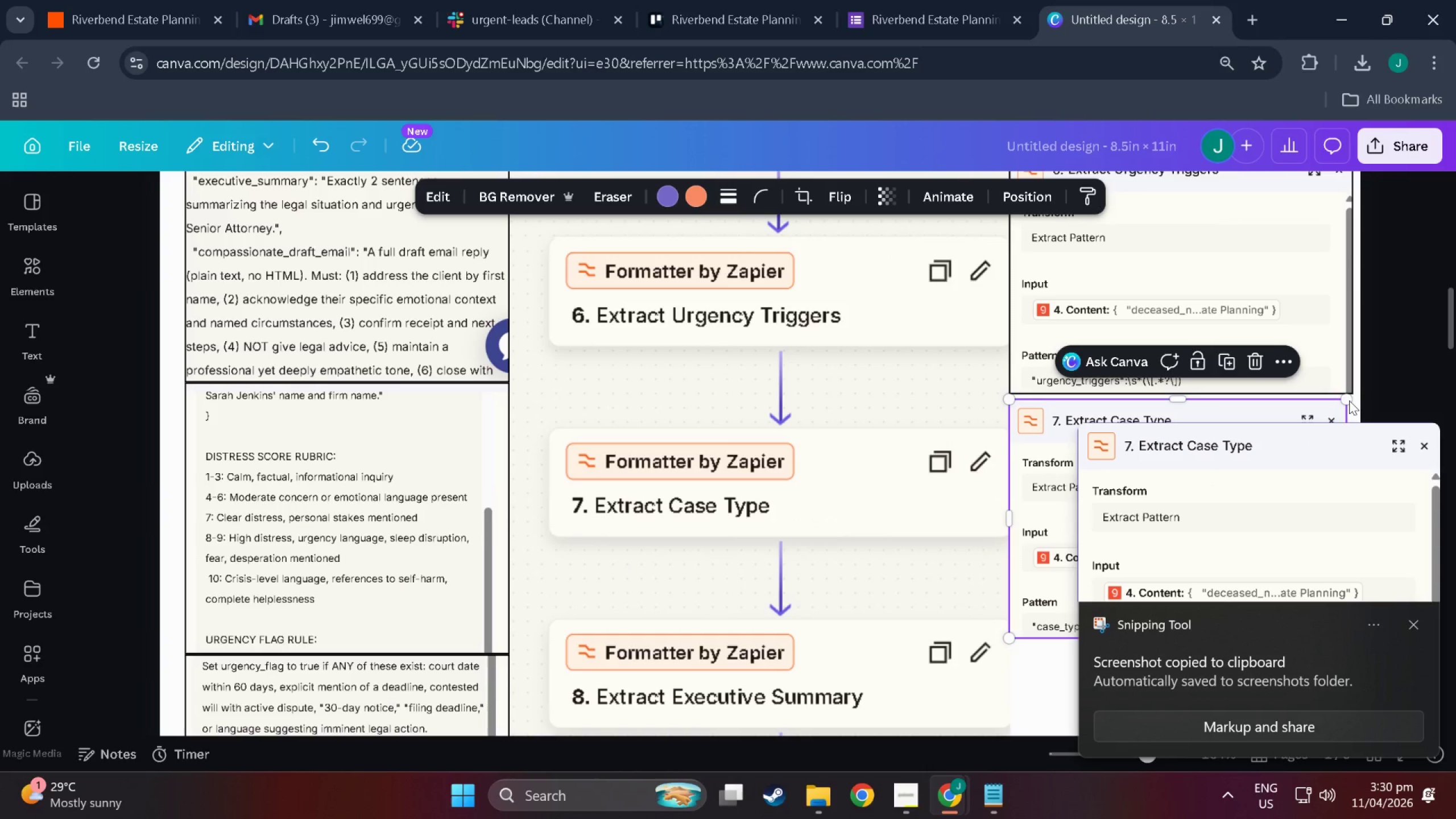 
left_click([1349, 400])
 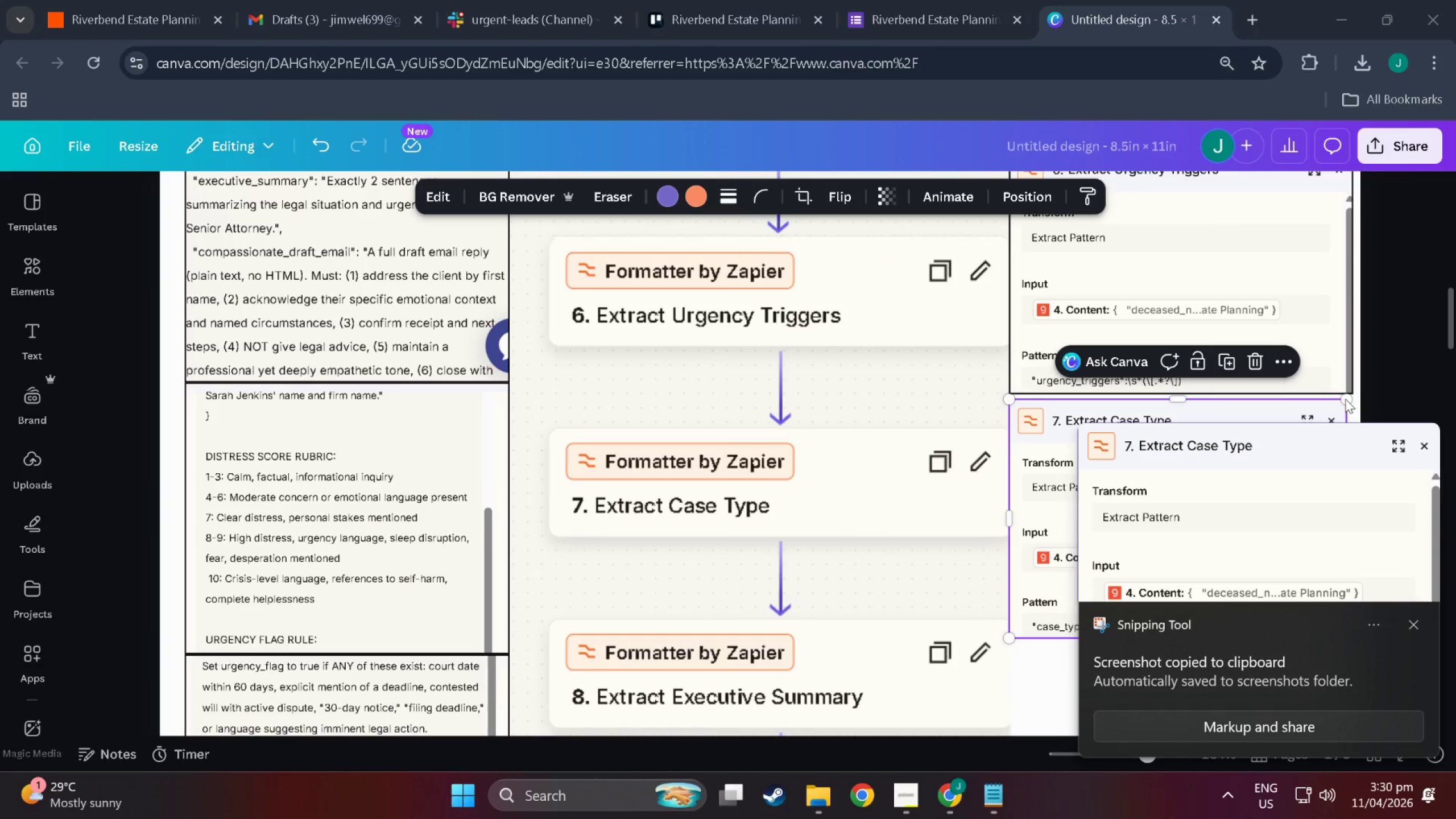 
left_click_drag(start_coordinate=[1345, 399], to_coordinate=[1354, 396])
 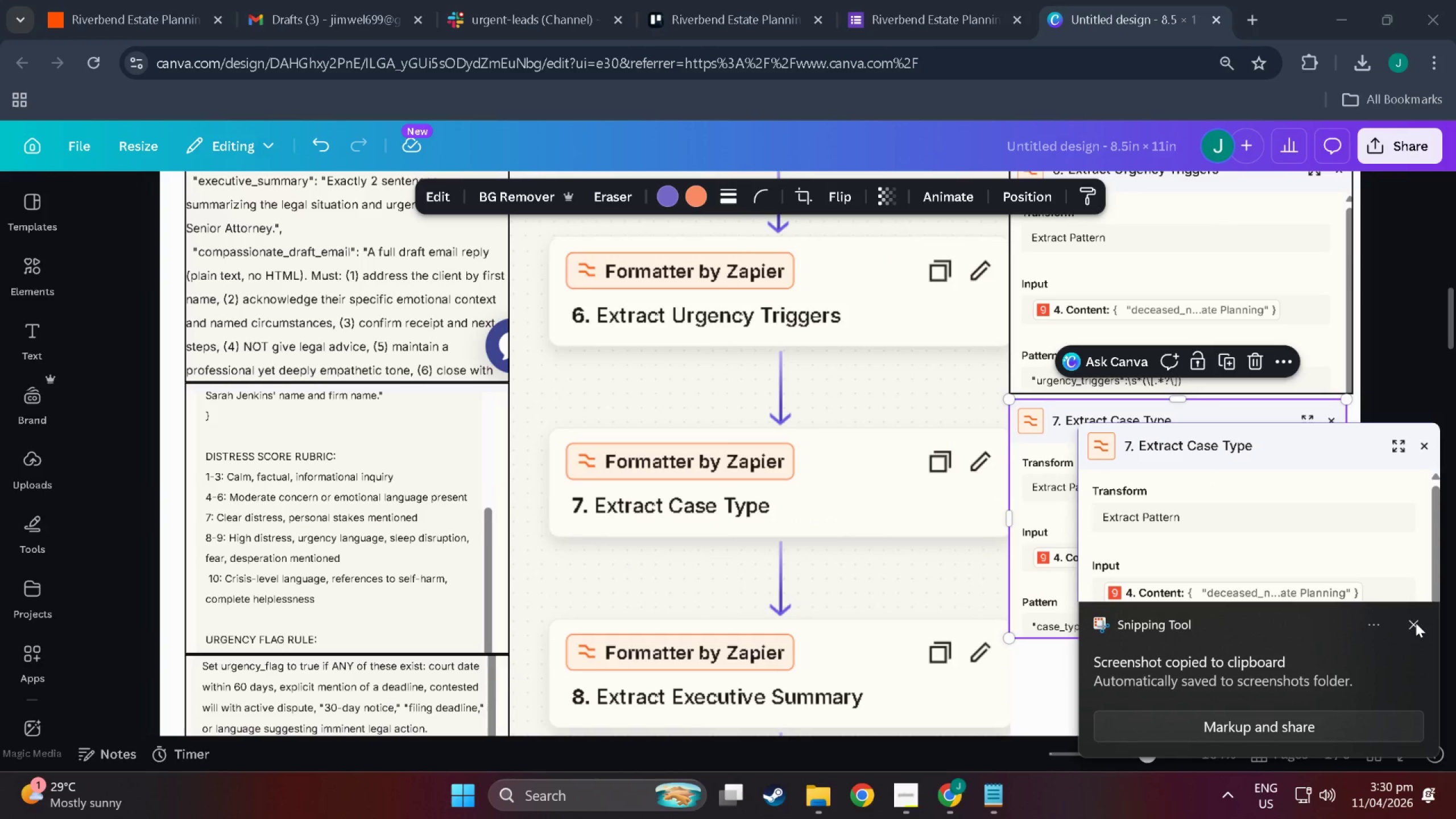 
left_click([1416, 625])
 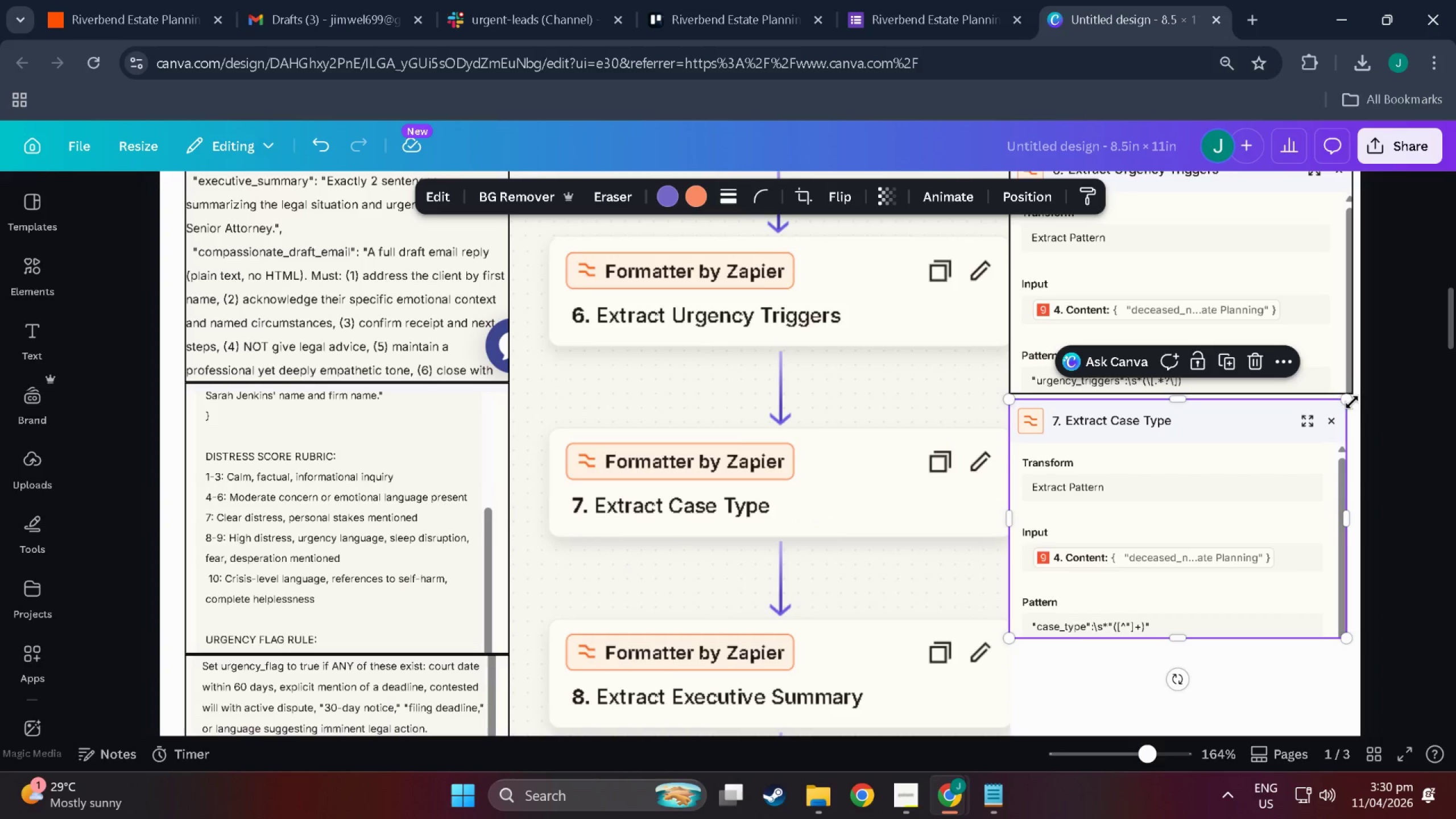 
left_click_drag(start_coordinate=[1346, 397], to_coordinate=[1350, 393])
 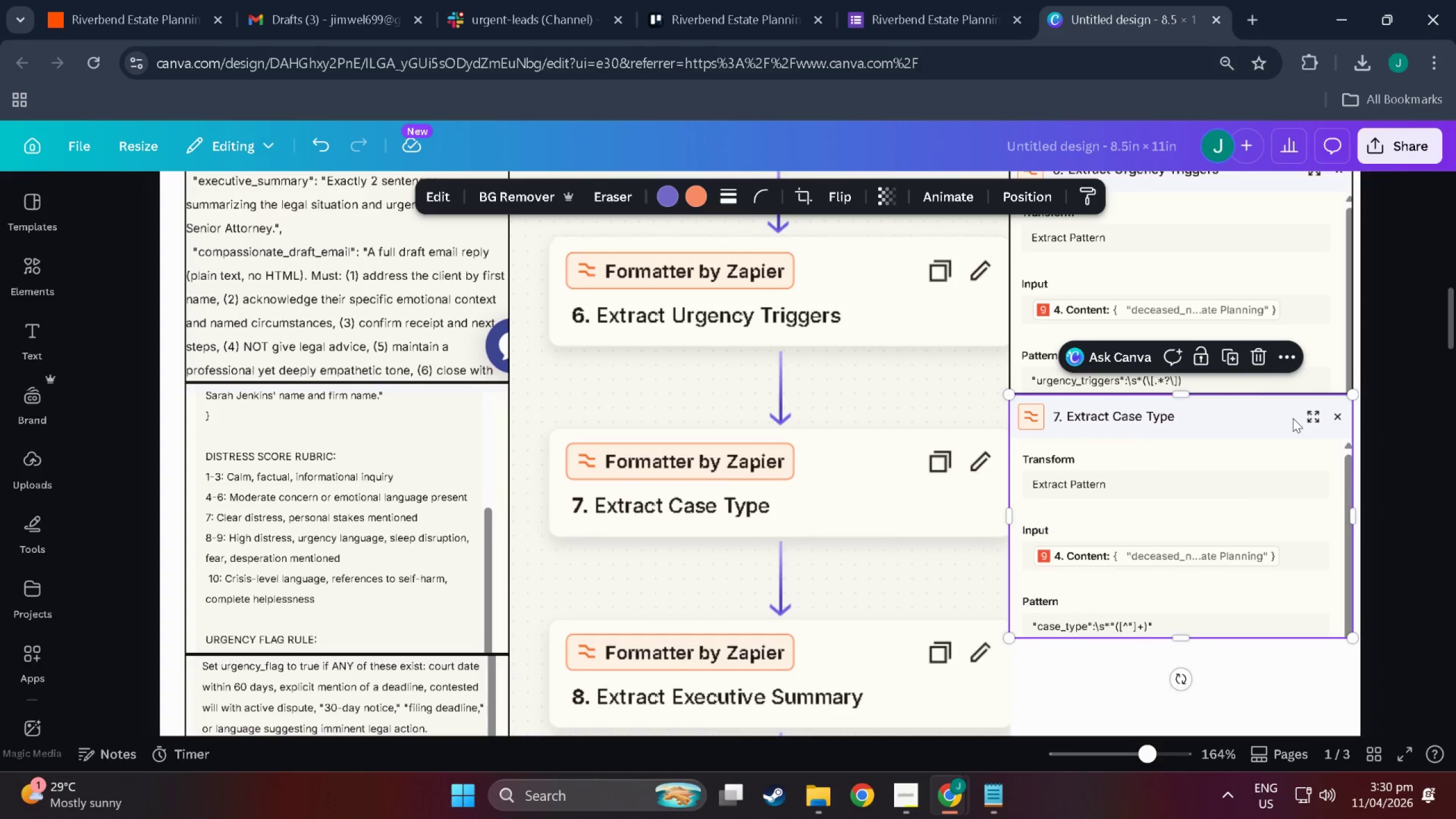 
left_click_drag(start_coordinate=[1293, 419], to_coordinate=[1290, 426])
 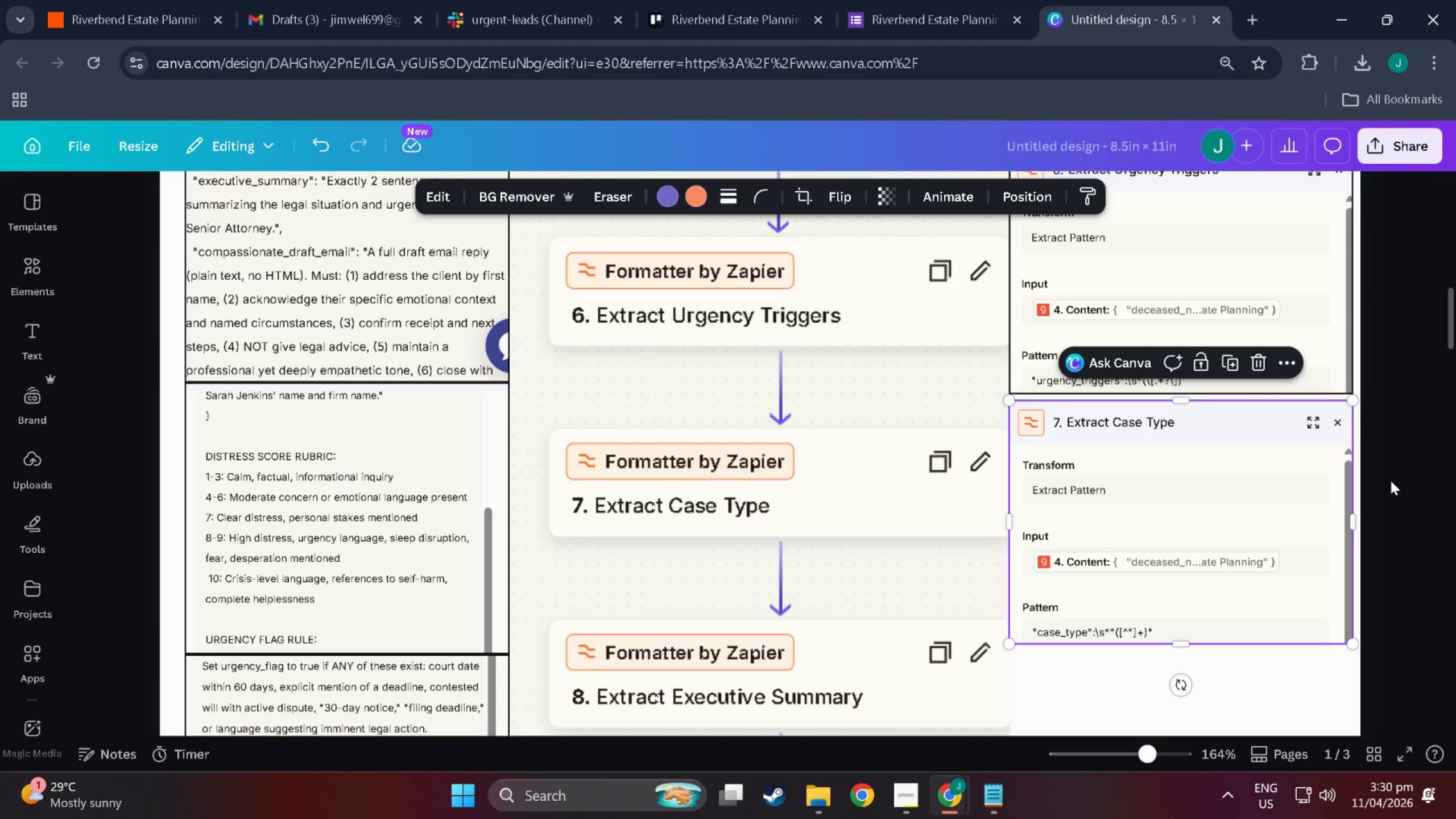 
left_click([1391, 481])
 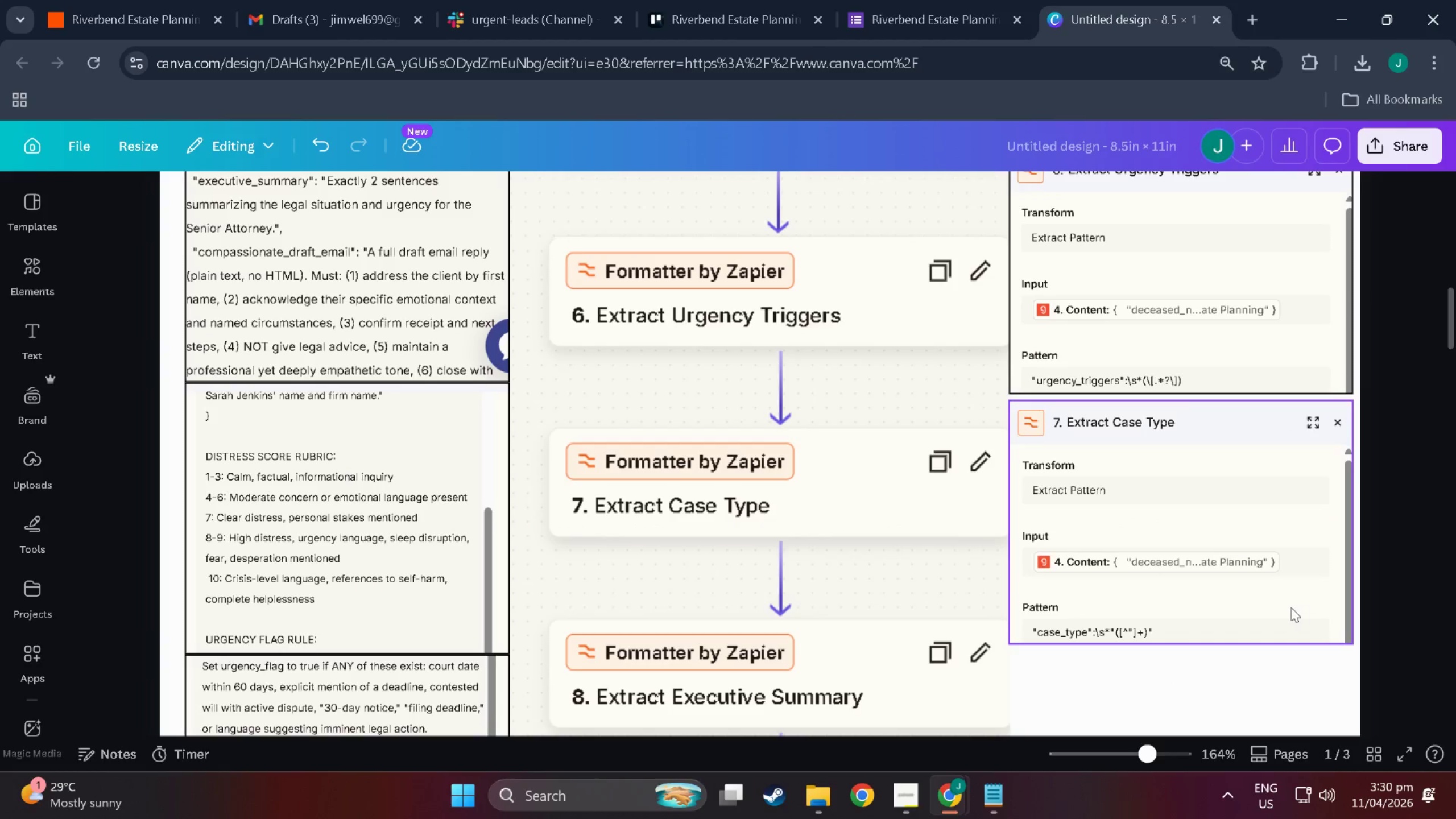 
left_click([1218, 529])
 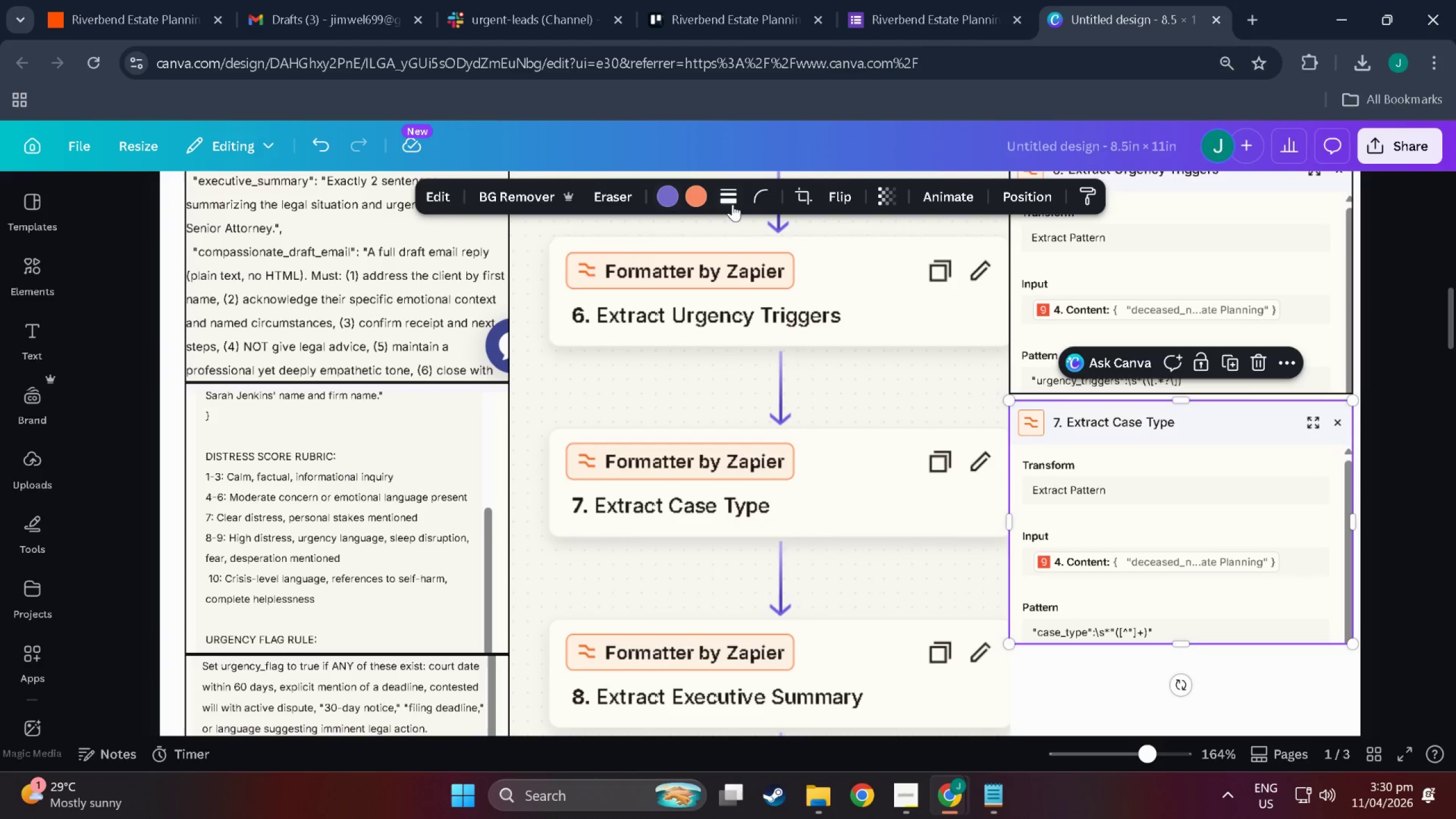 
left_click([733, 204])
 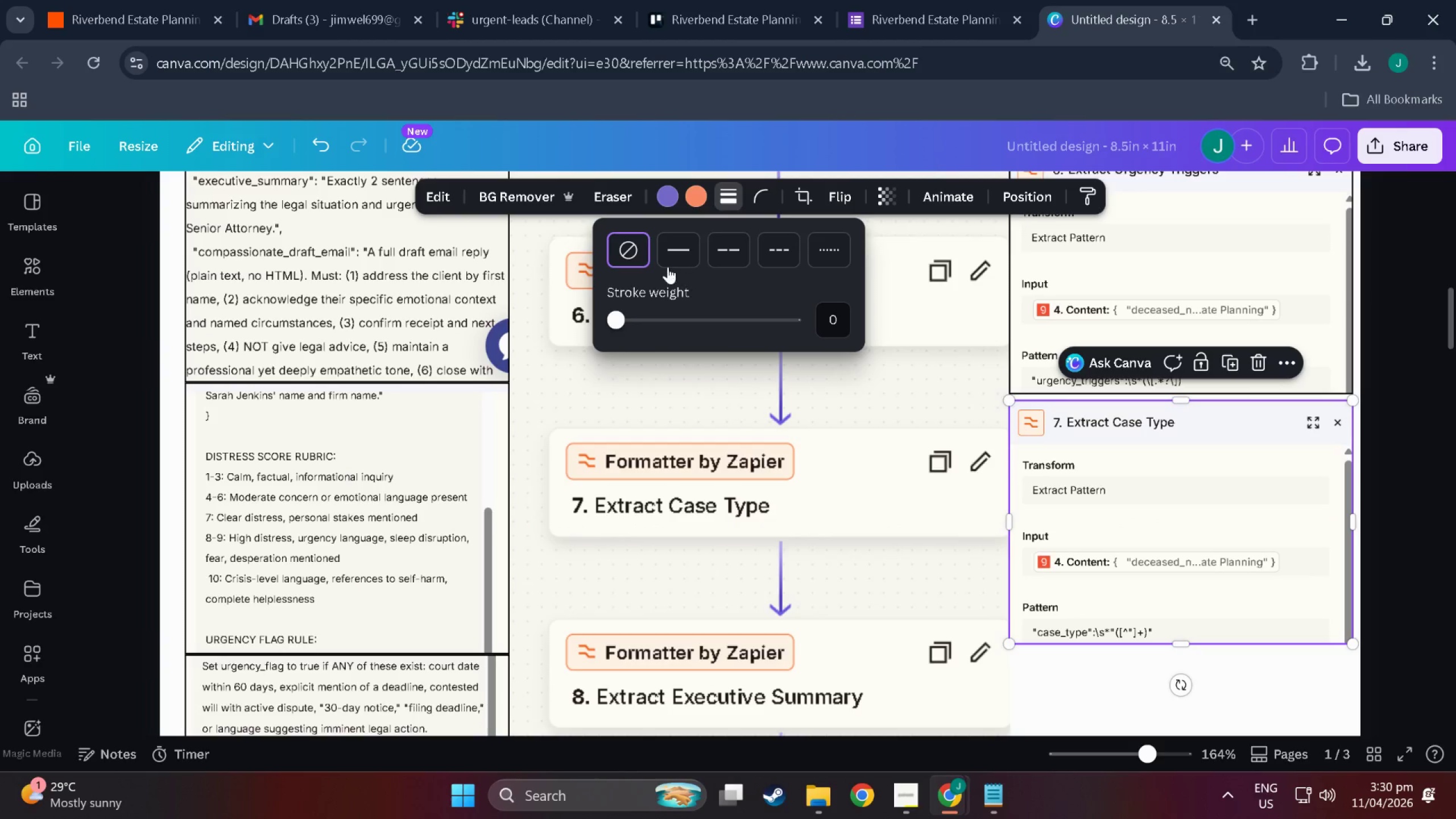 
left_click([668, 266])
 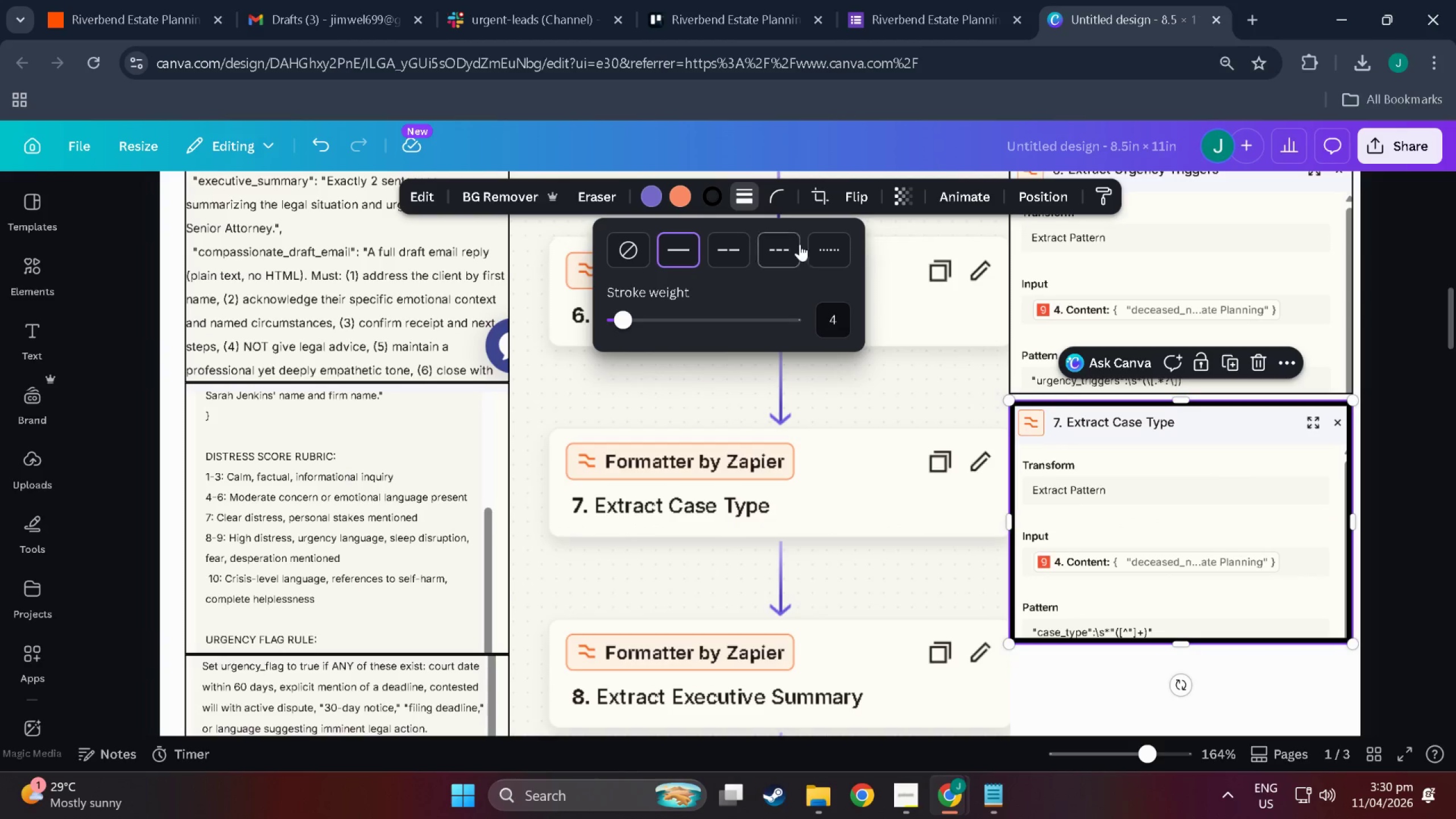 
left_click([840, 322])
 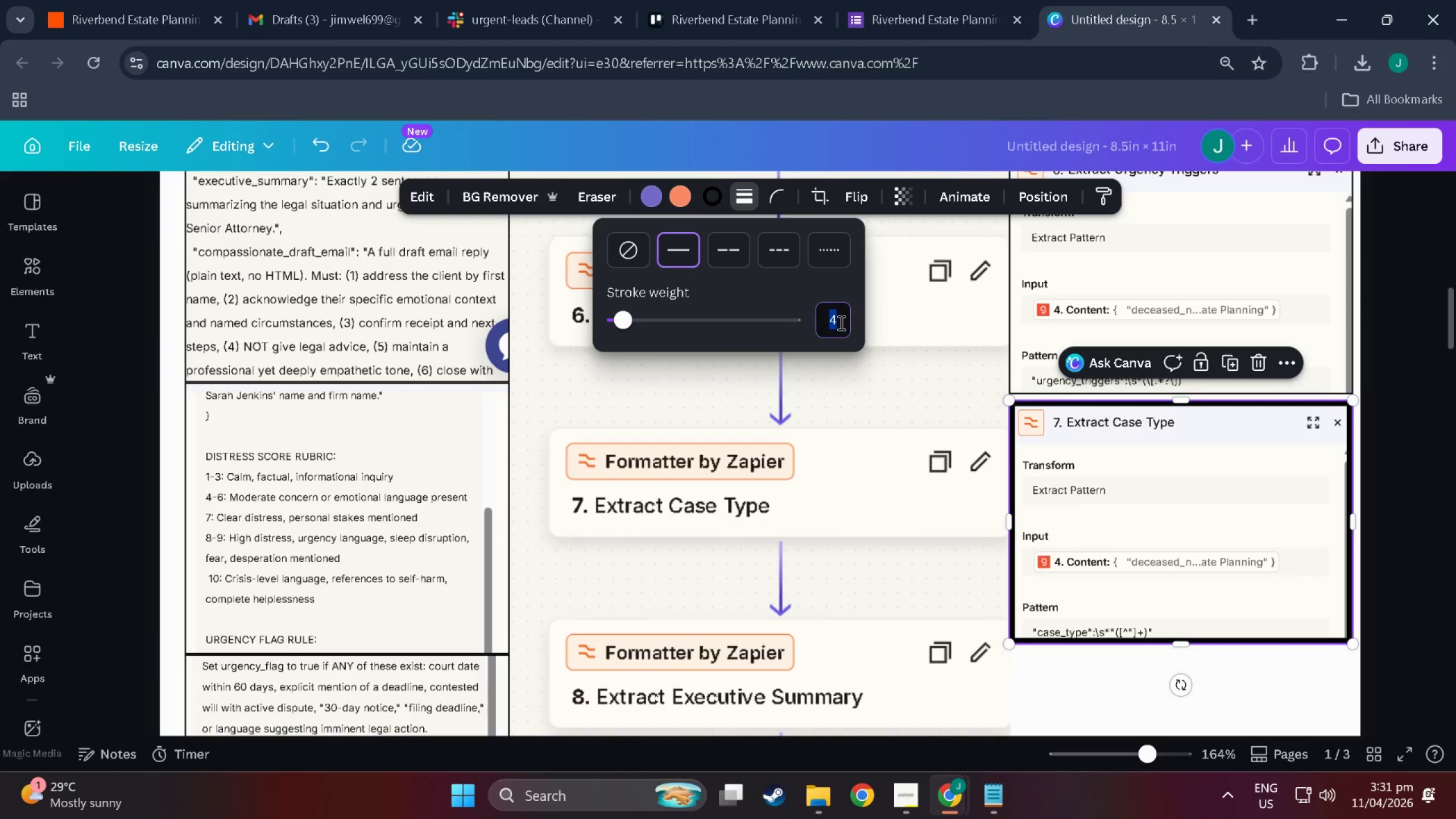 
key(Numpad1)
 